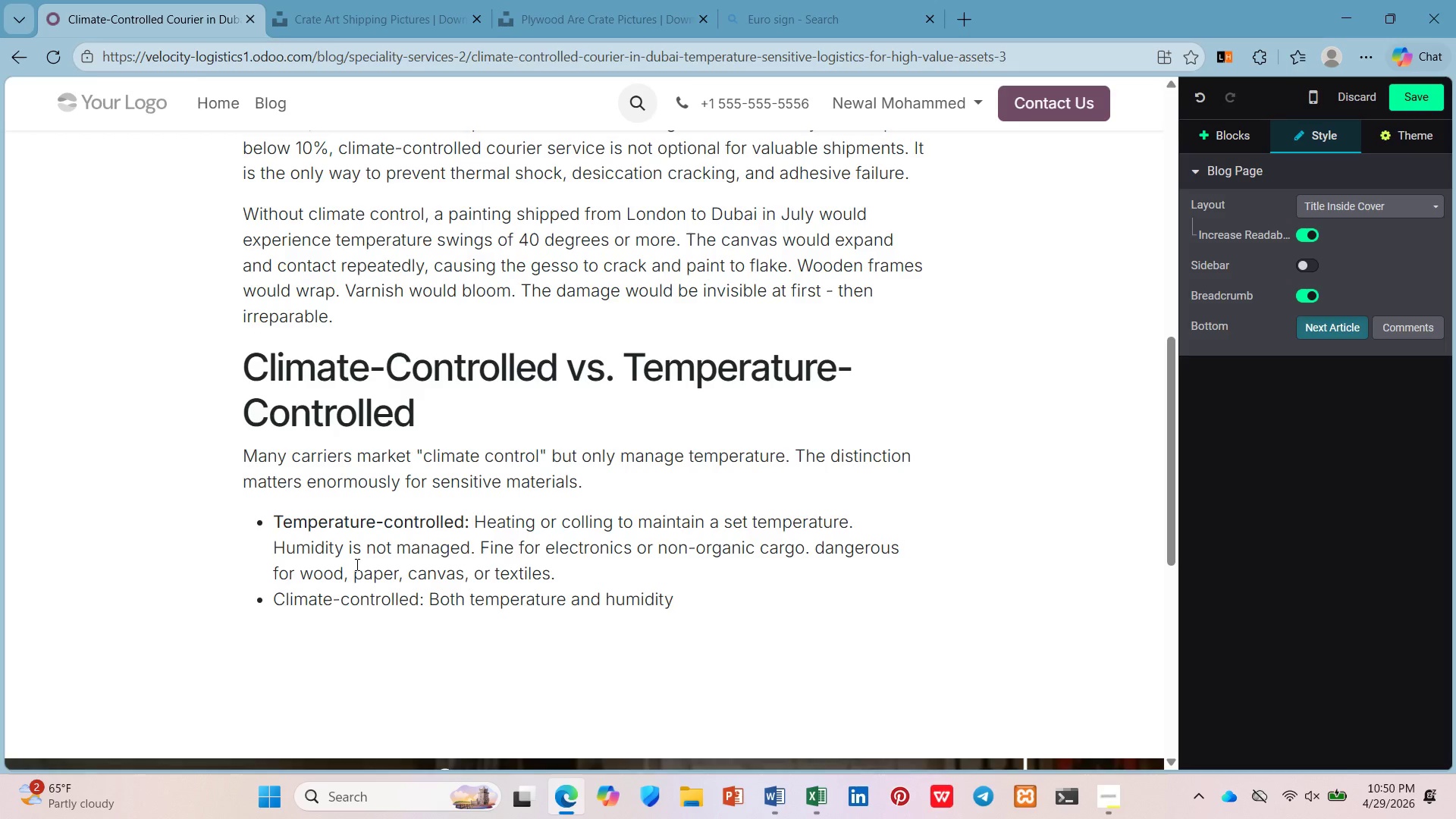 
key(ArrowLeft)
 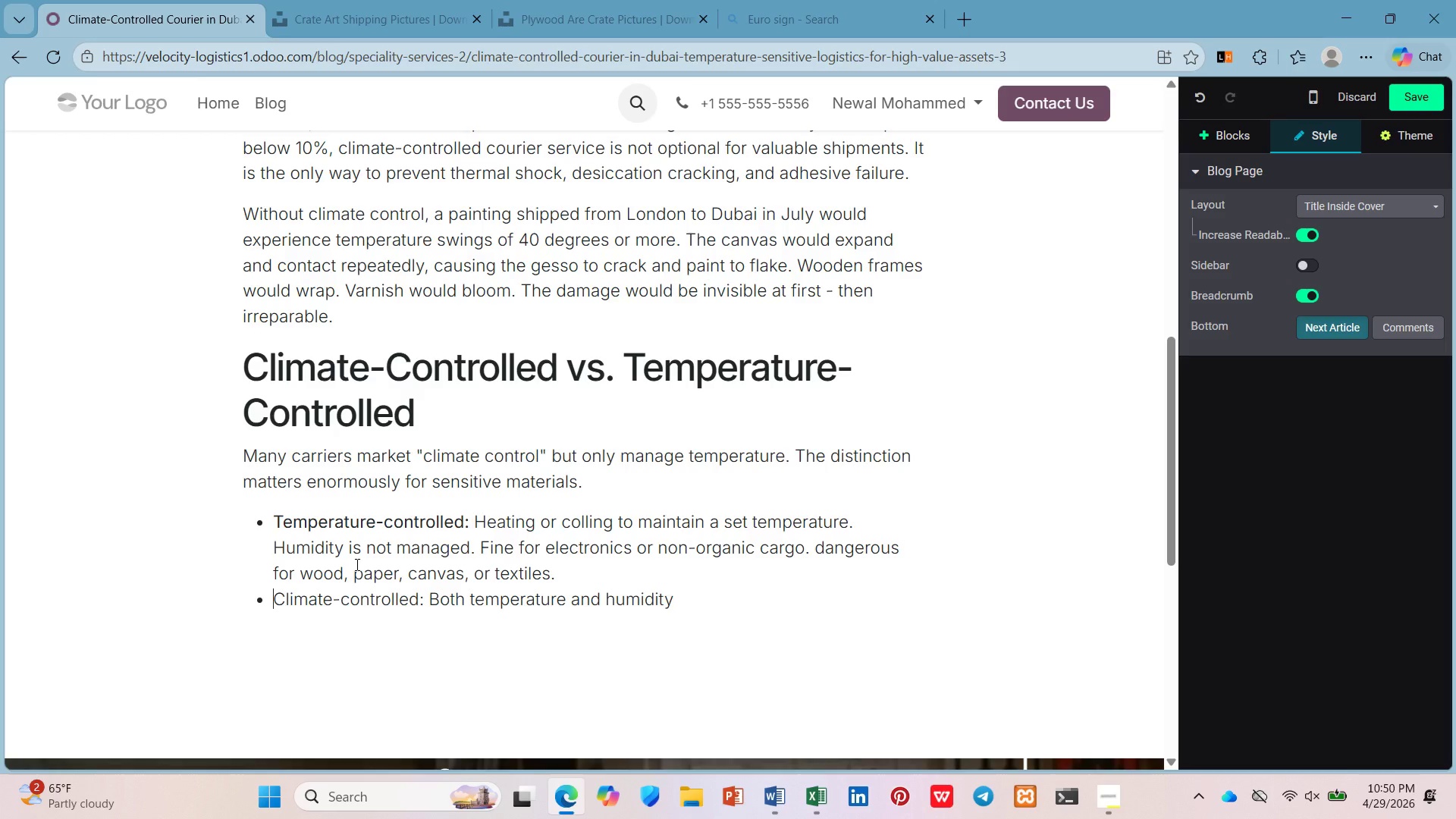 
hold_key(key=ArrowRight, duration=0.89)
 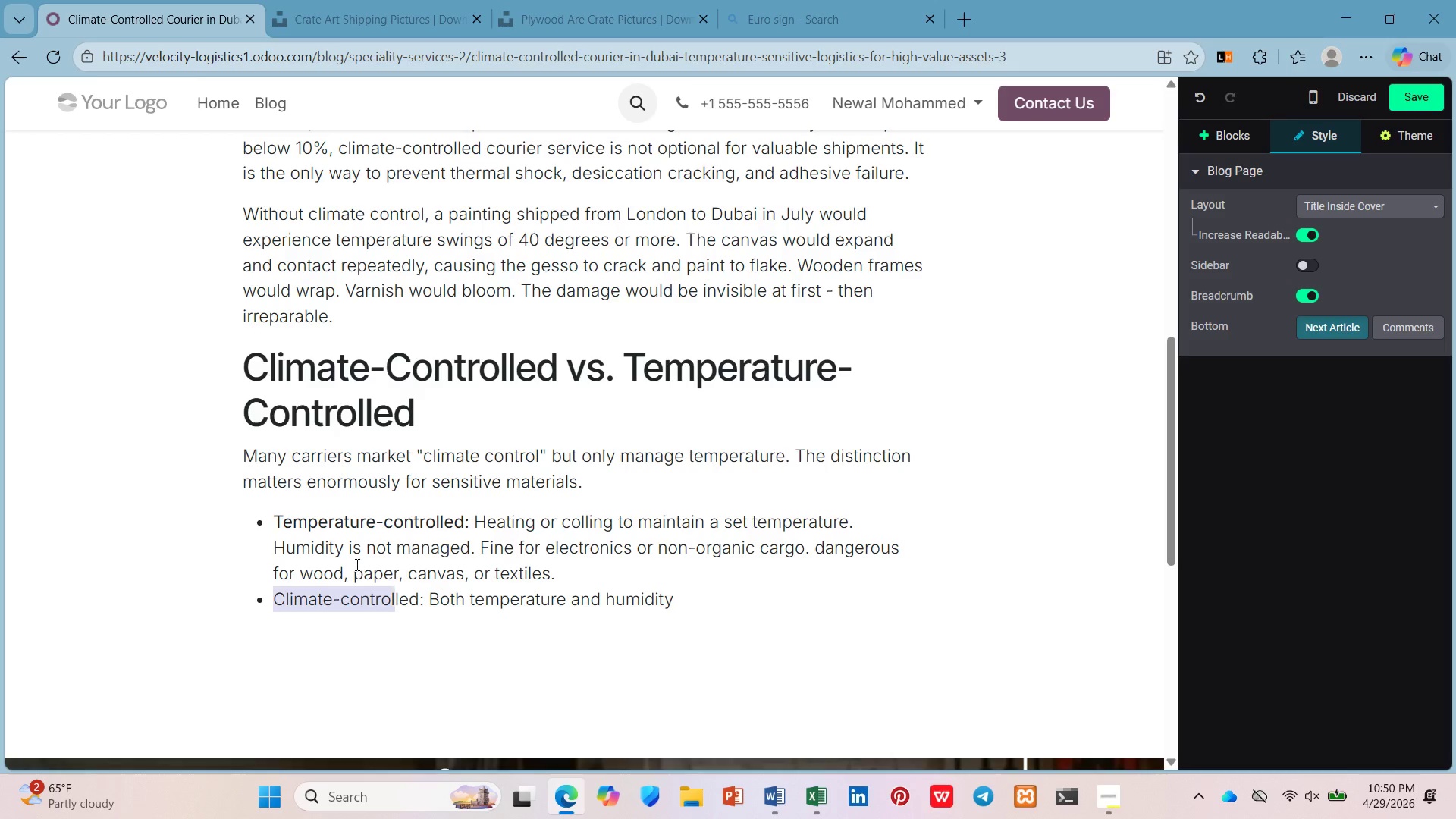 
key(Shift+ArrowRight)
 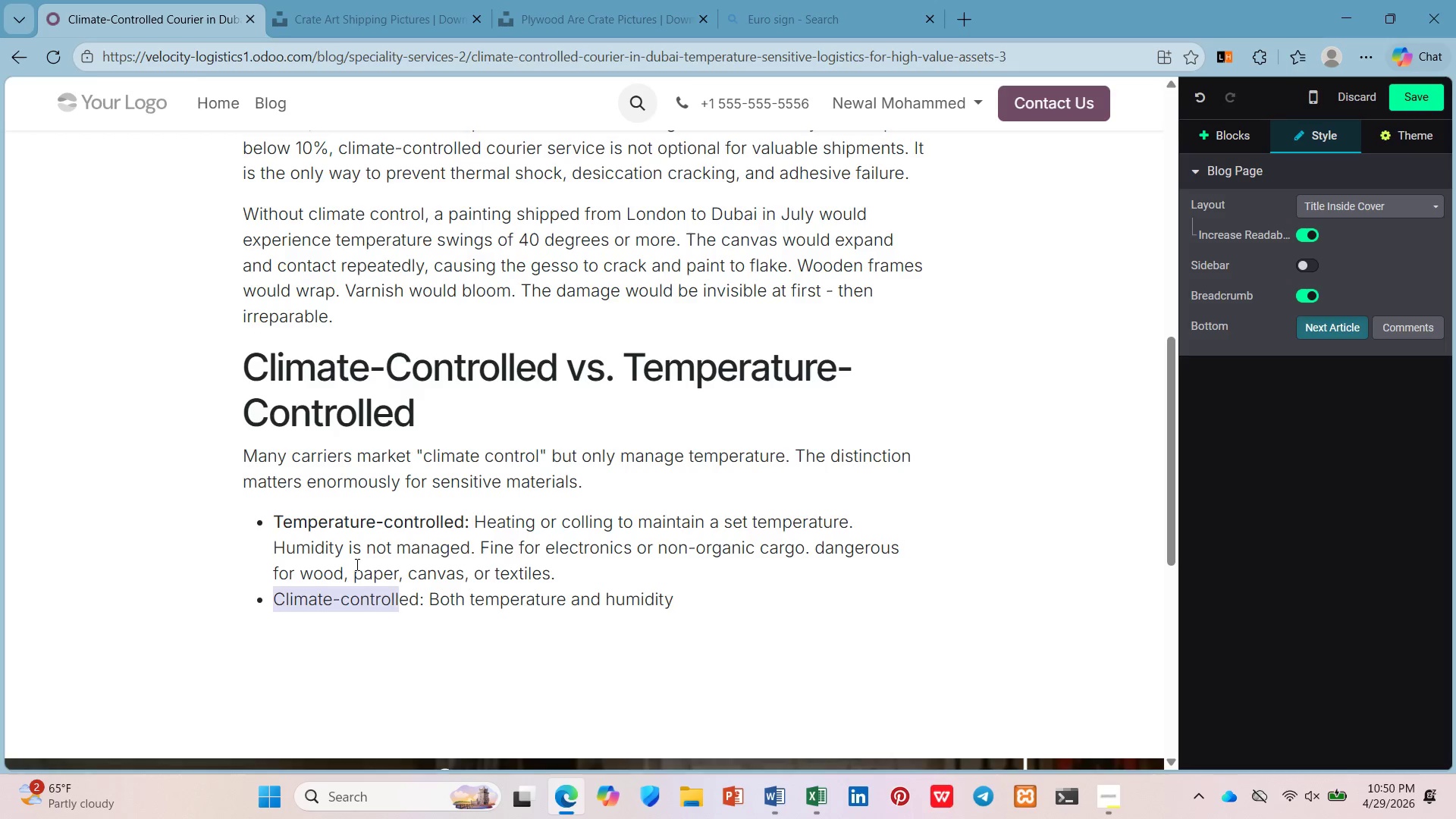 
key(Shift+ArrowRight)
 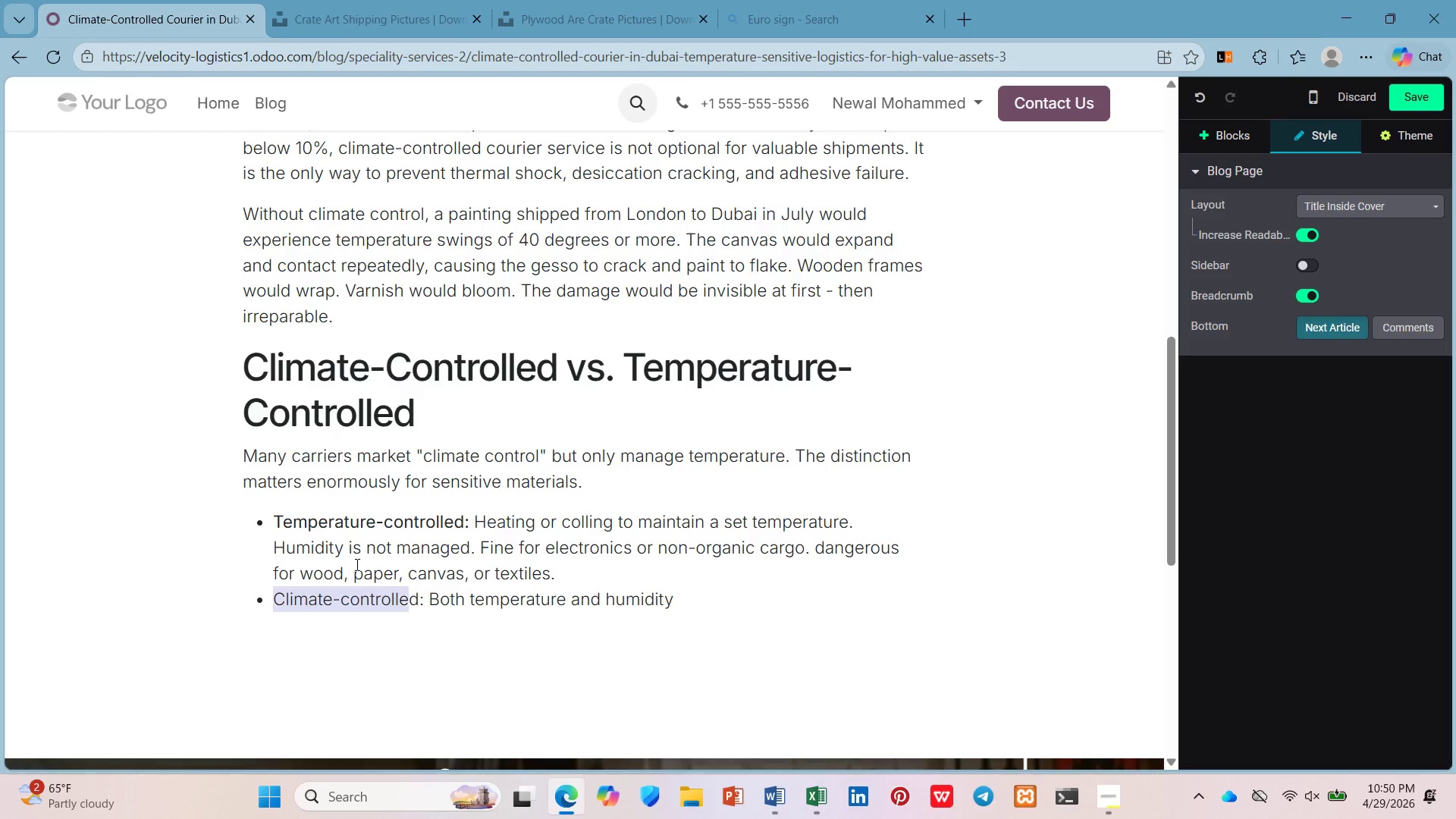 
key(Shift+ArrowRight)
 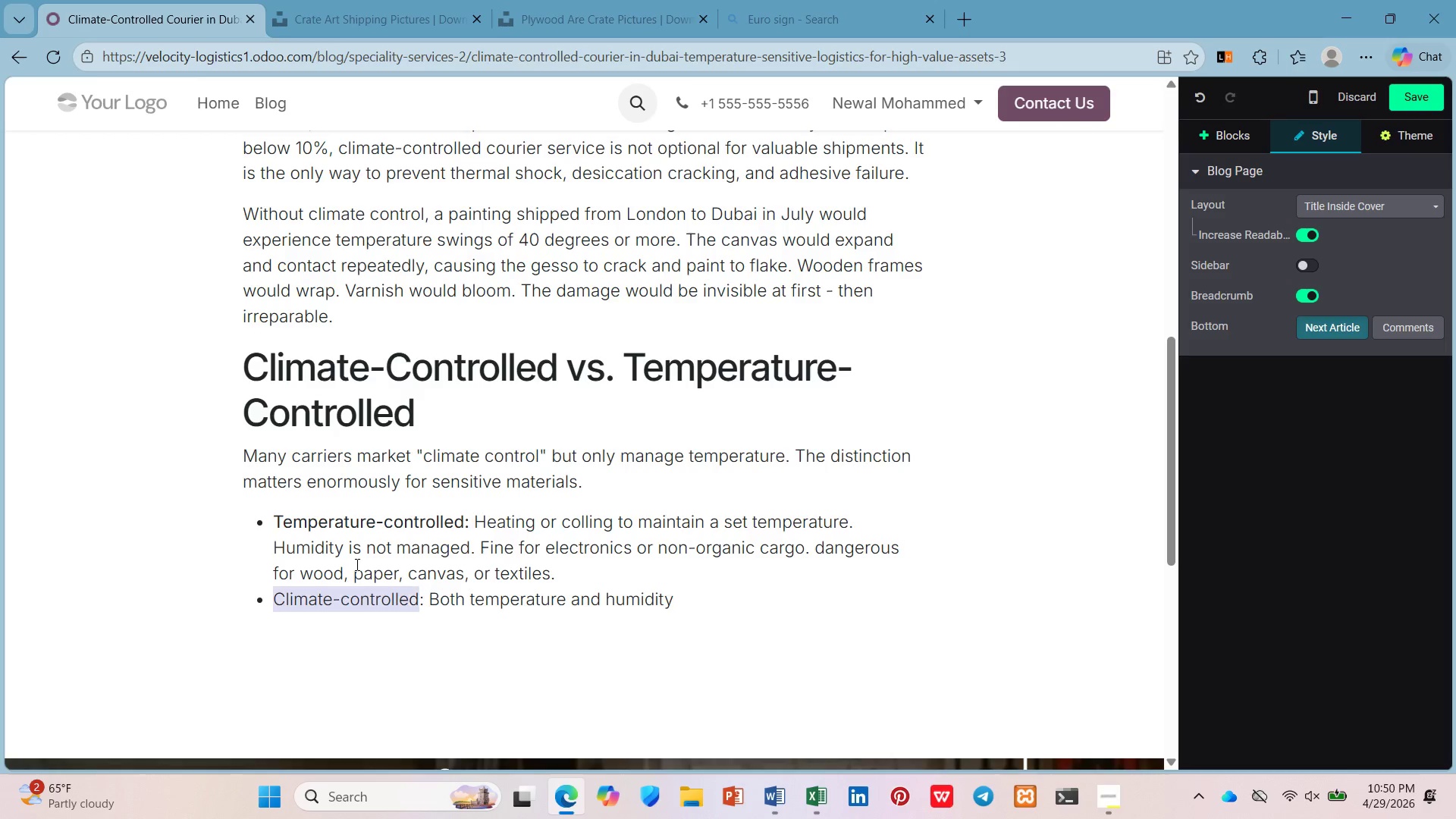 
key(Shift+ArrowRight)
 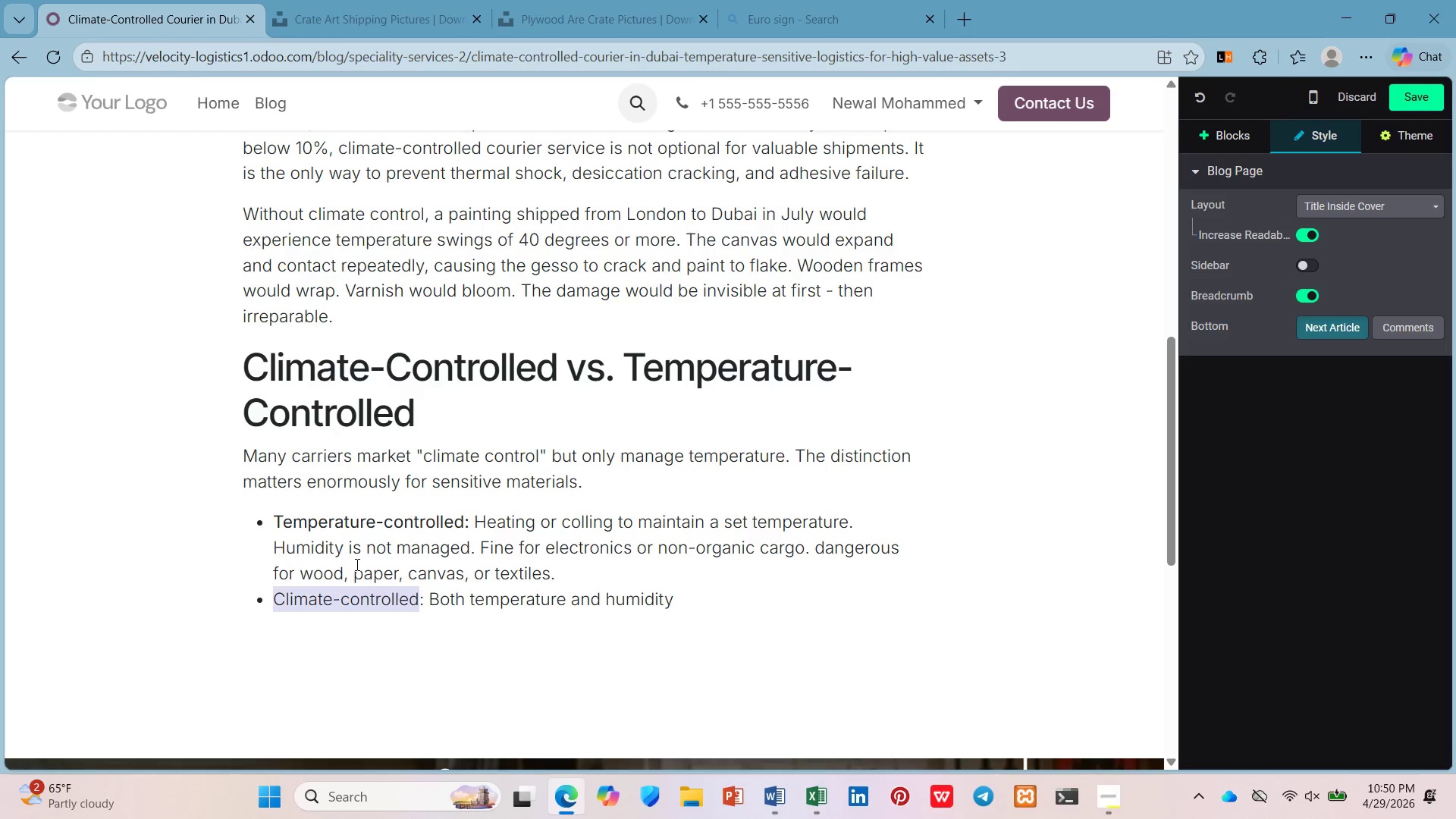 
key(Control+B)
 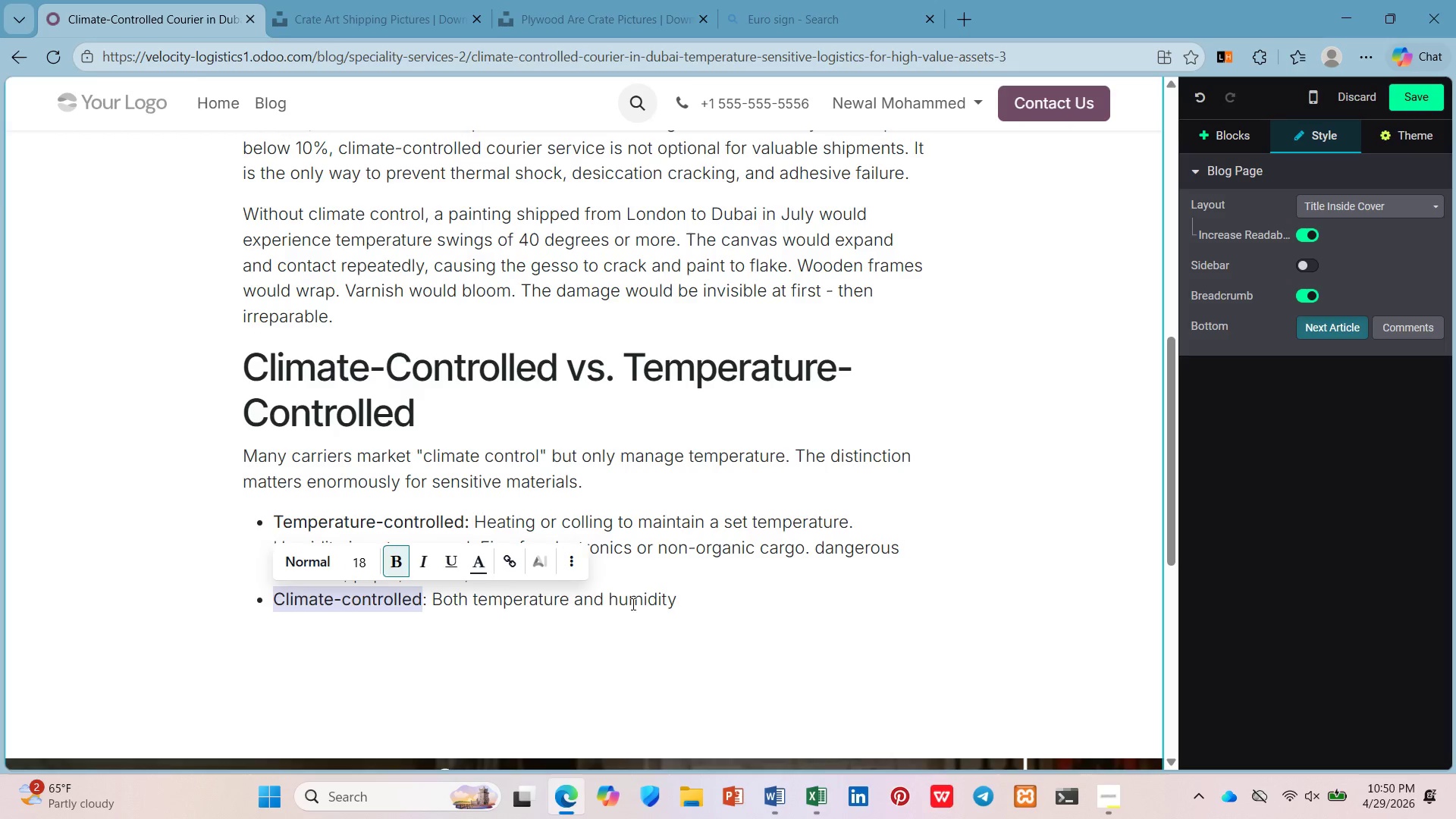 
left_click([676, 601])
 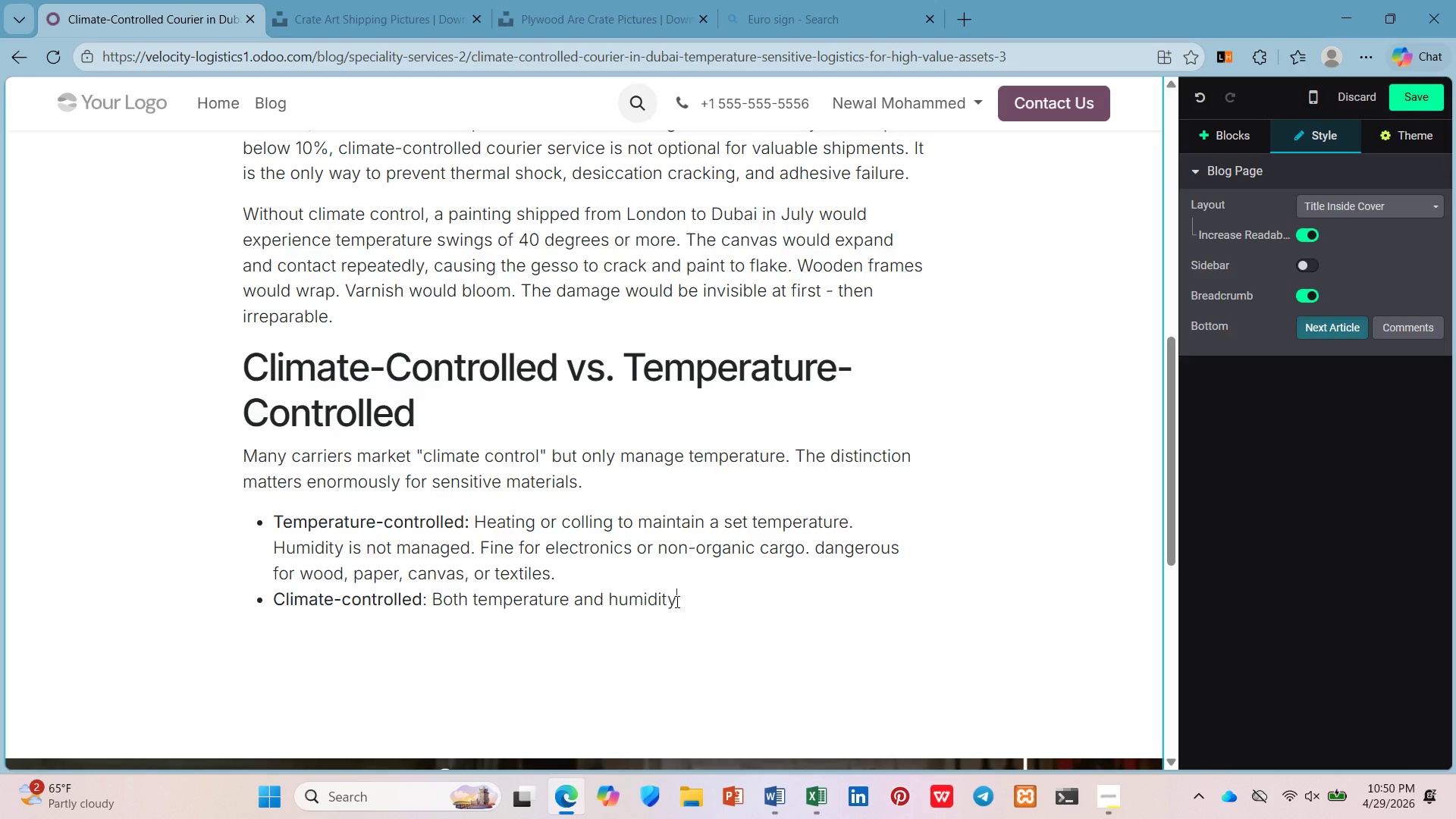 
key(Space)
 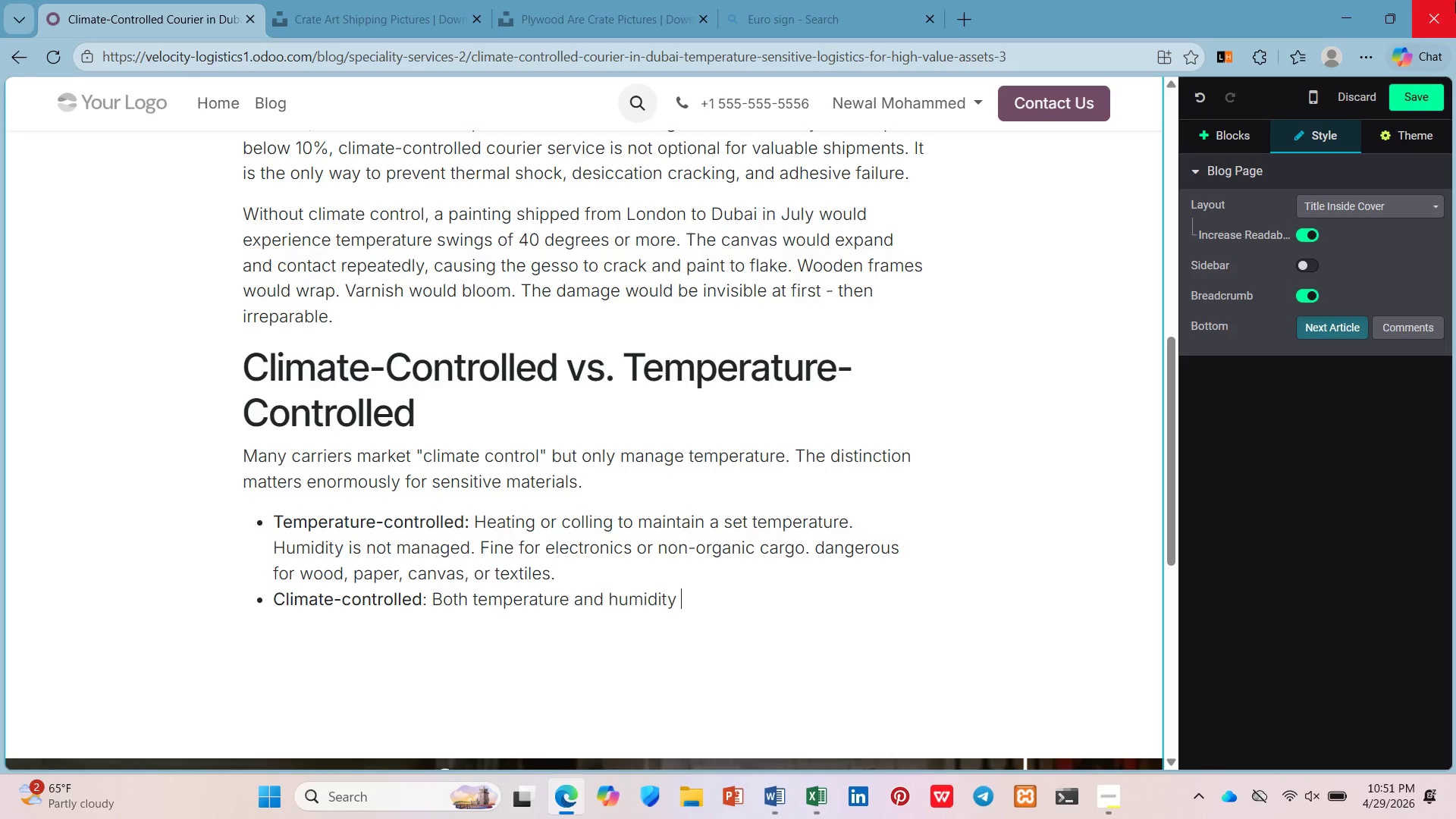 
wait(42.44)
 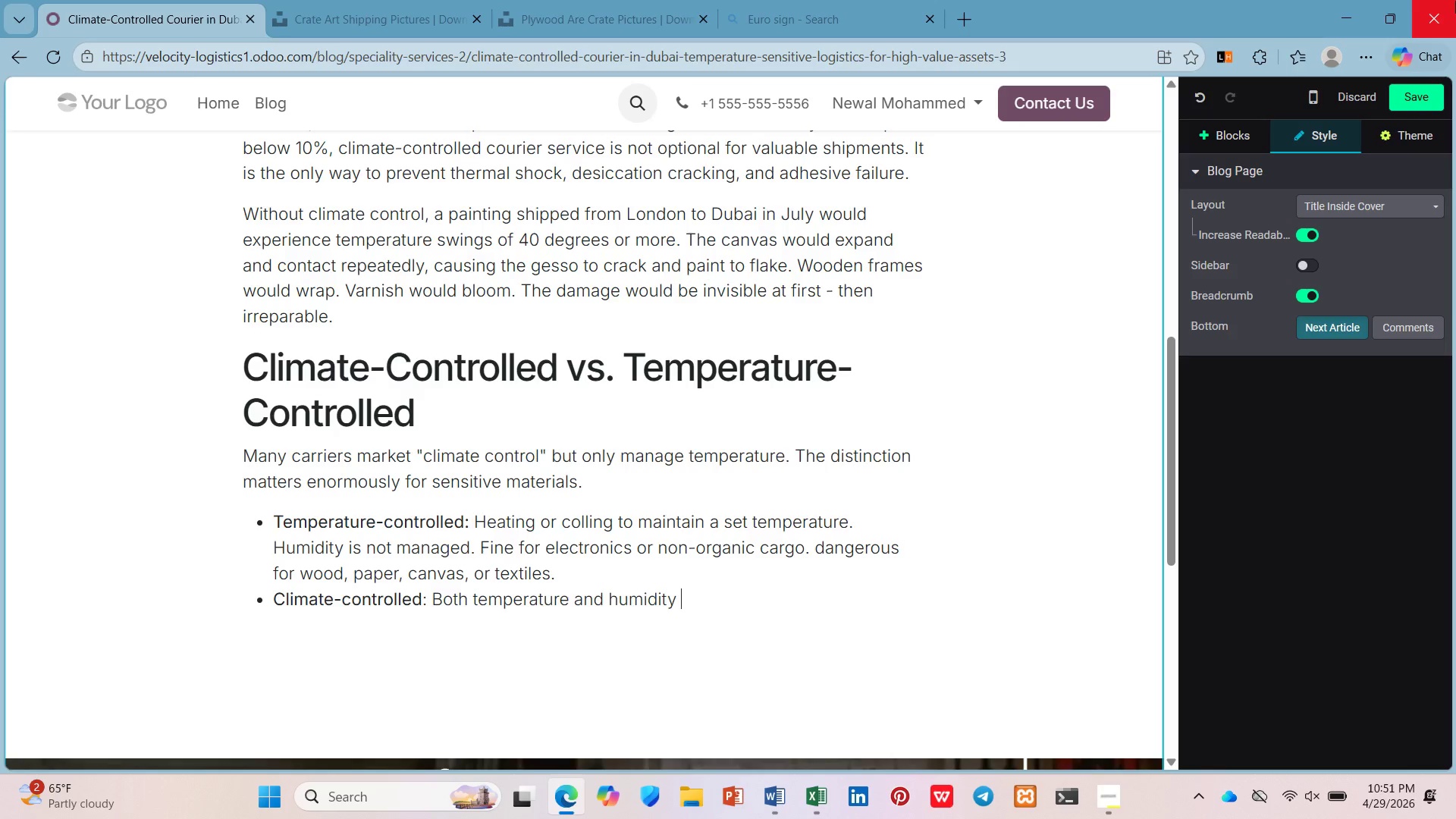 
type(are actively managed. Essential for wood, paper, textiles, and any other organic material. The vehicle )
 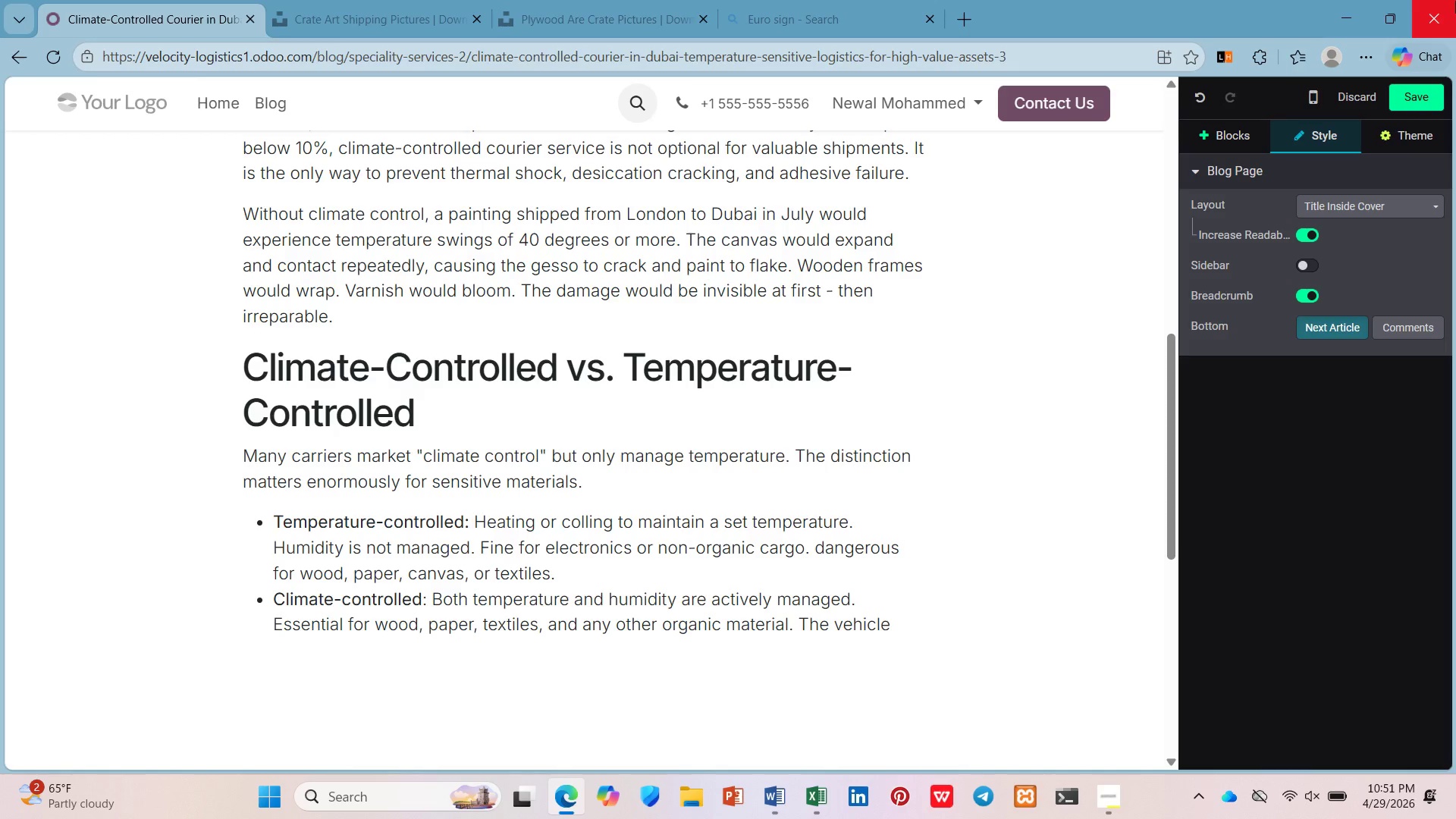 
left_click([826, 789])
 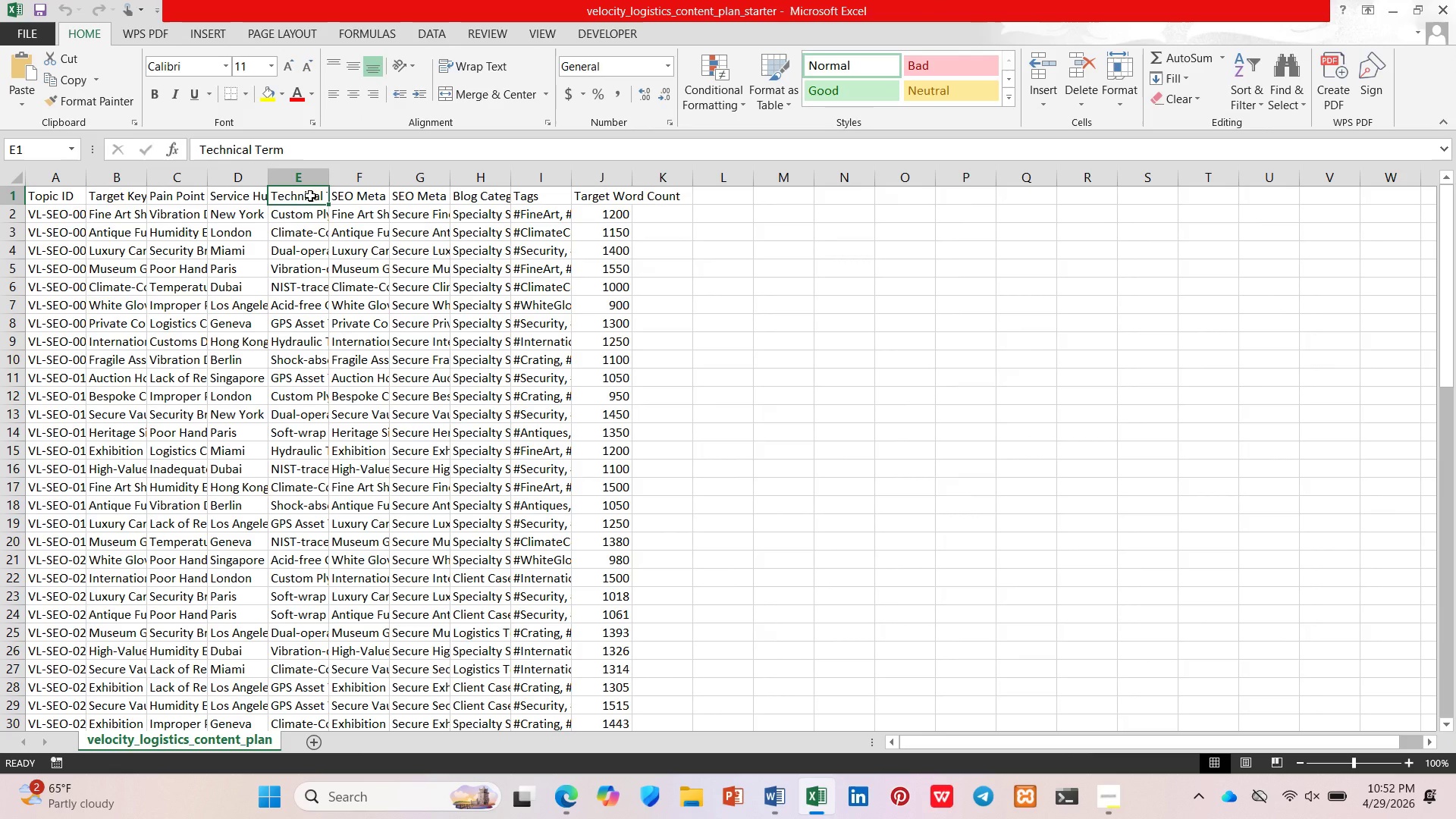 
wait(9.98)
 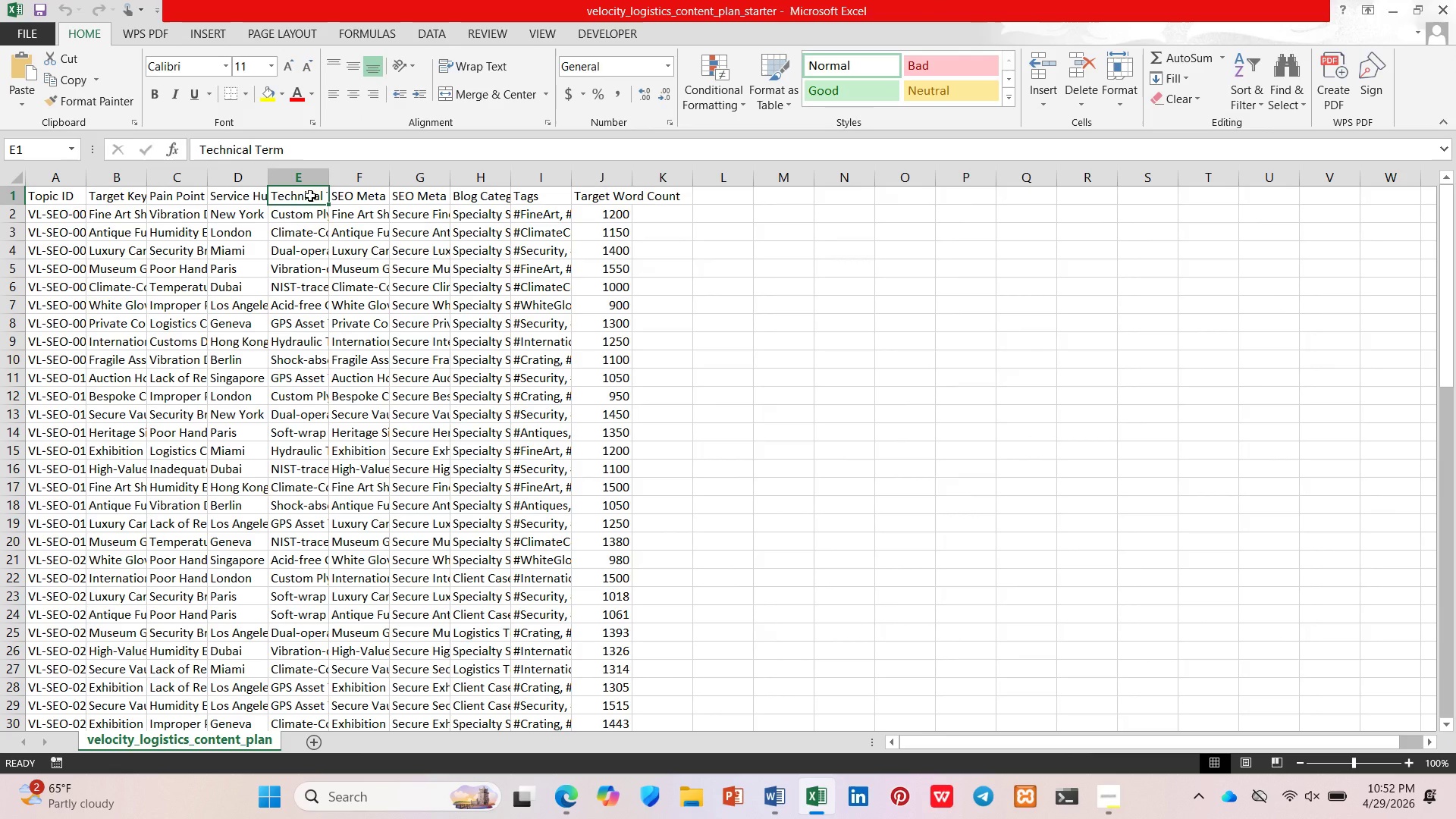 
left_click([287, 248])
 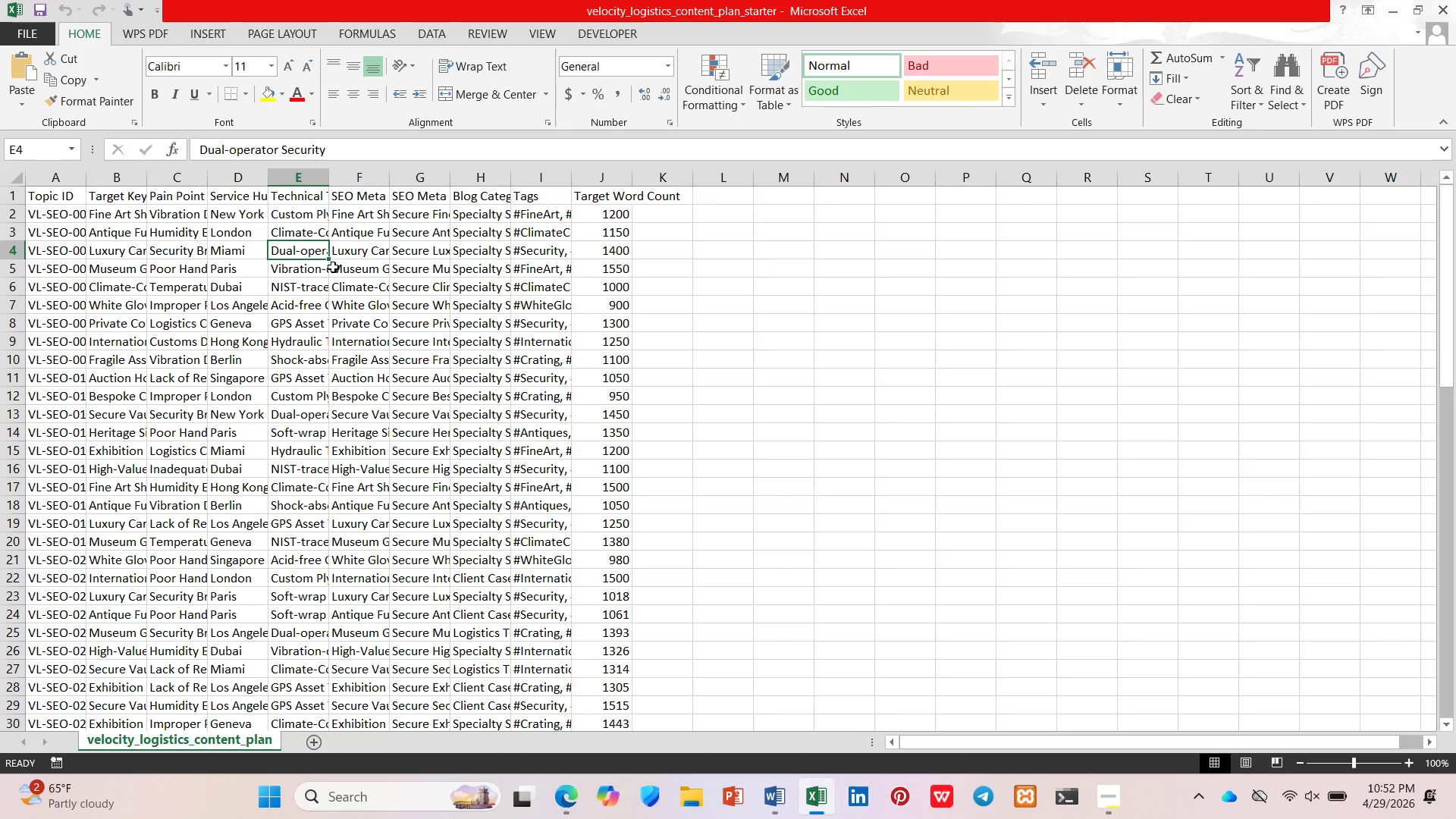 
left_click([341, 268])
 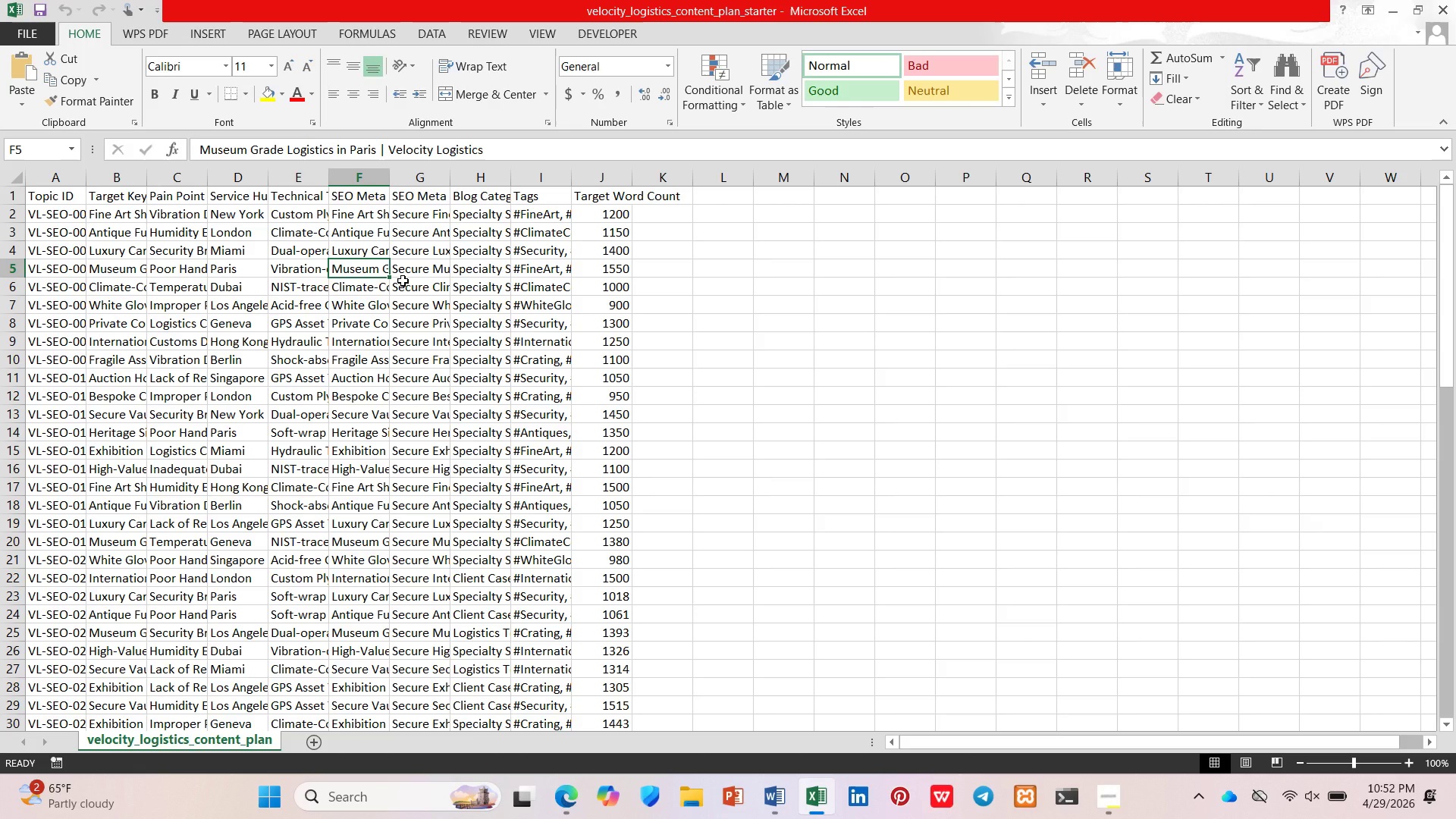 
left_click([403, 281])
 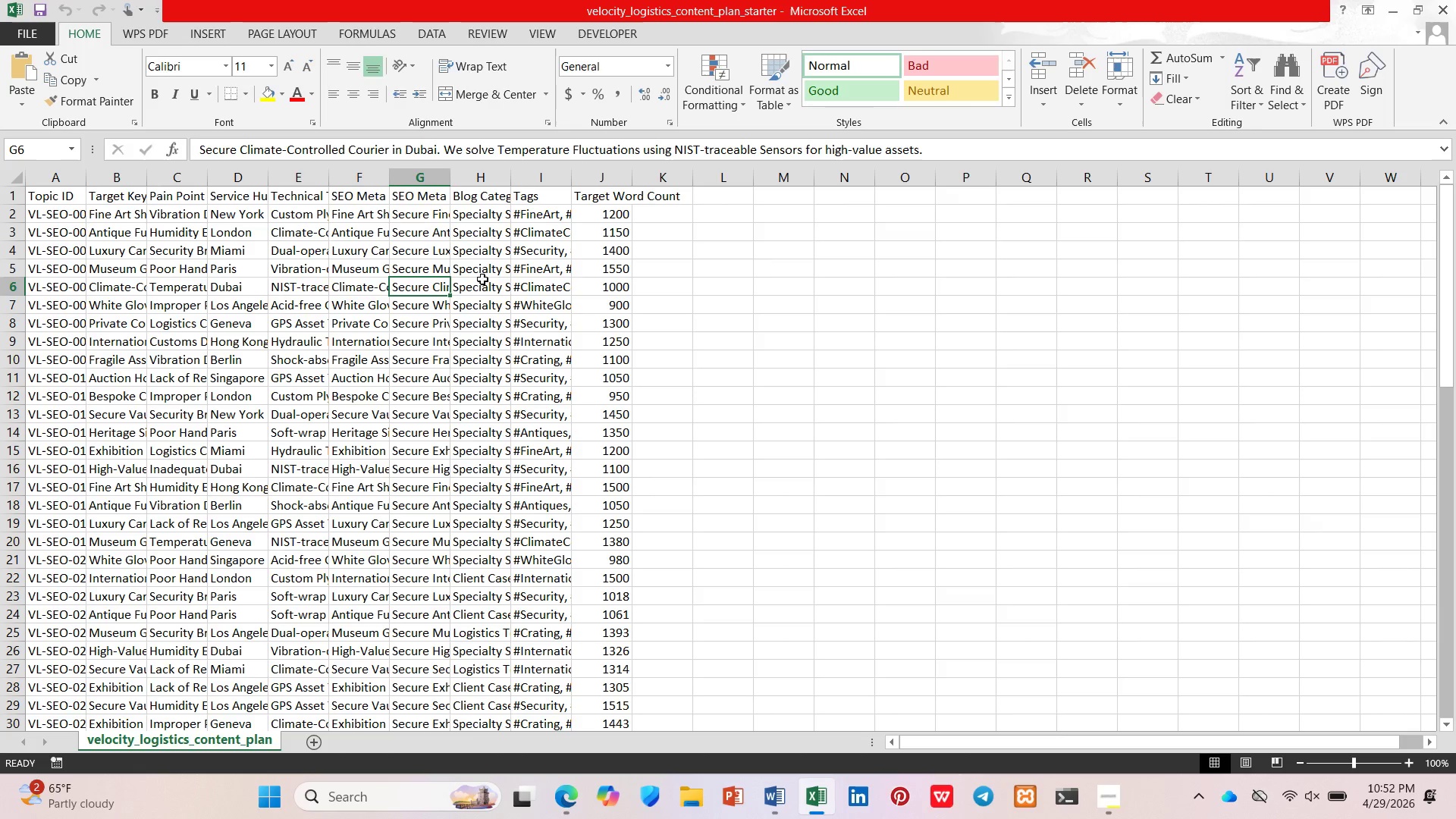 
left_click([485, 284])
 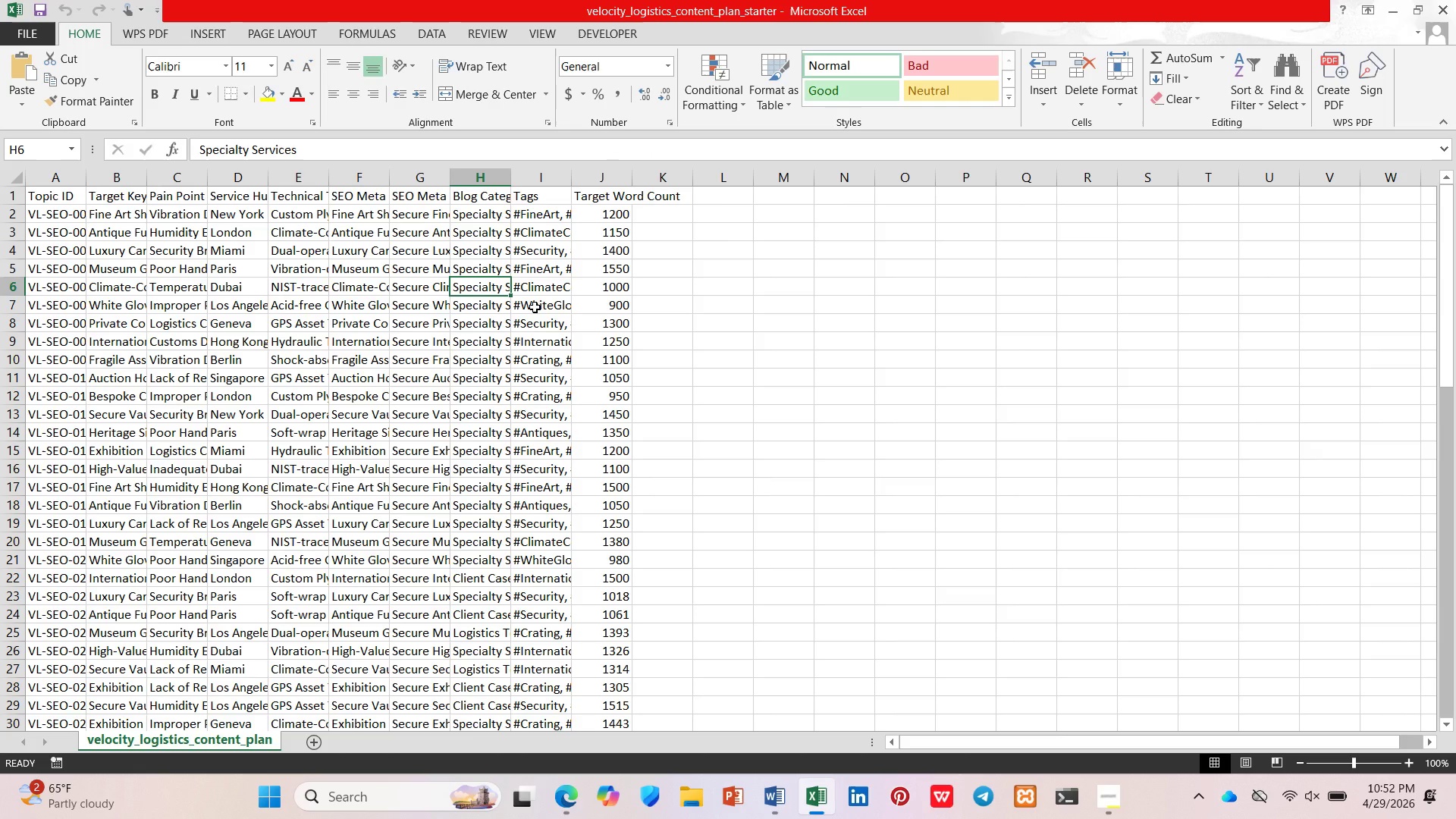 
left_click([535, 307])
 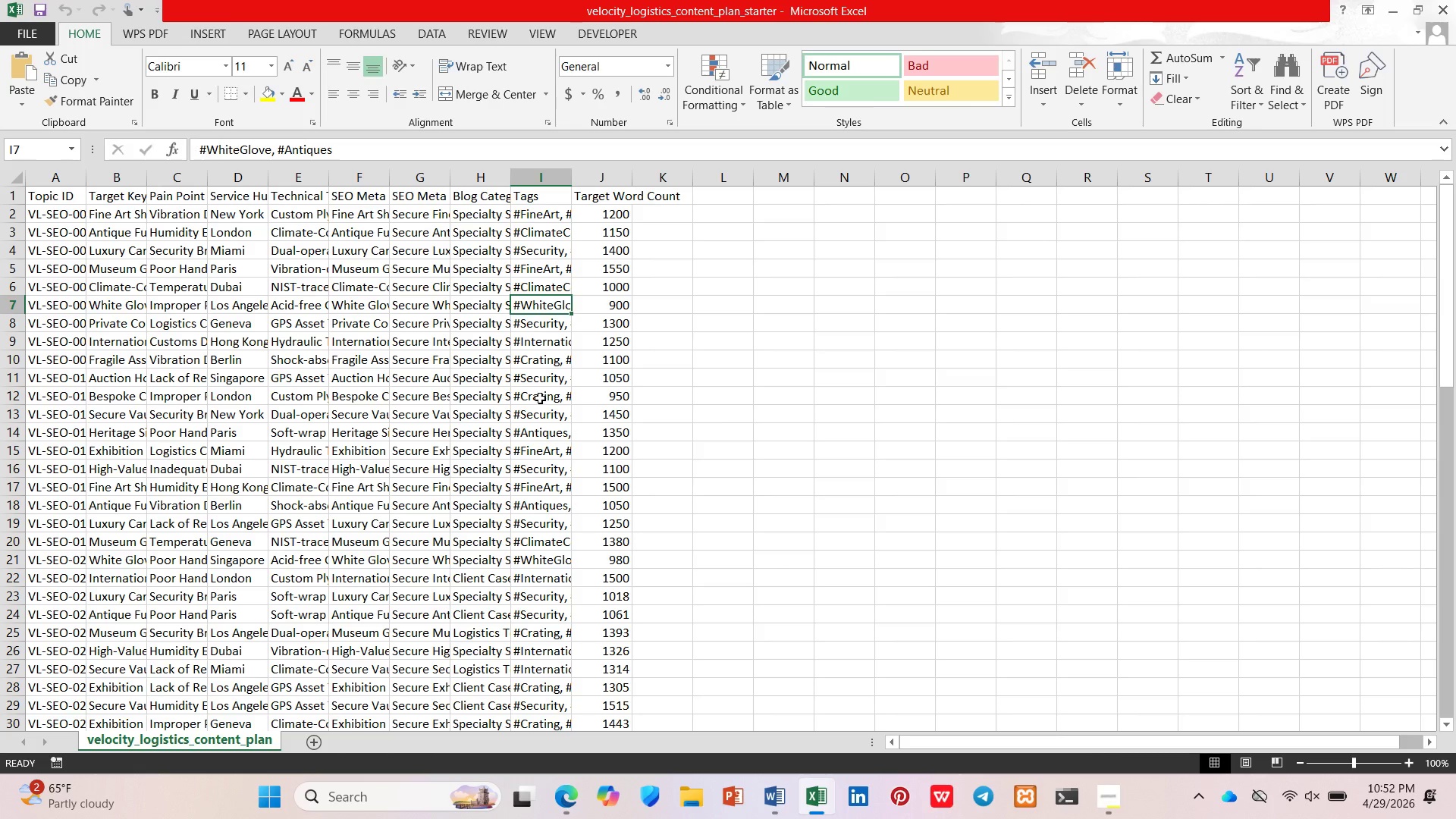 
left_click([540, 398])
 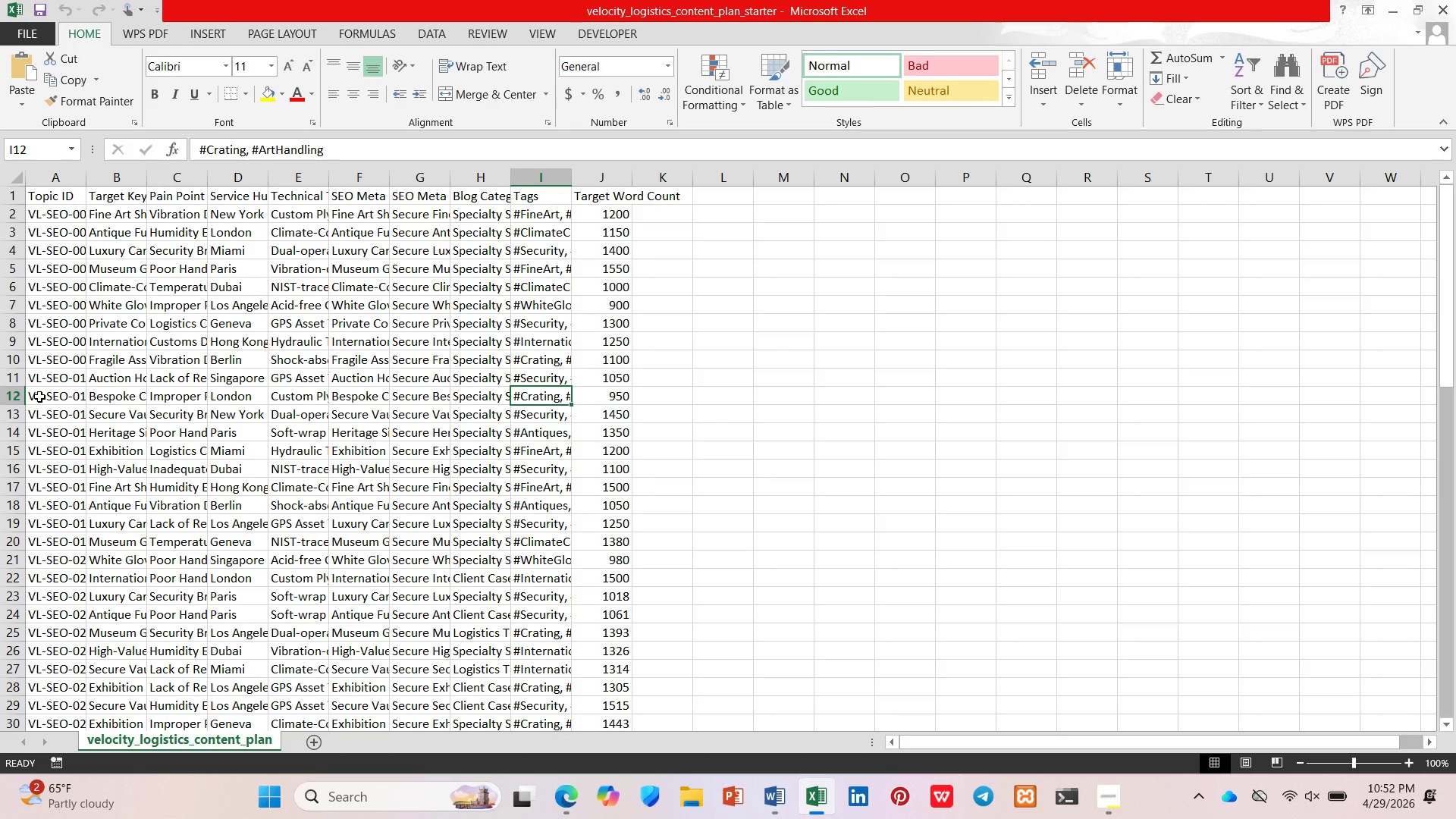 
left_click([67, 396])
 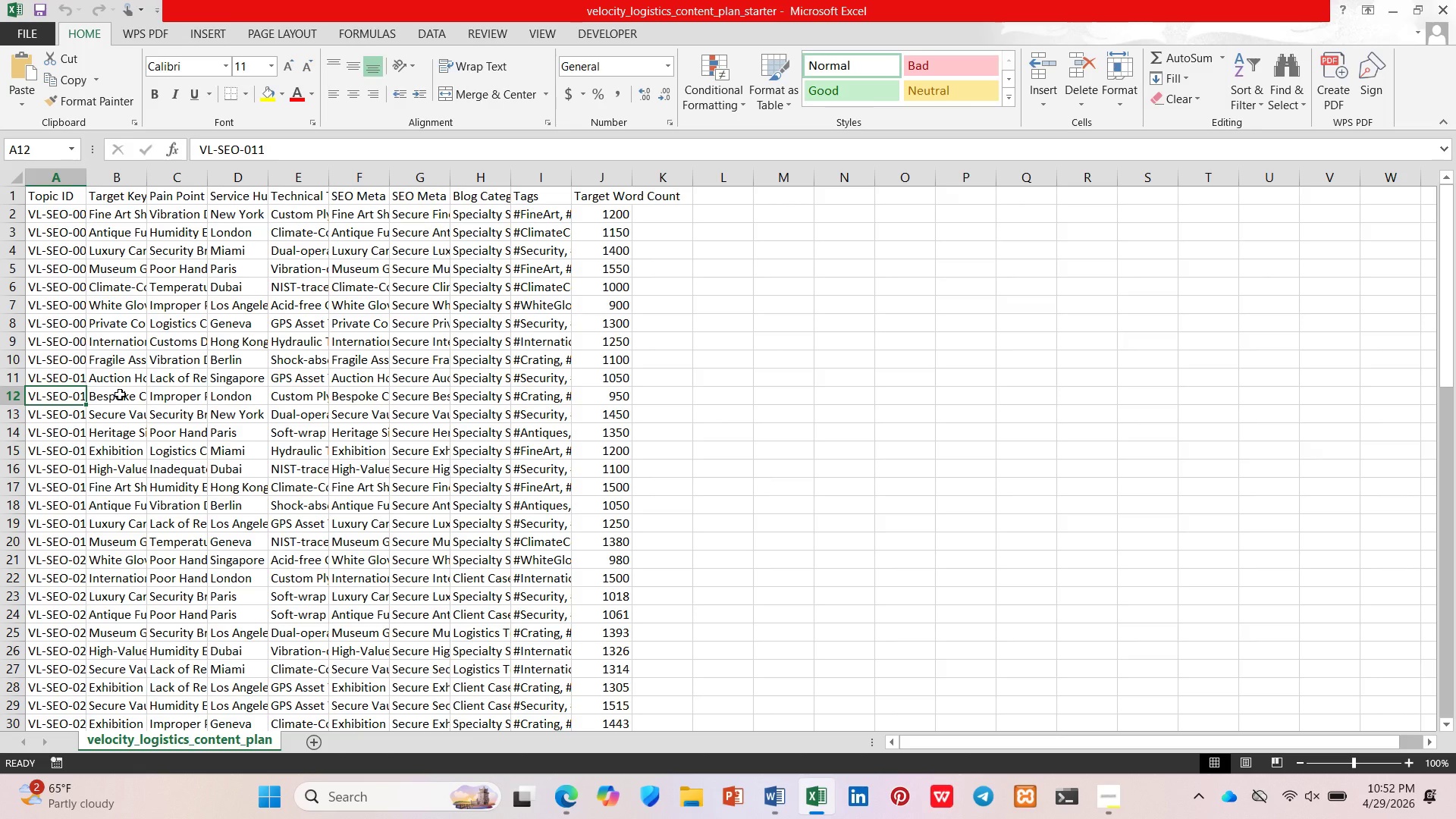 
left_click([120, 394])
 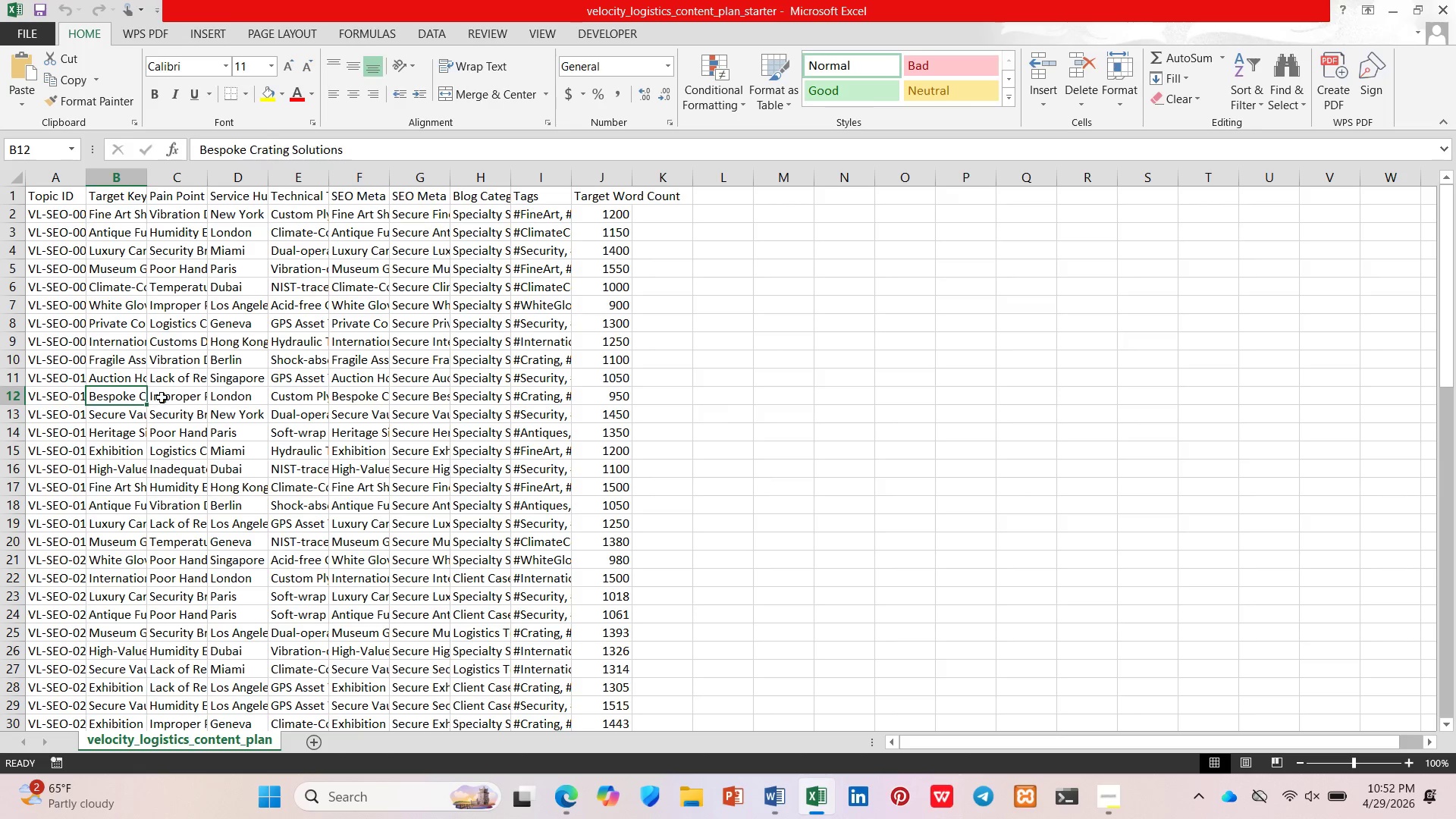 
left_click([180, 402])
 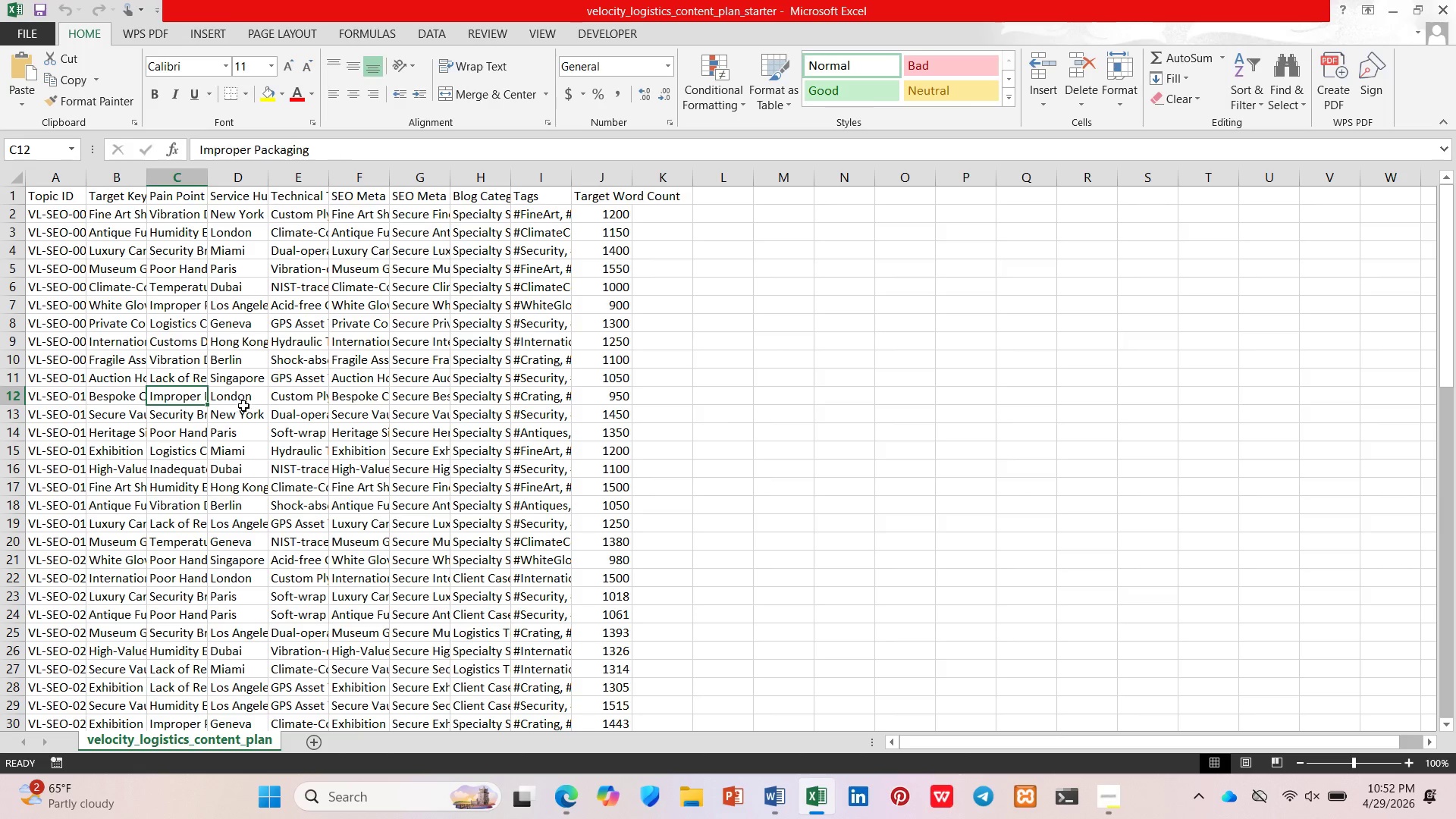 
left_click([247, 404])
 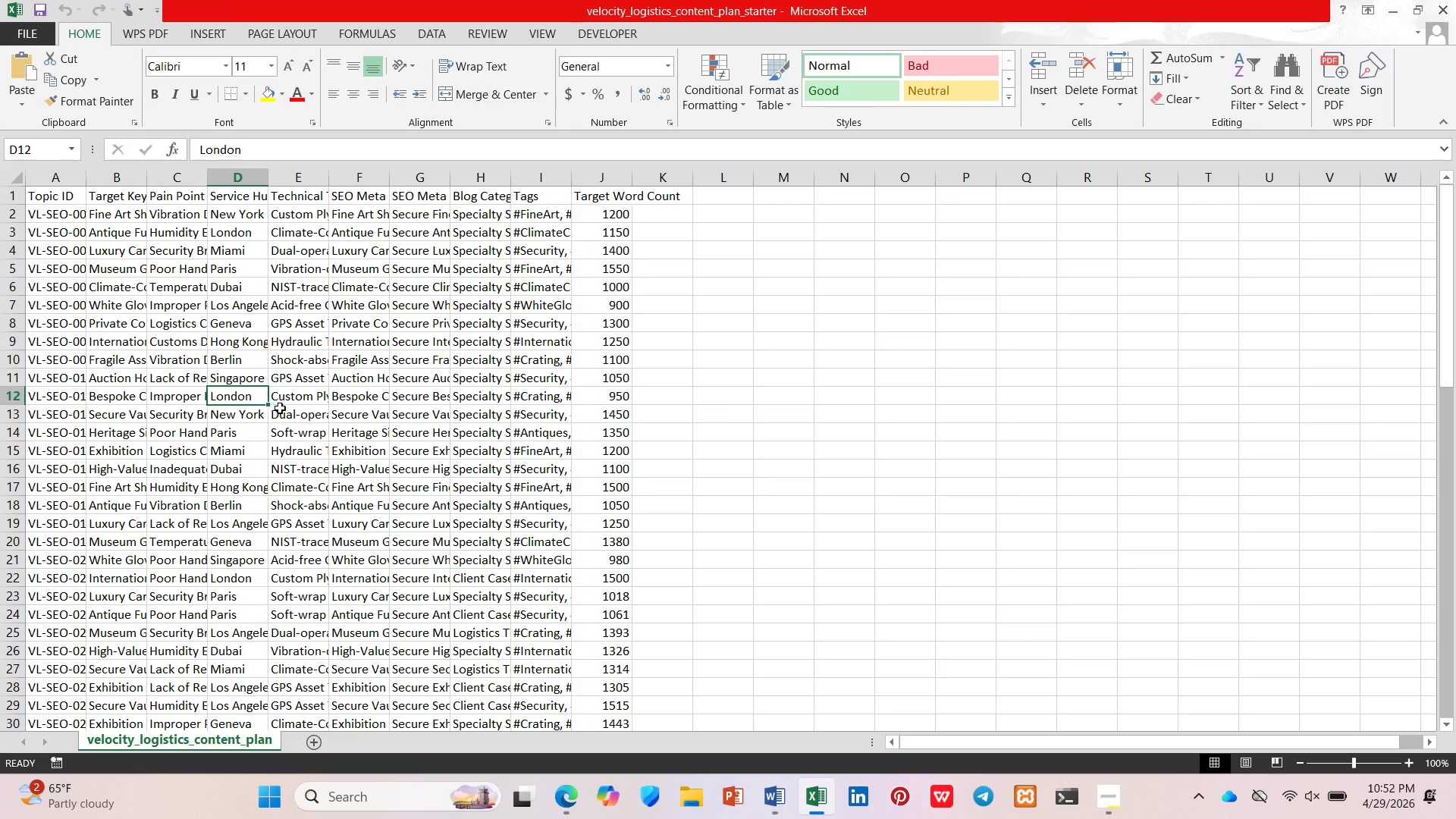 
left_click([299, 408])
 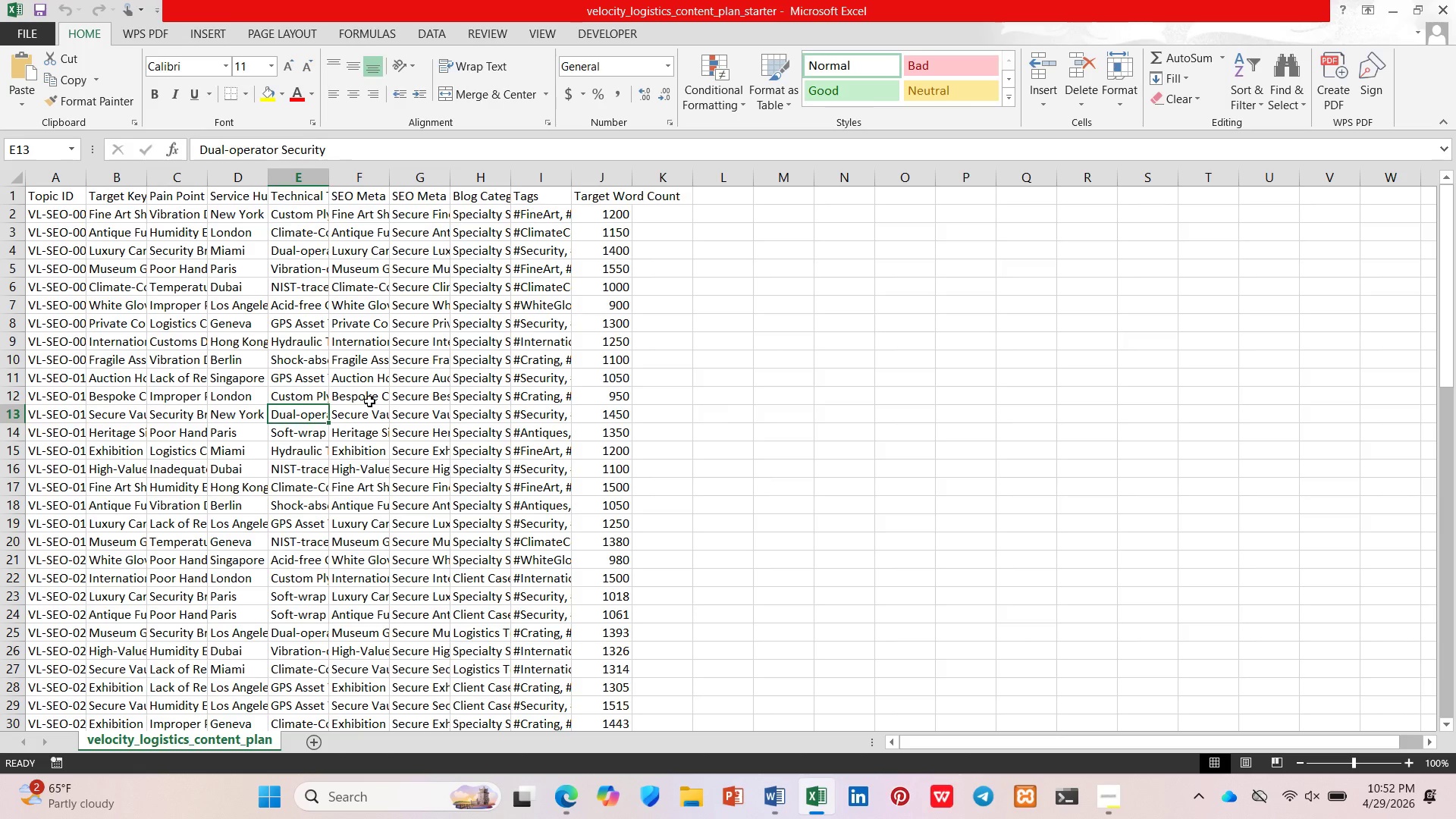 
left_click([368, 401])
 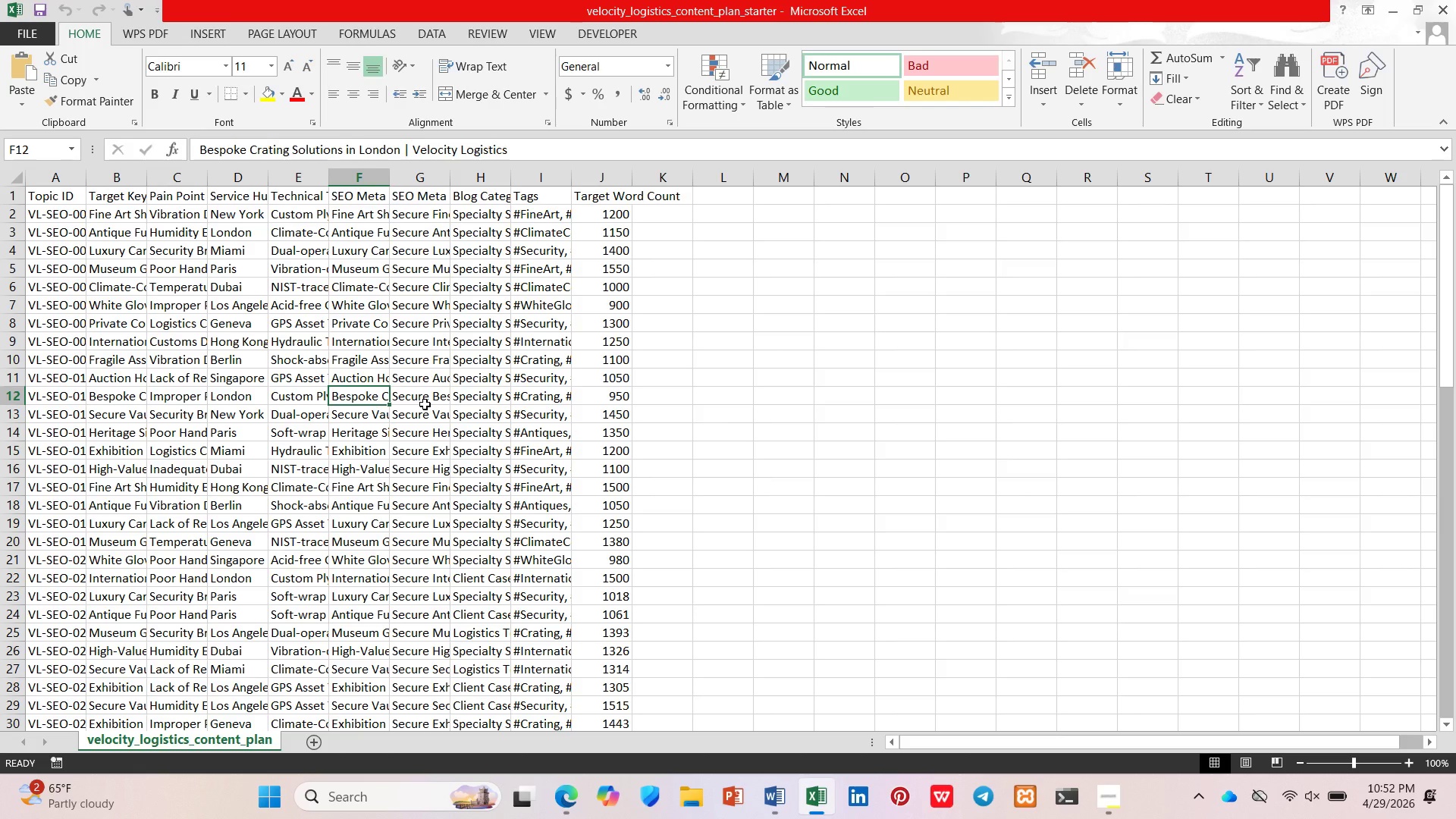 
left_click([425, 404])
 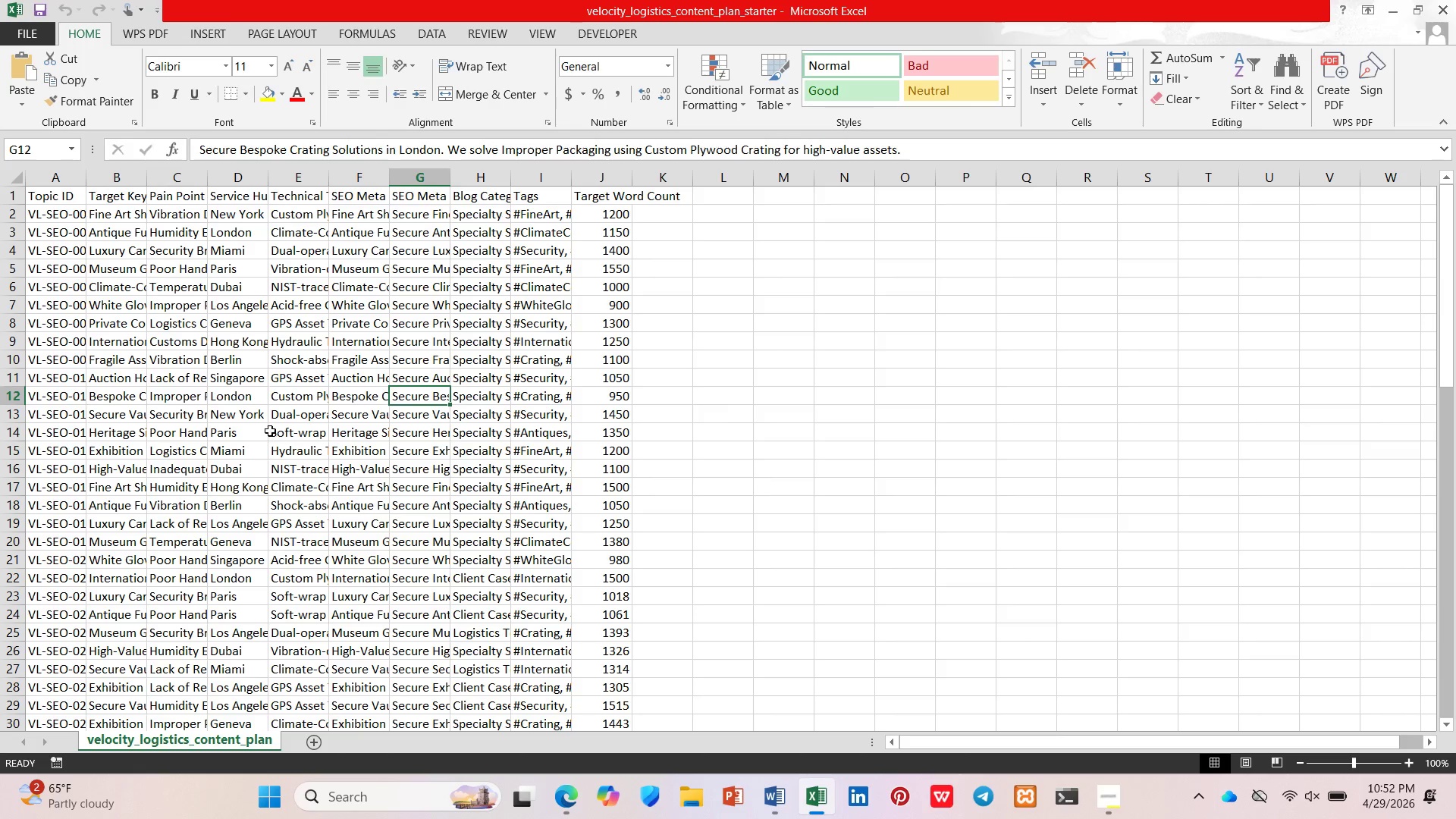 
scroll: coordinate [279, 360], scroll_direction: down, amount: 2.0
 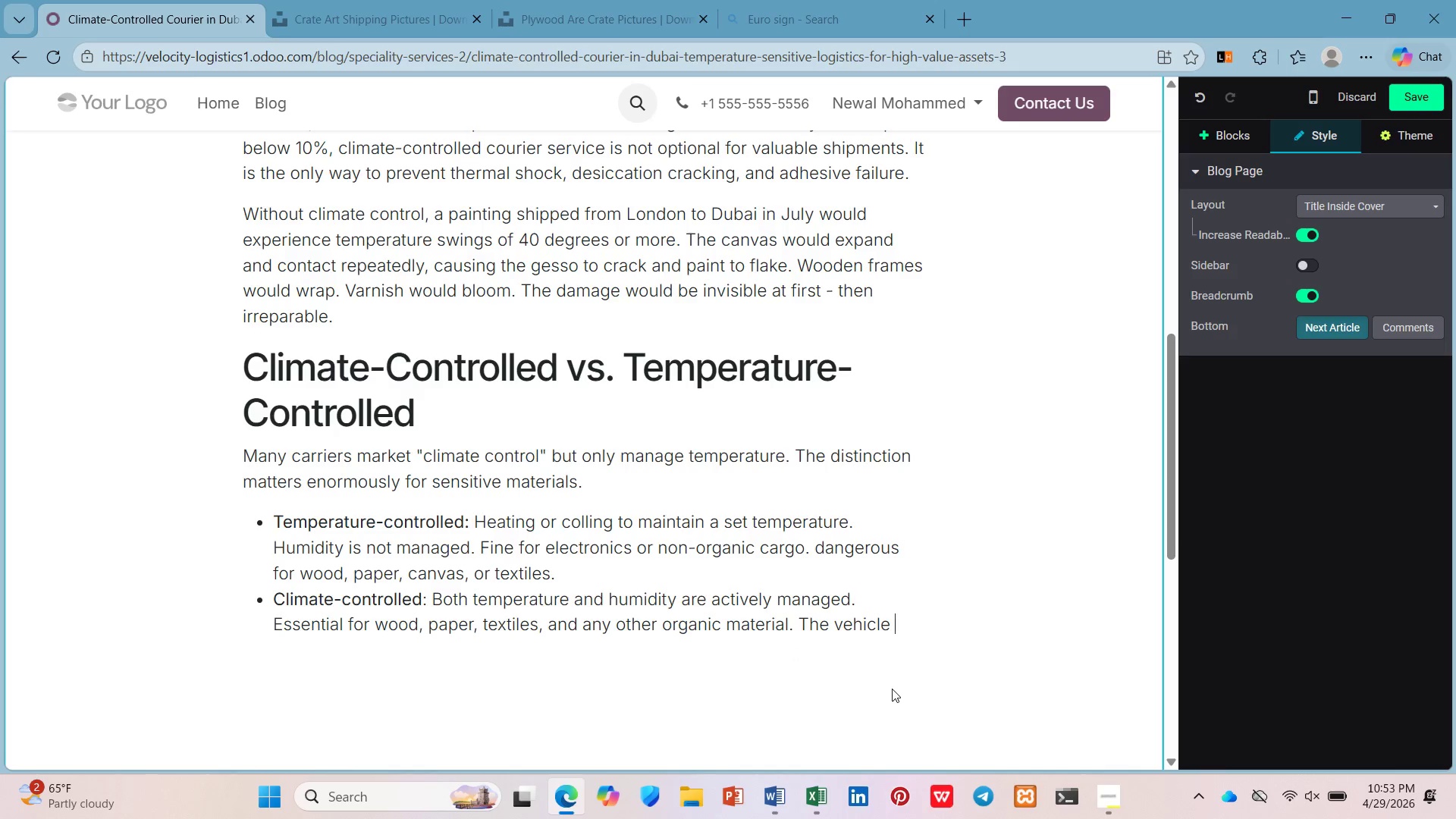 
wait(41.8)
 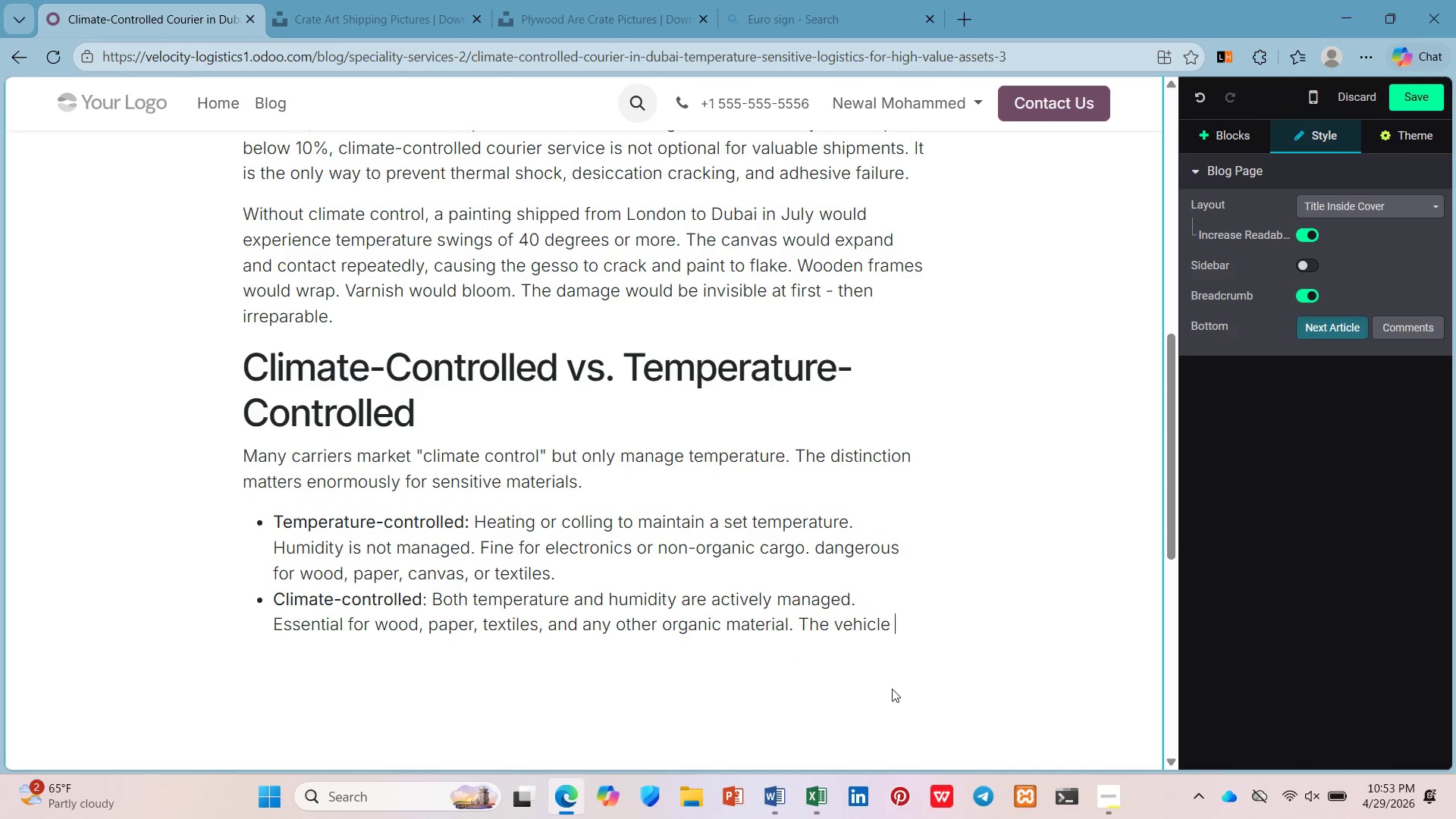 
type(maintains both setpoints even wehn the )
key(Backspace)
key(Backspace)
key(Backspace)
key(Backspace)
key(Backspace)
key(Backspace)
key(Backspace)
key(Backspace)
type(hen the external enviro)
 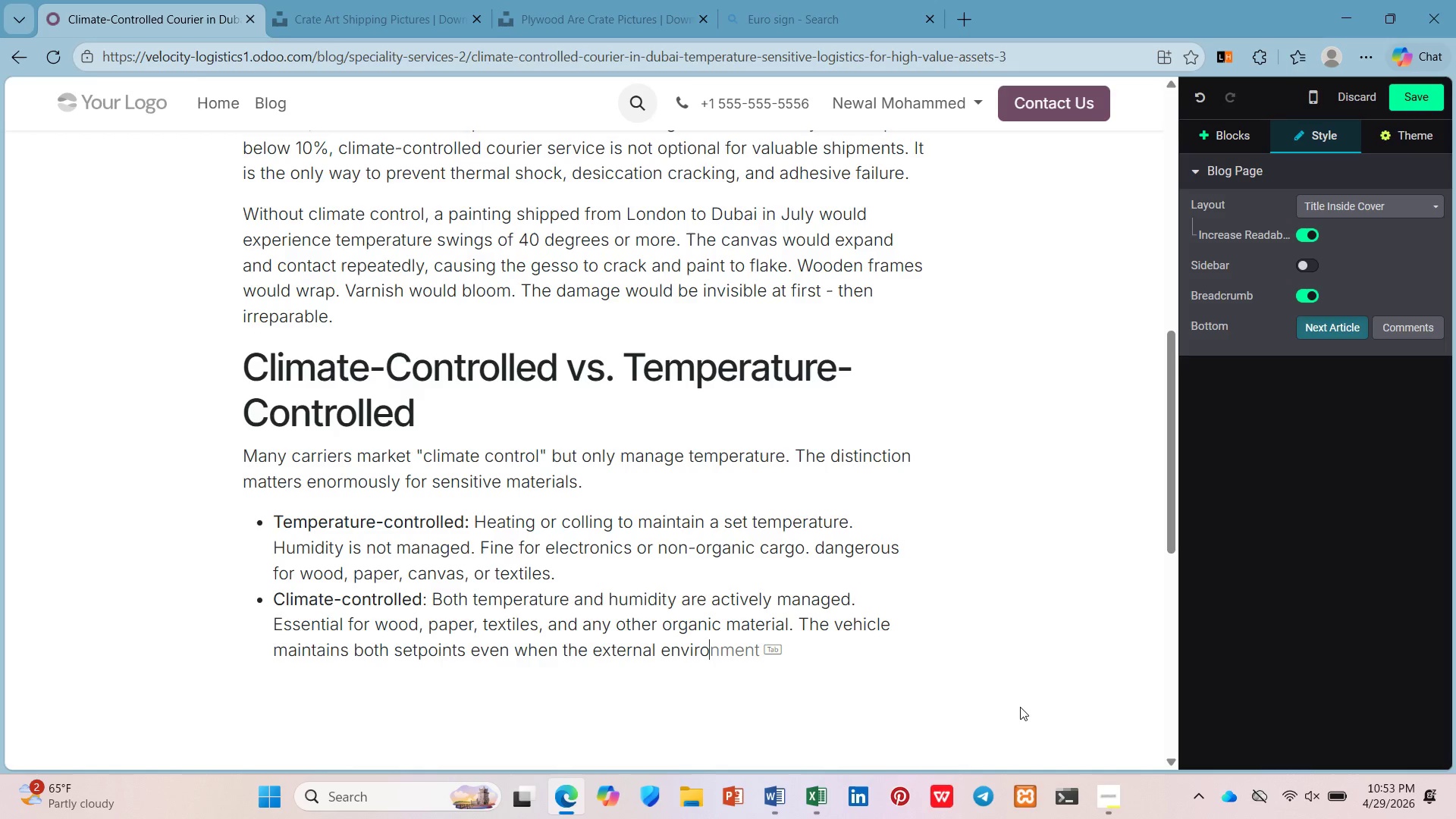 
key(ArrowRight)
 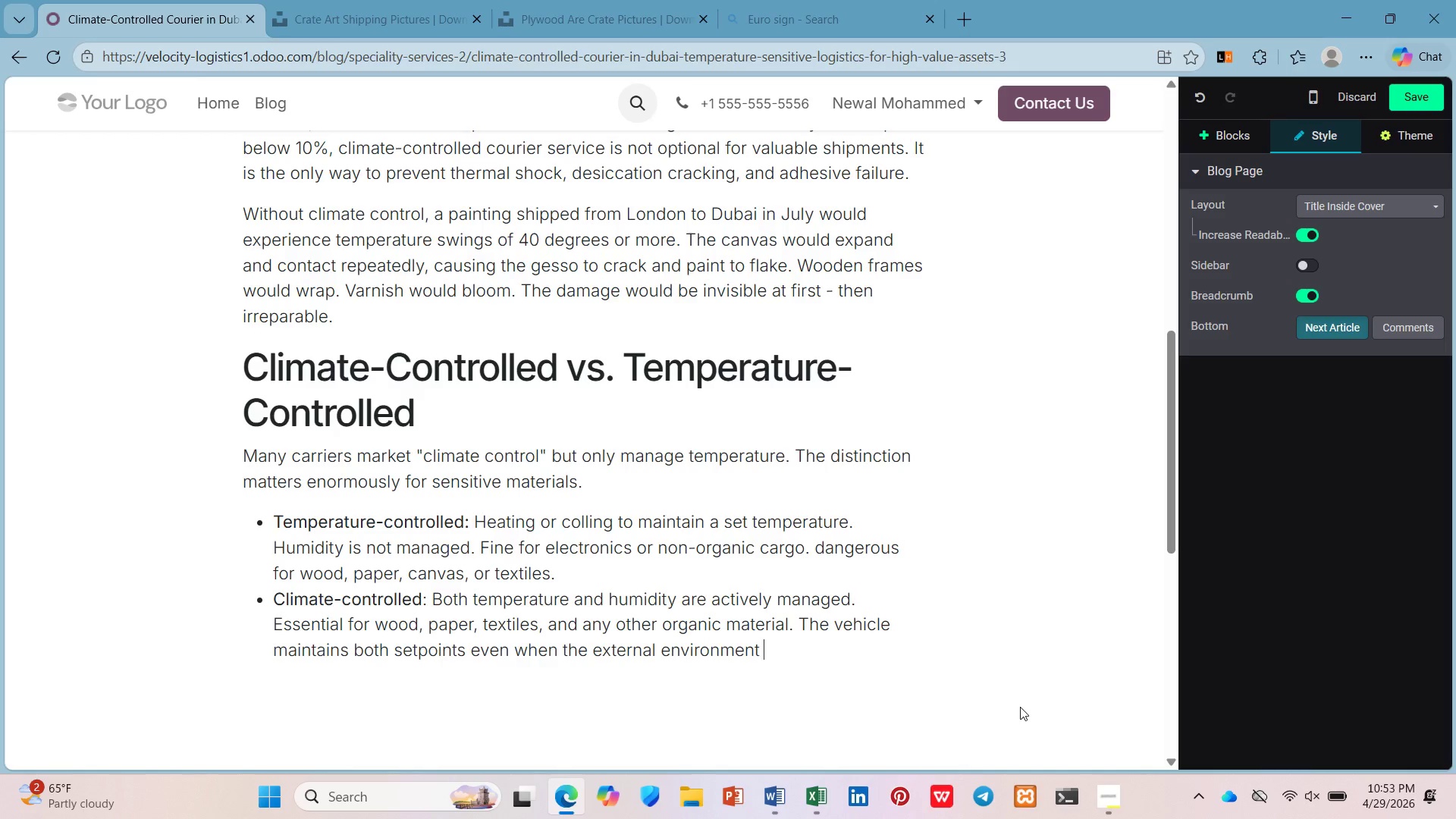 
type( chn)
key(Backspace)
type(anges.)
 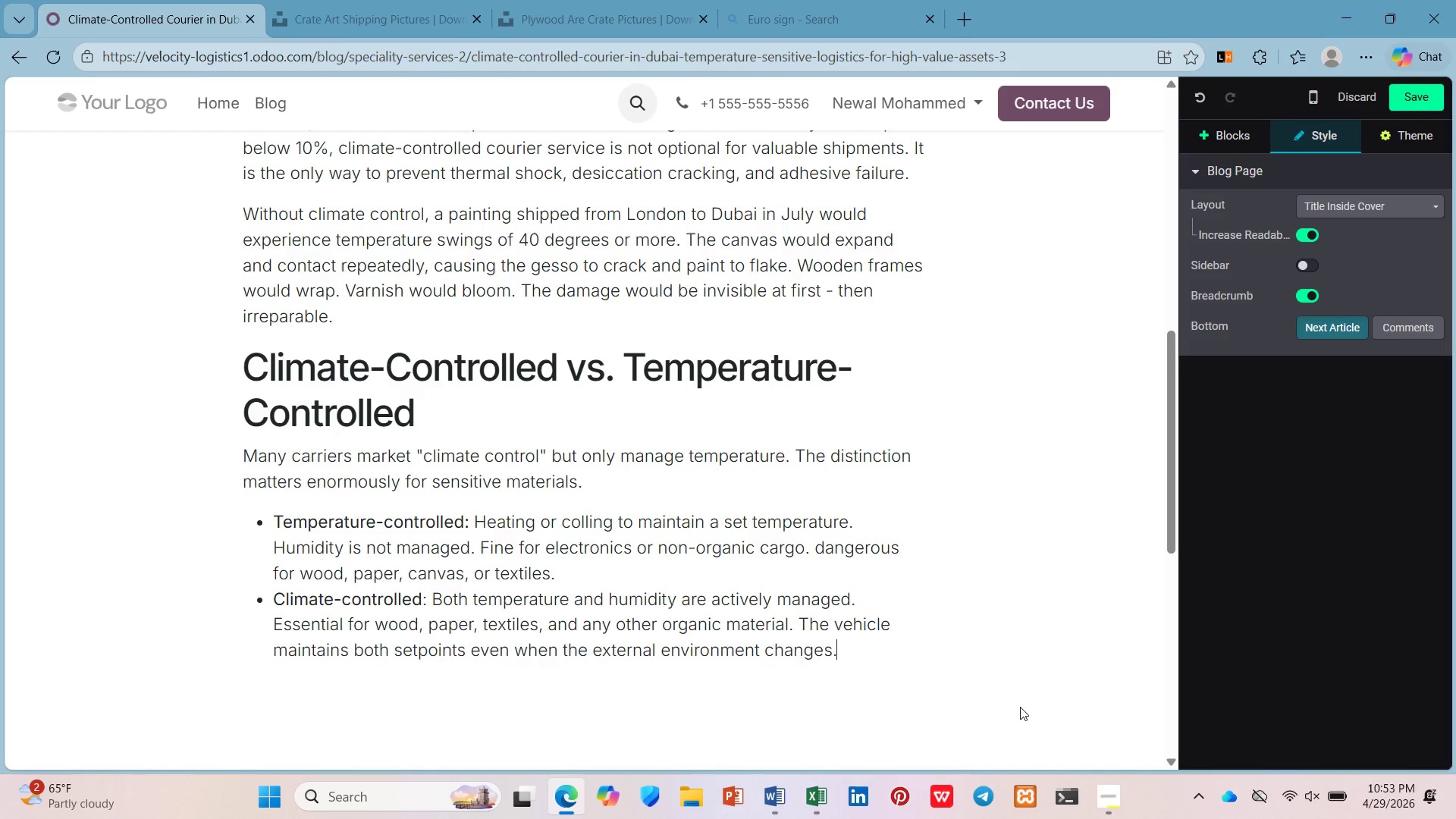 
key(Enter)
 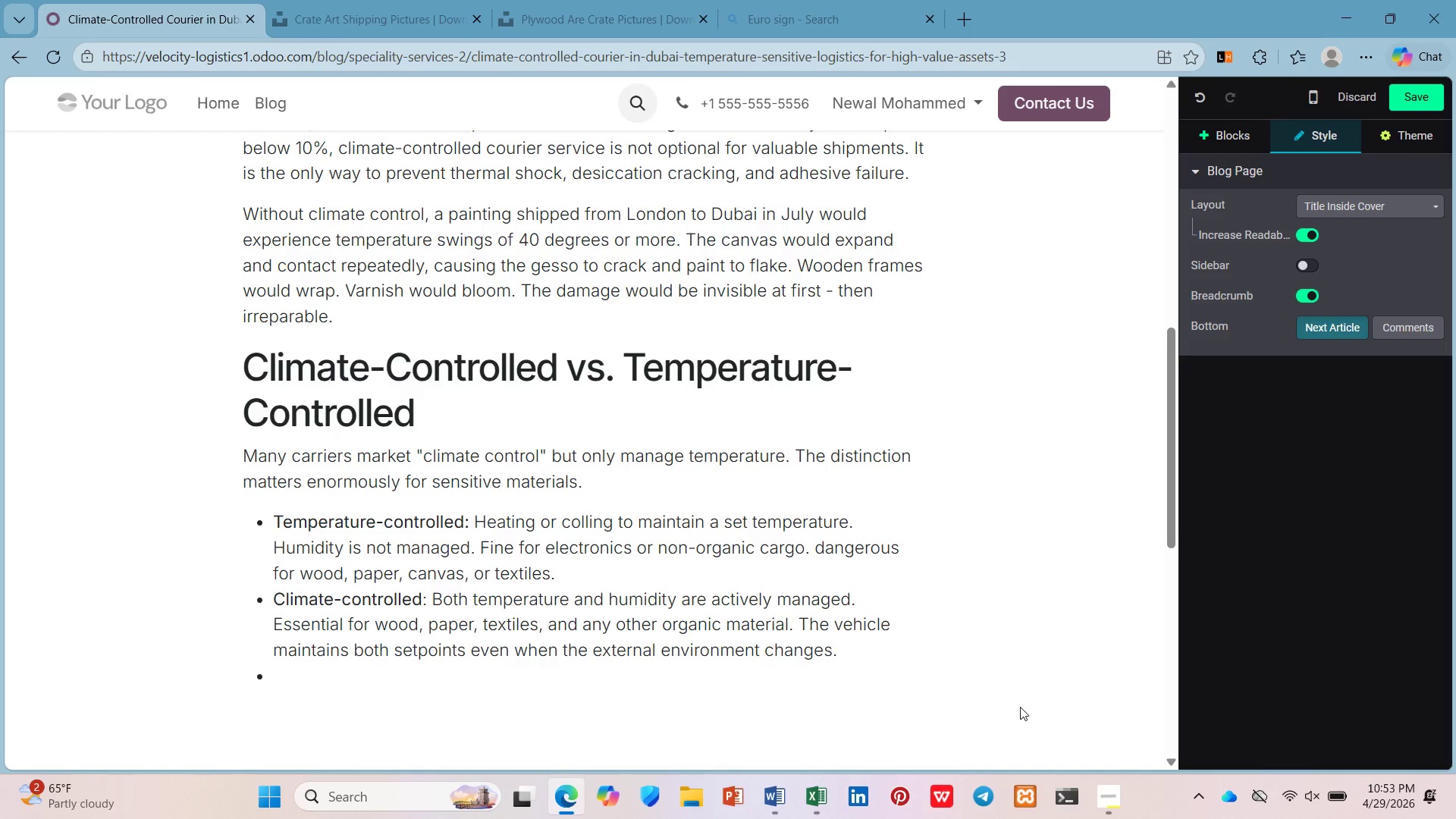 
key(Enter)
 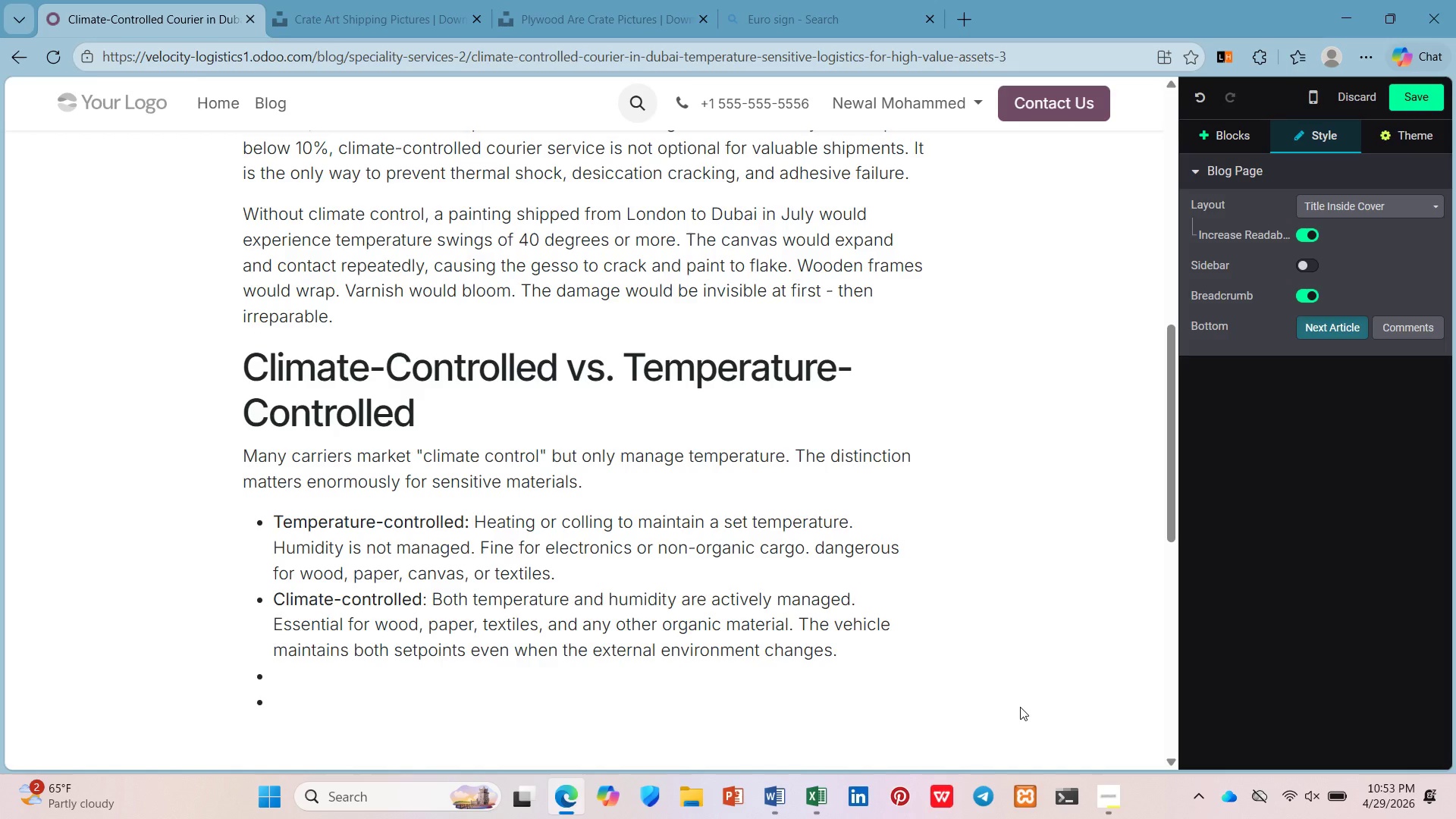 
key(Enter)
 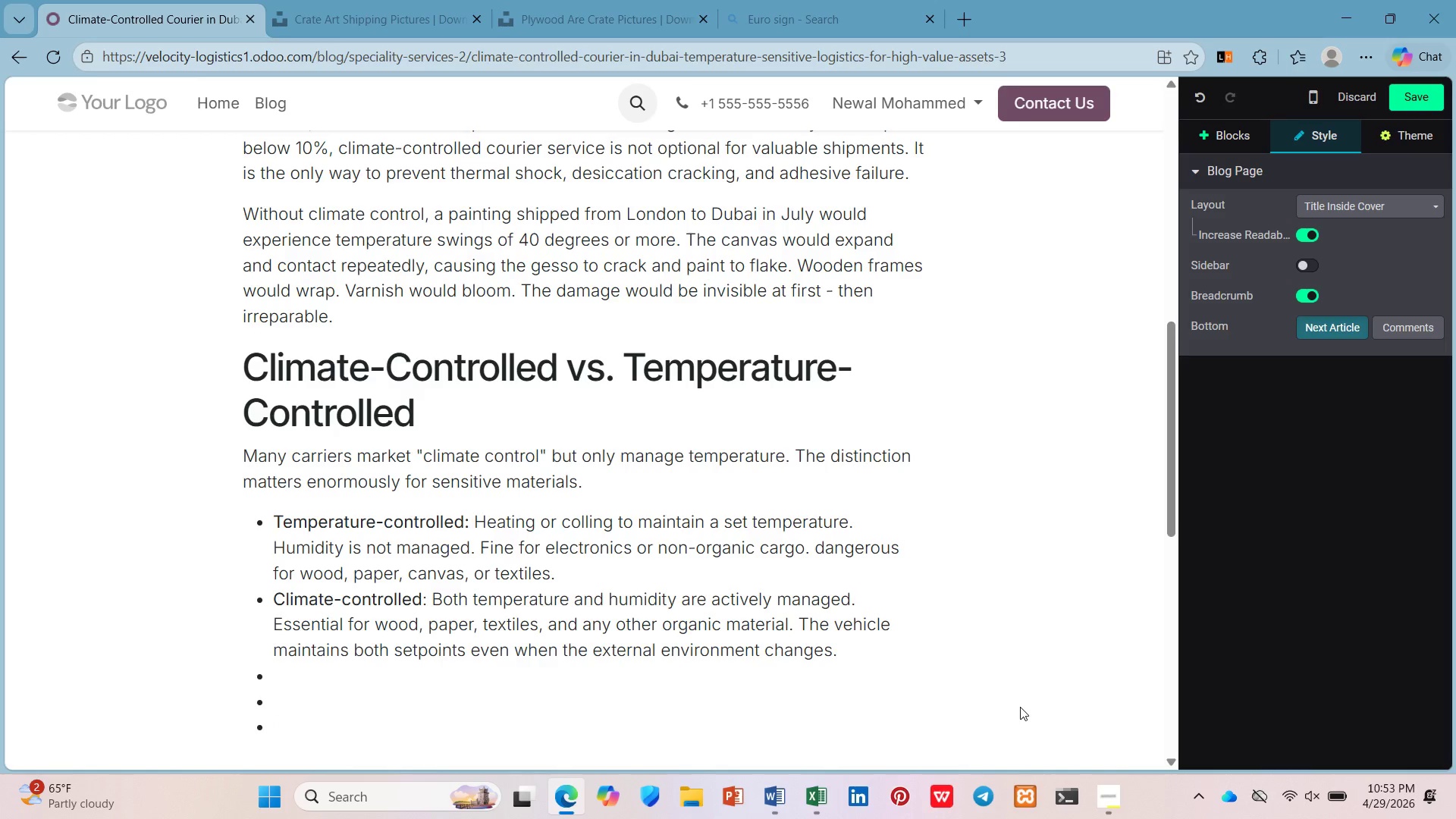 
key(Backspace)
key(Backspace)
key(Backspace)
key(Backspace)
type(The)
 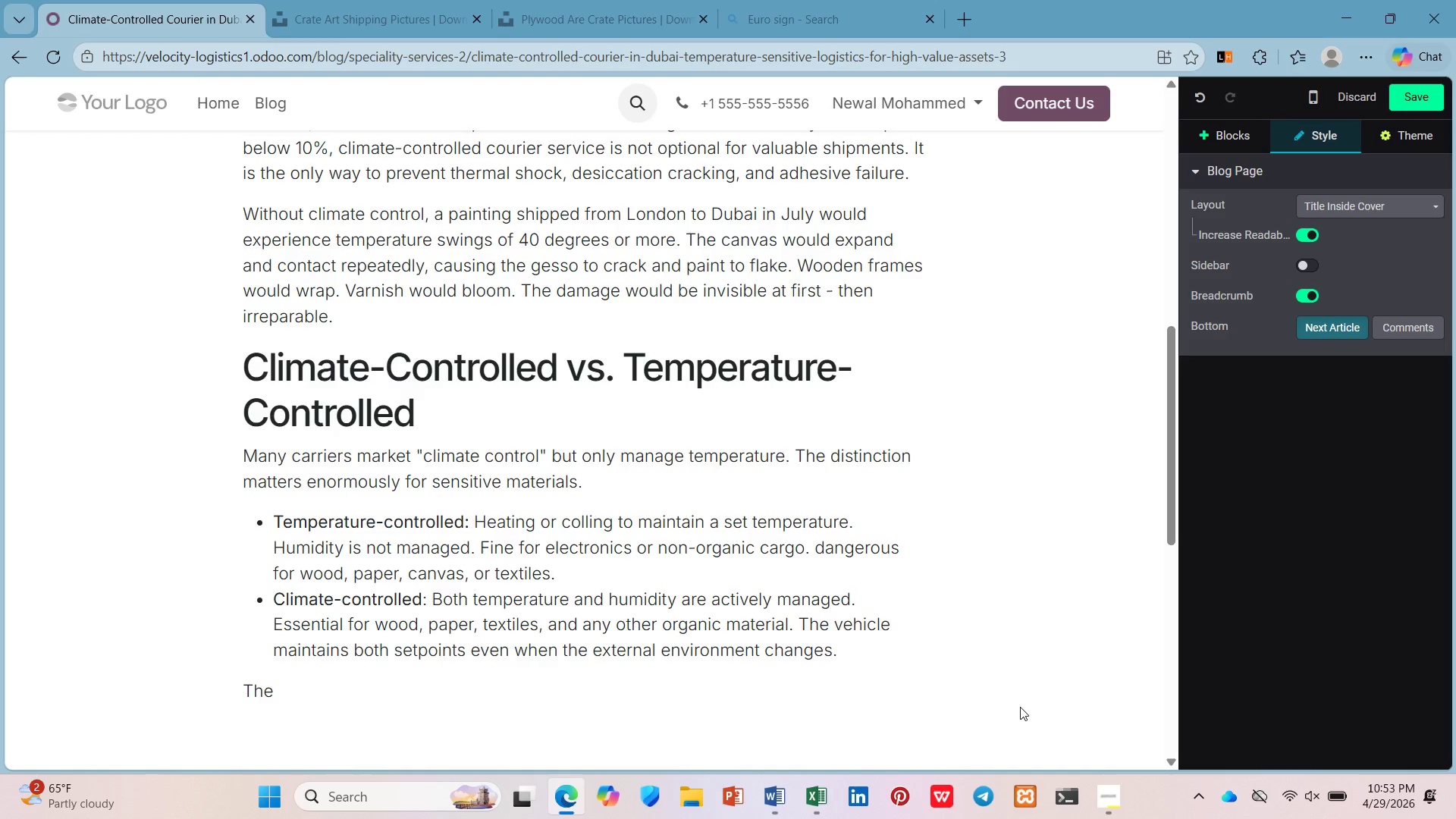 
key(Backspace)
key(Backspace)
key(Backspace)
type(Humidity )
 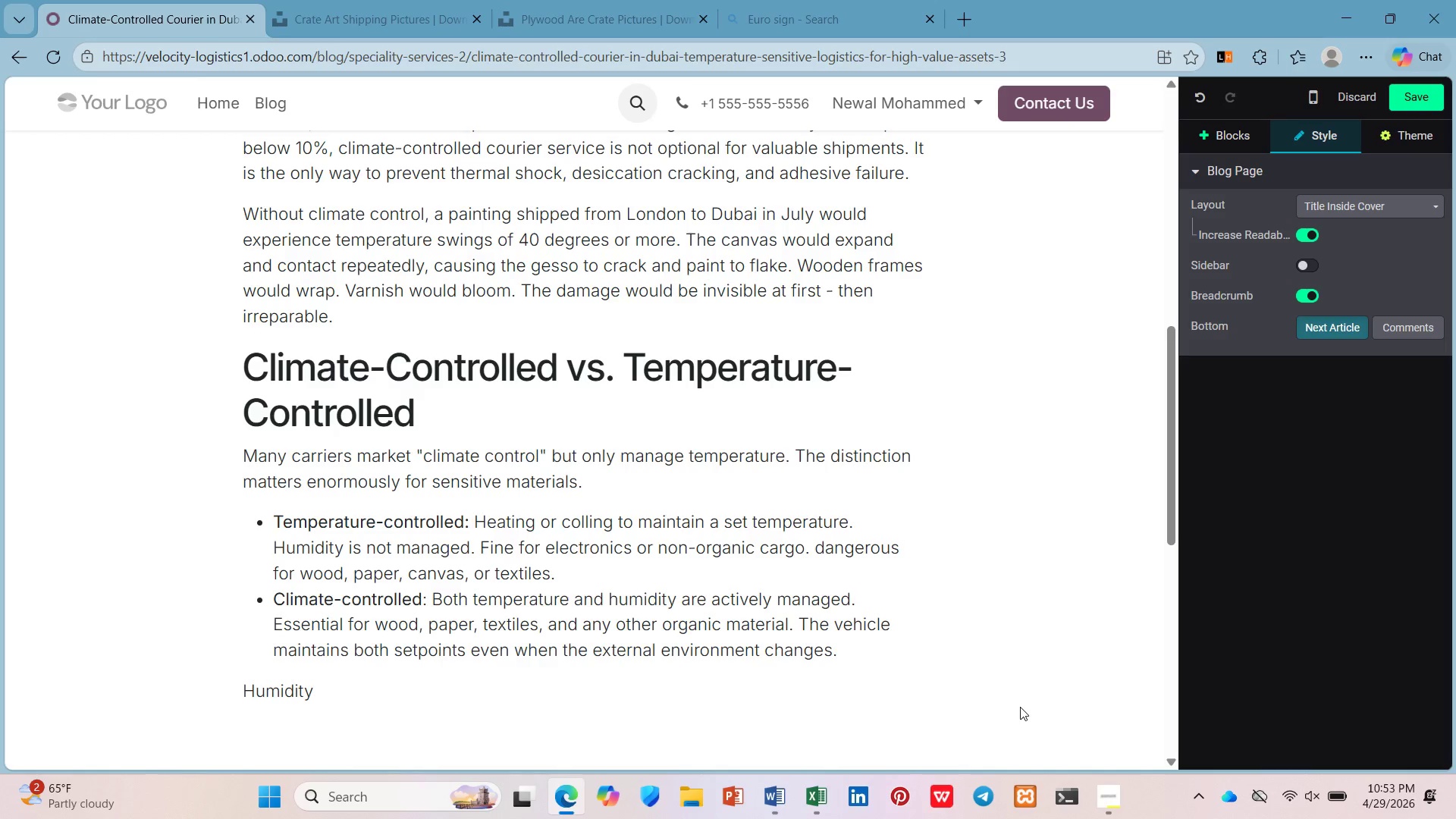 
wait(52.3)
 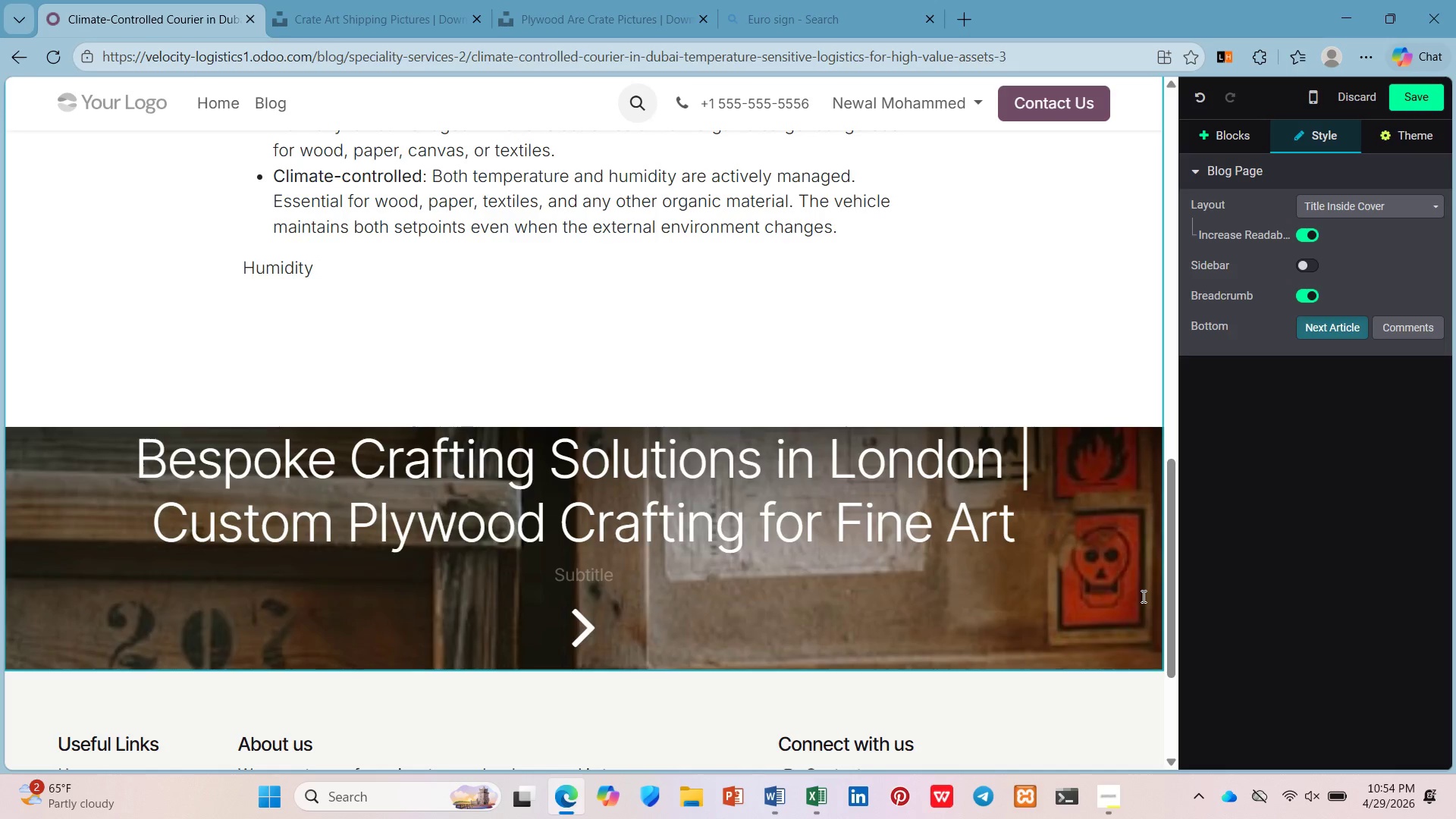 
type(is the hidden )
key(Backspace)
type( variable. A vehicle )
 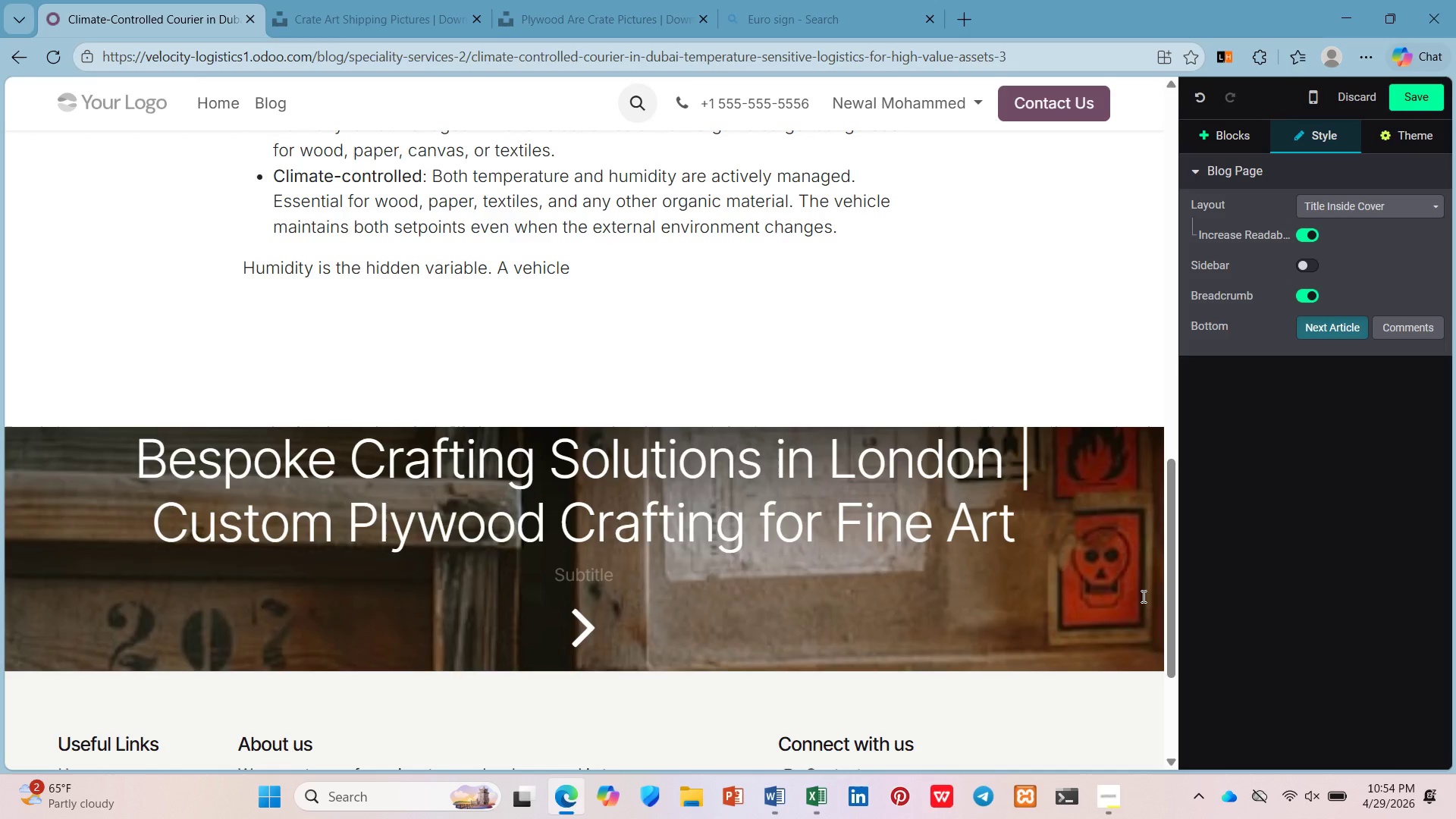 
wait(13.72)
 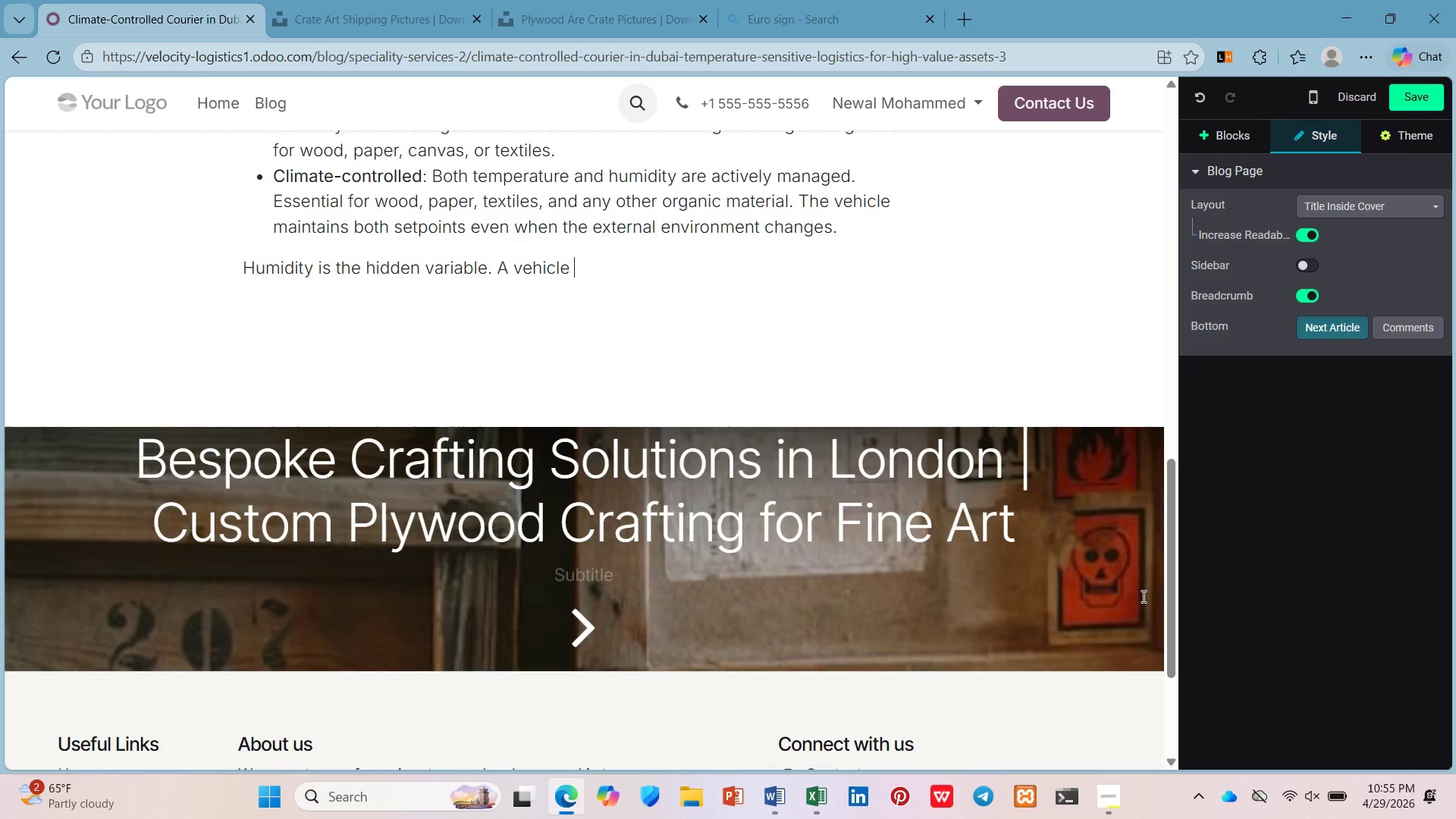 
type(can hold a steady 70 def)
key(Backspace)
type(ge)
key(Backspace)
type(rees while relative humidity swings drom )
key(Backspace)
key(Backspace)
key(Backspace)
key(Backspace)
key(Backspace)
type(from 20% to 80% - enought )
key(Backspace)
key(Backspace)
type( to d)
key(Backspace)
type(estroy a painting or crack a an)
 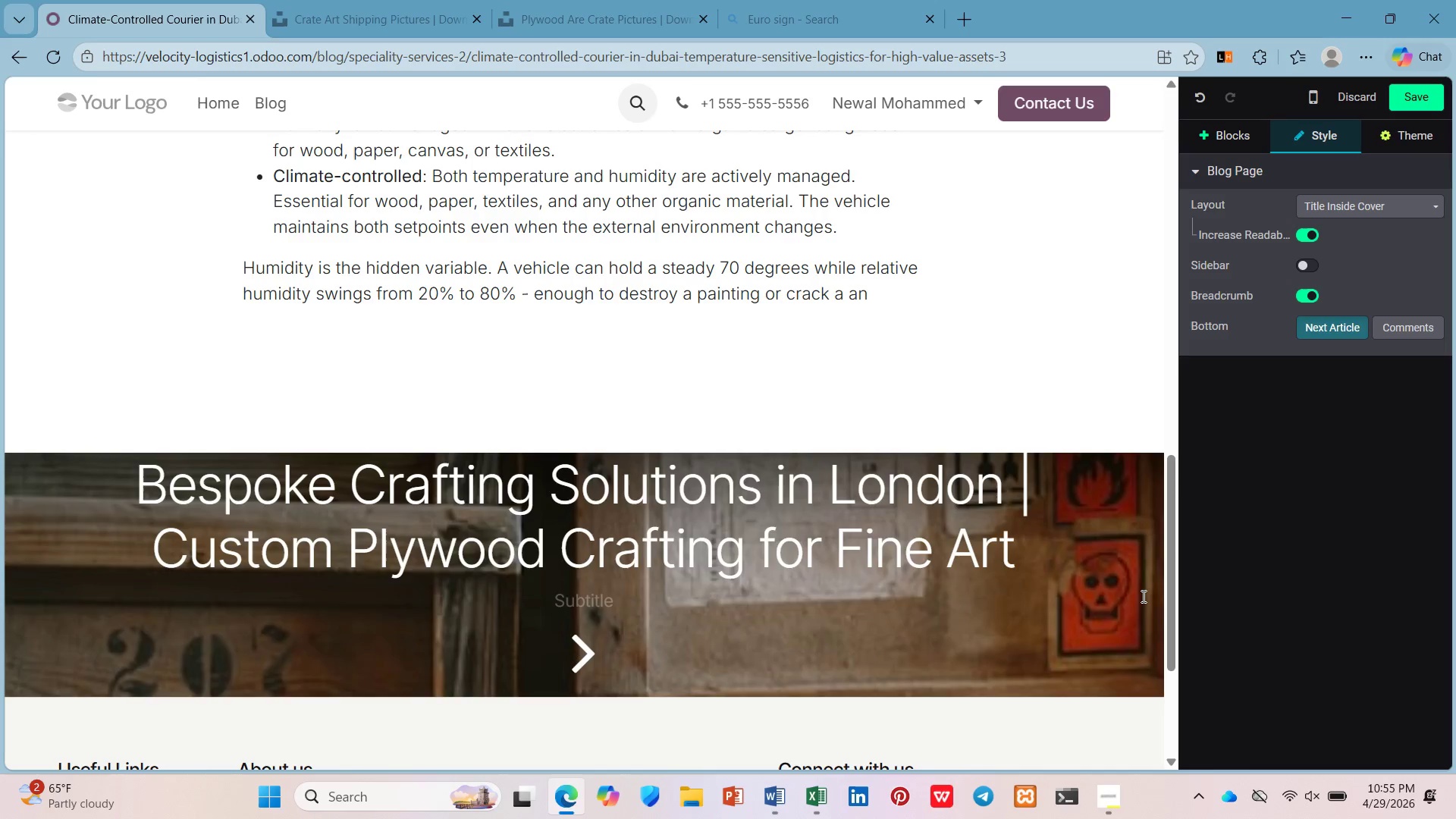 
type(tique w)
key(Backspace)
 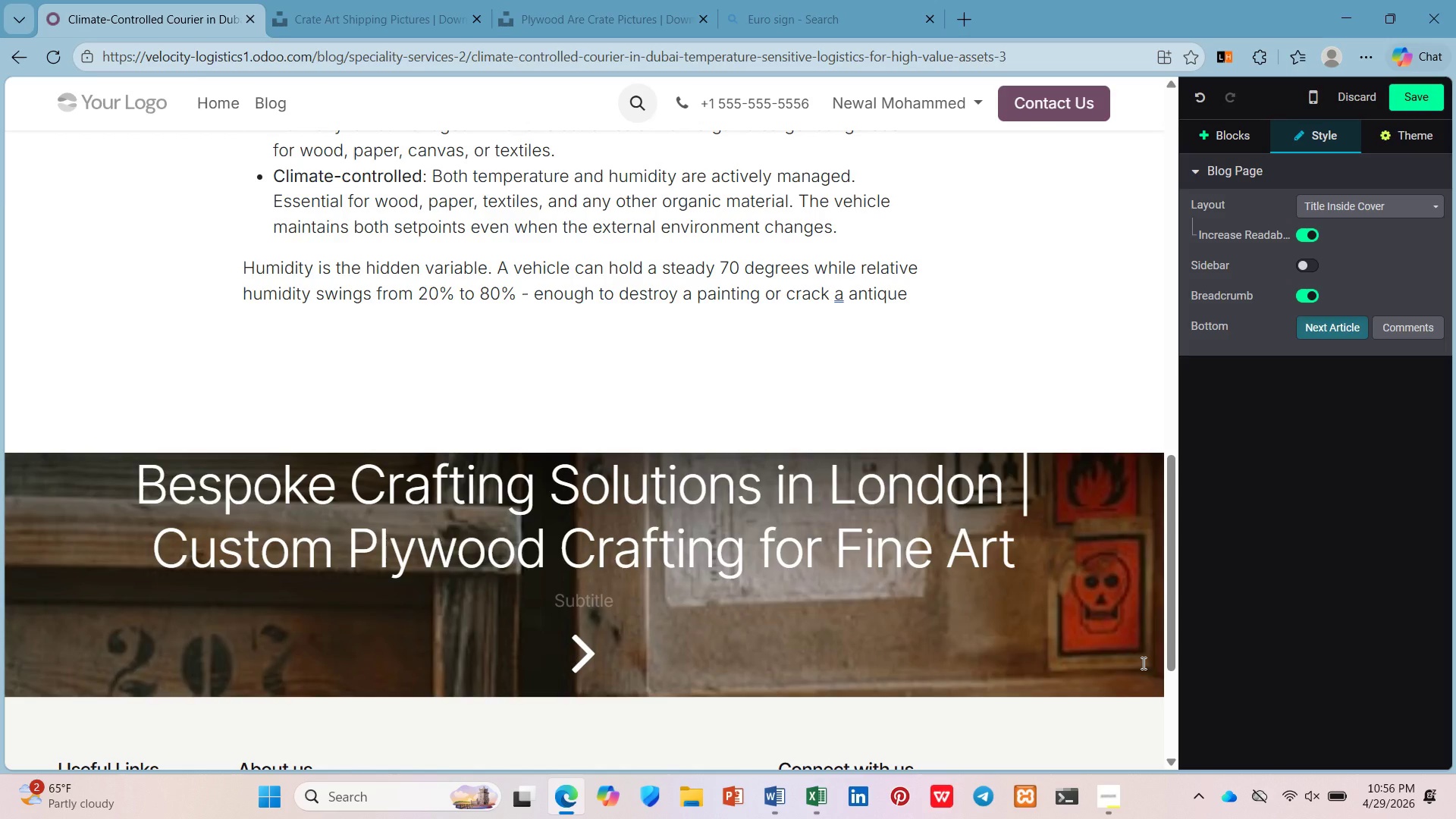 
hold_key(key=ControlRight, duration=0.78)
 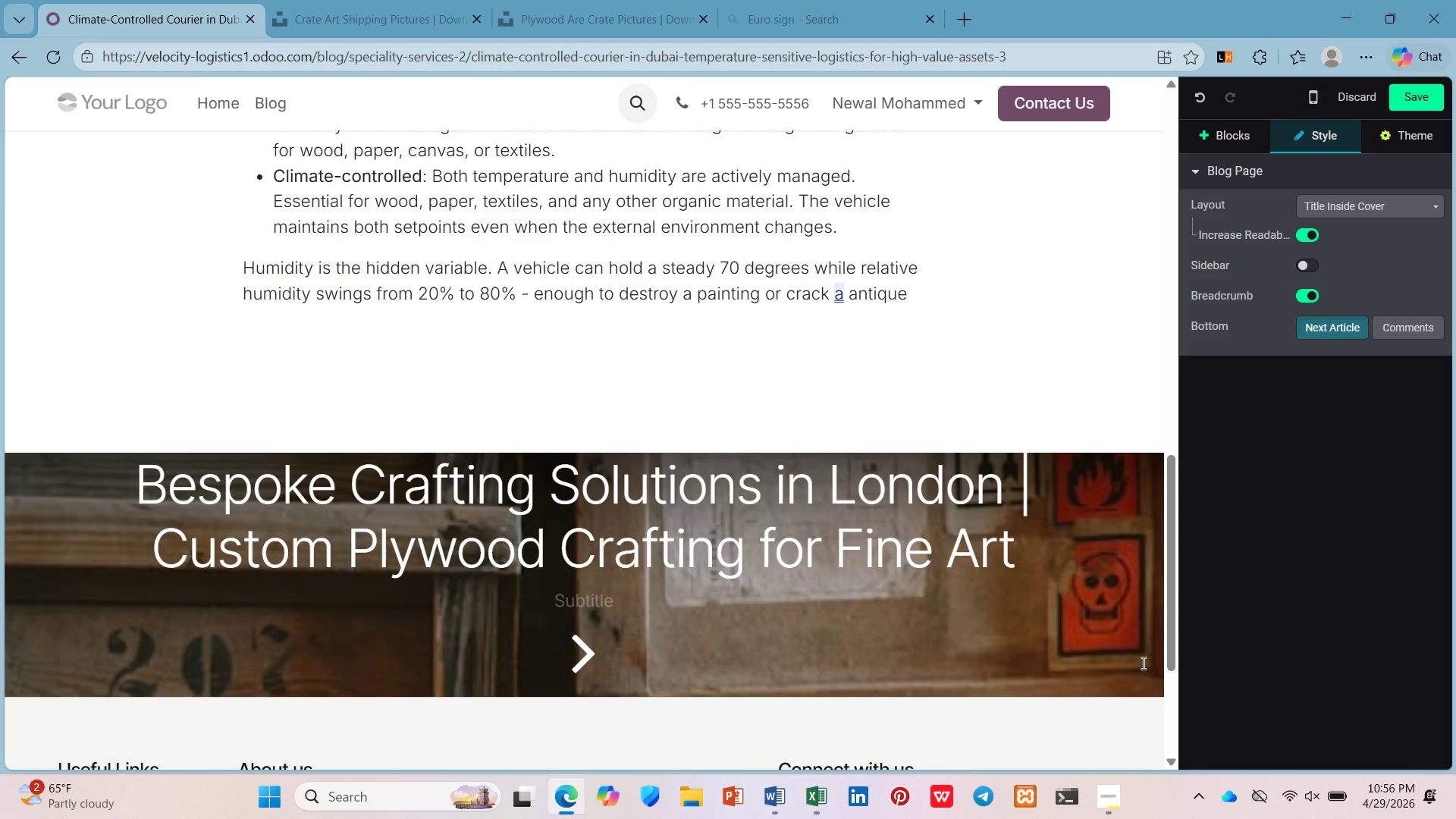 
hold_key(key=ControlRight, duration=0.77)
 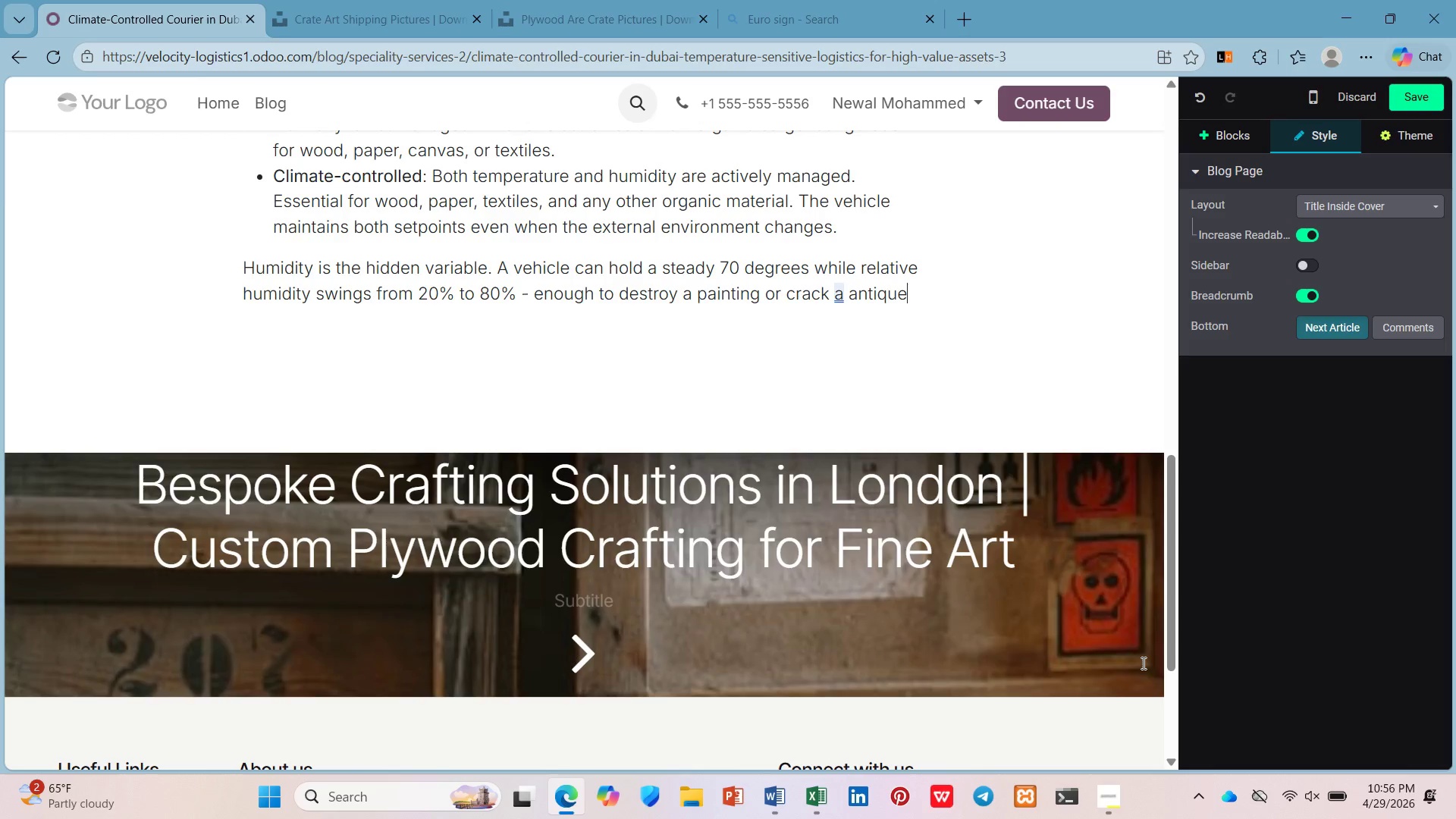 
hold_key(key=ArrowLeft, duration=0.81)
 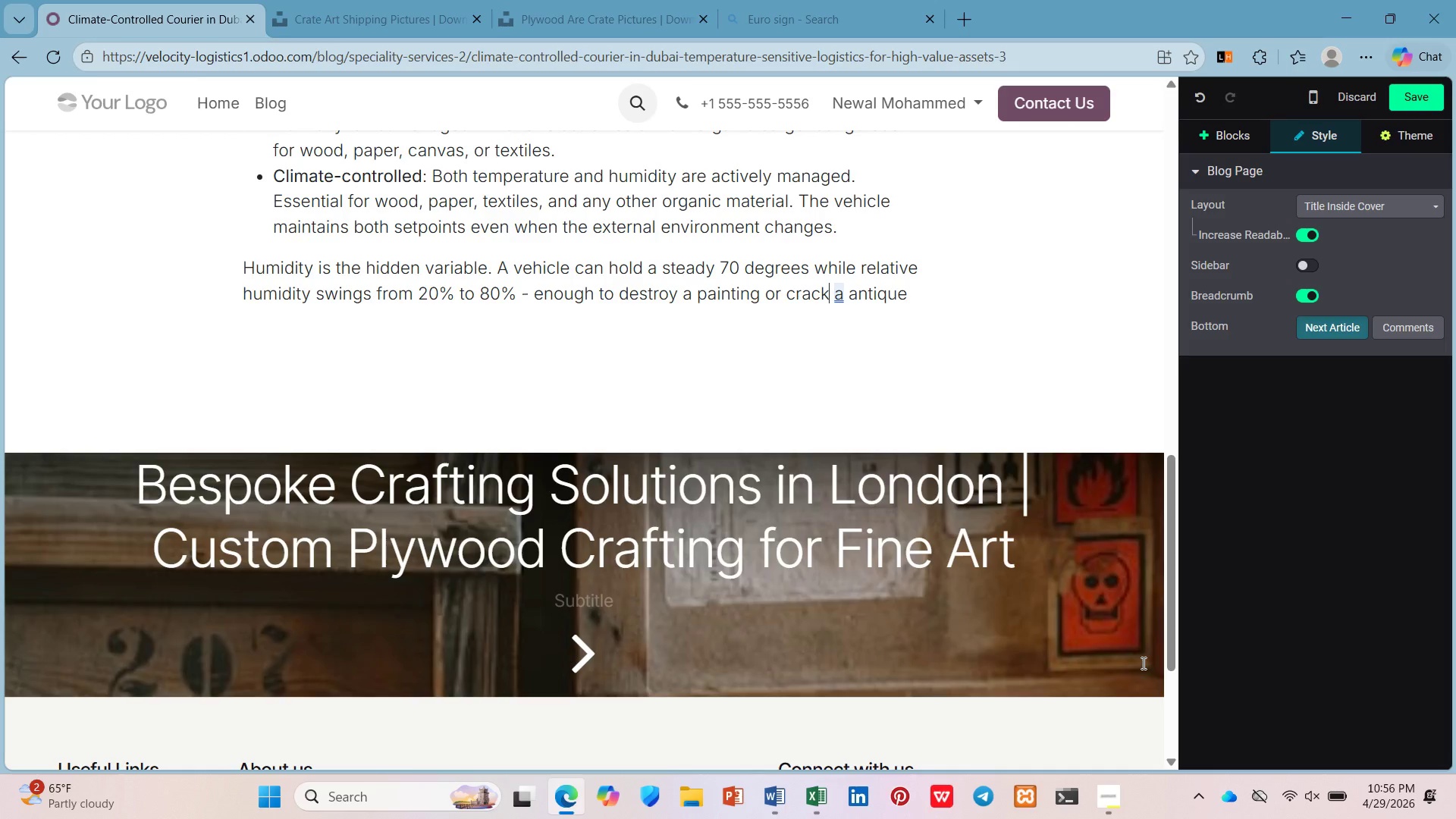 
key(ArrowRight)
 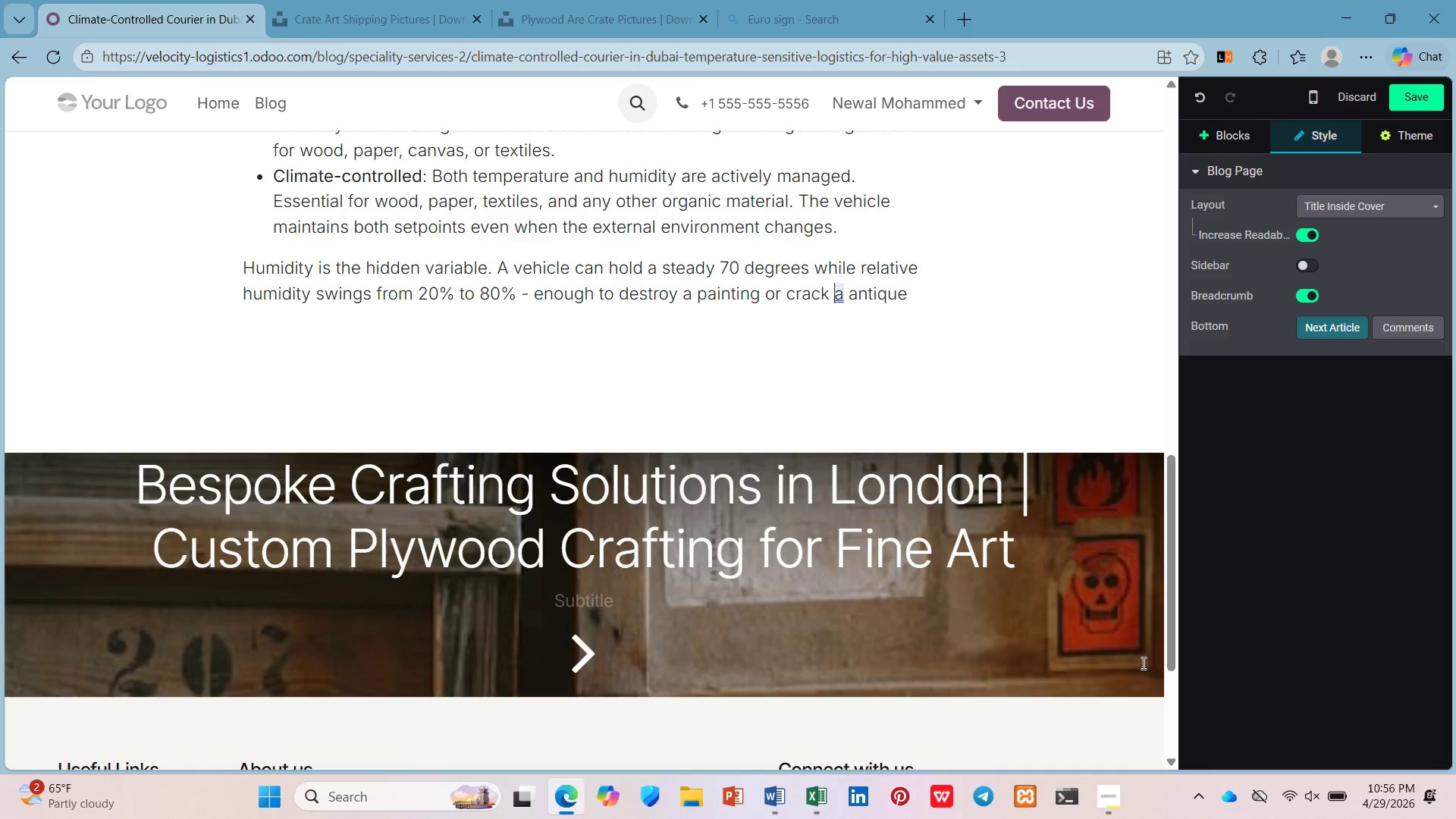 
key(ArrowRight)
 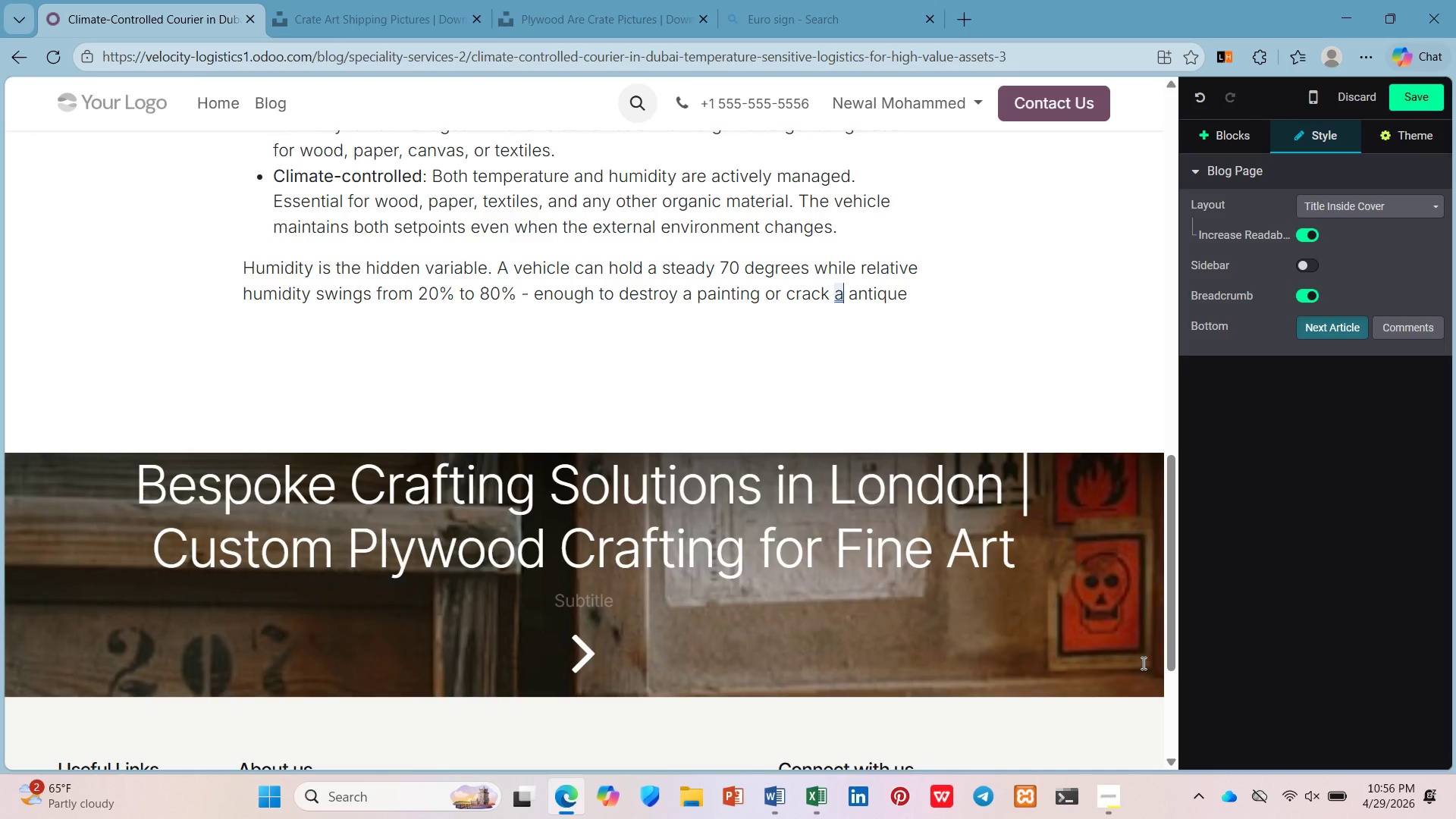 
key(N)
 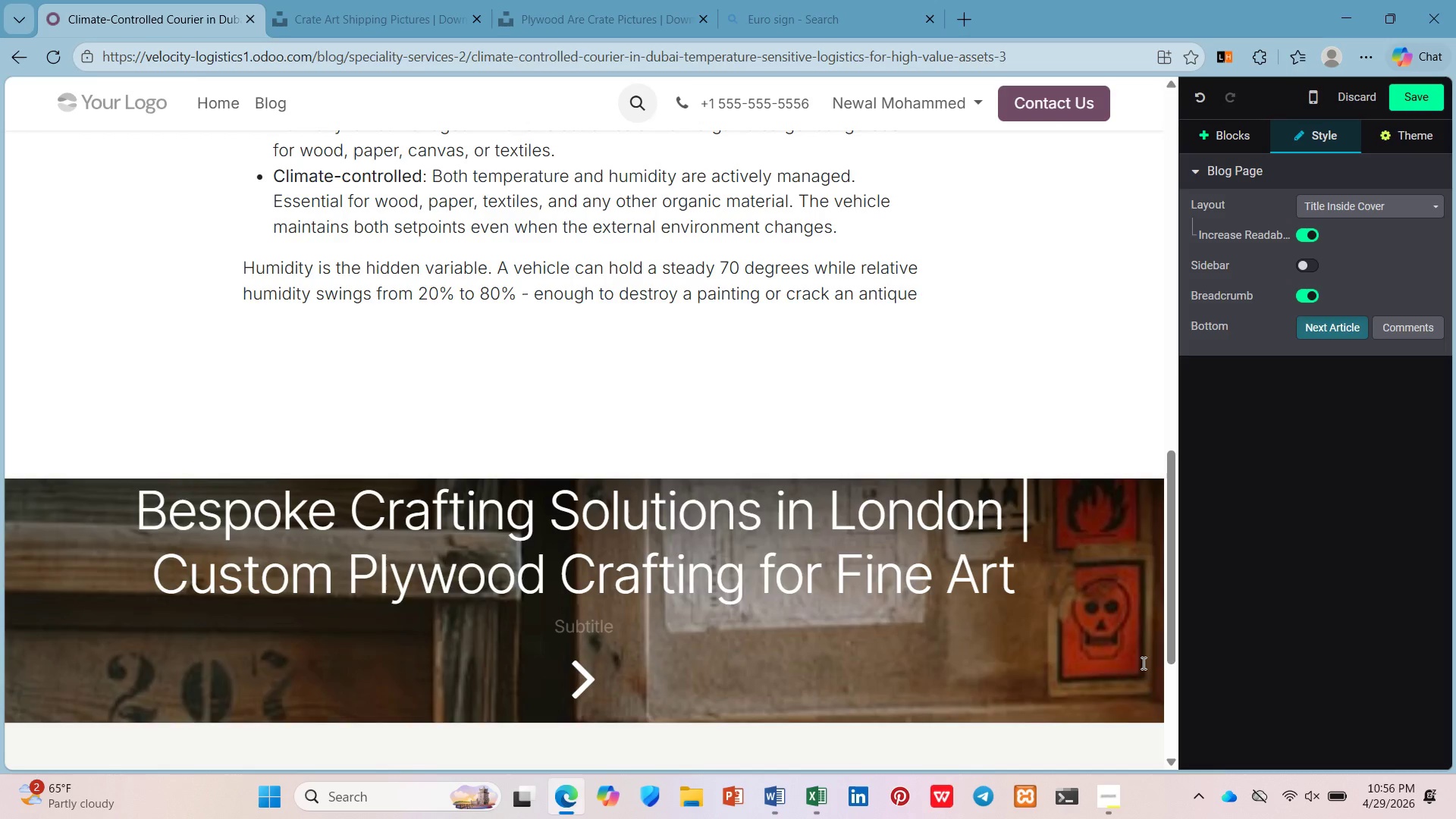 
key(ArrowDown)
 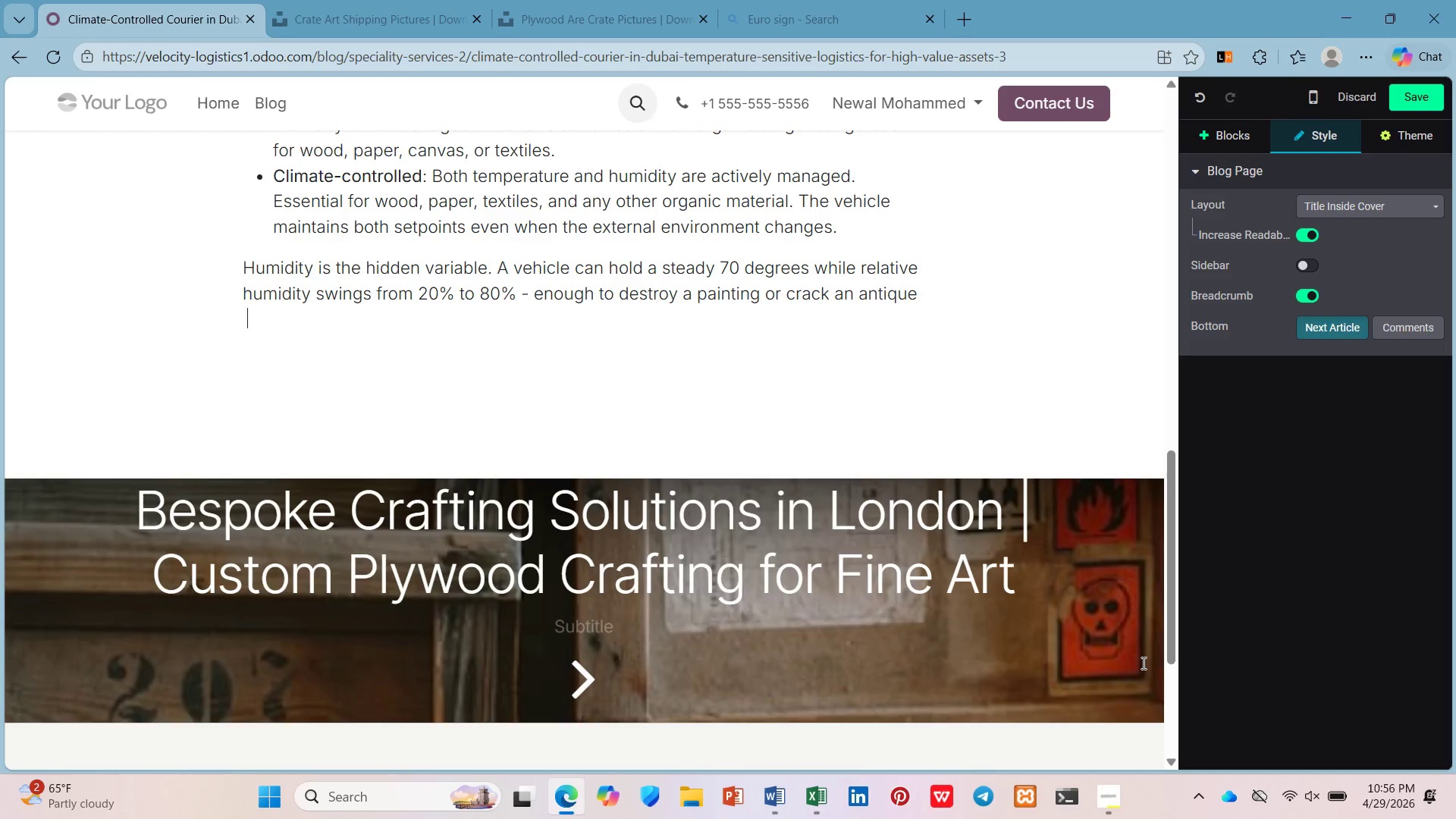 
key(ArrowDown)
 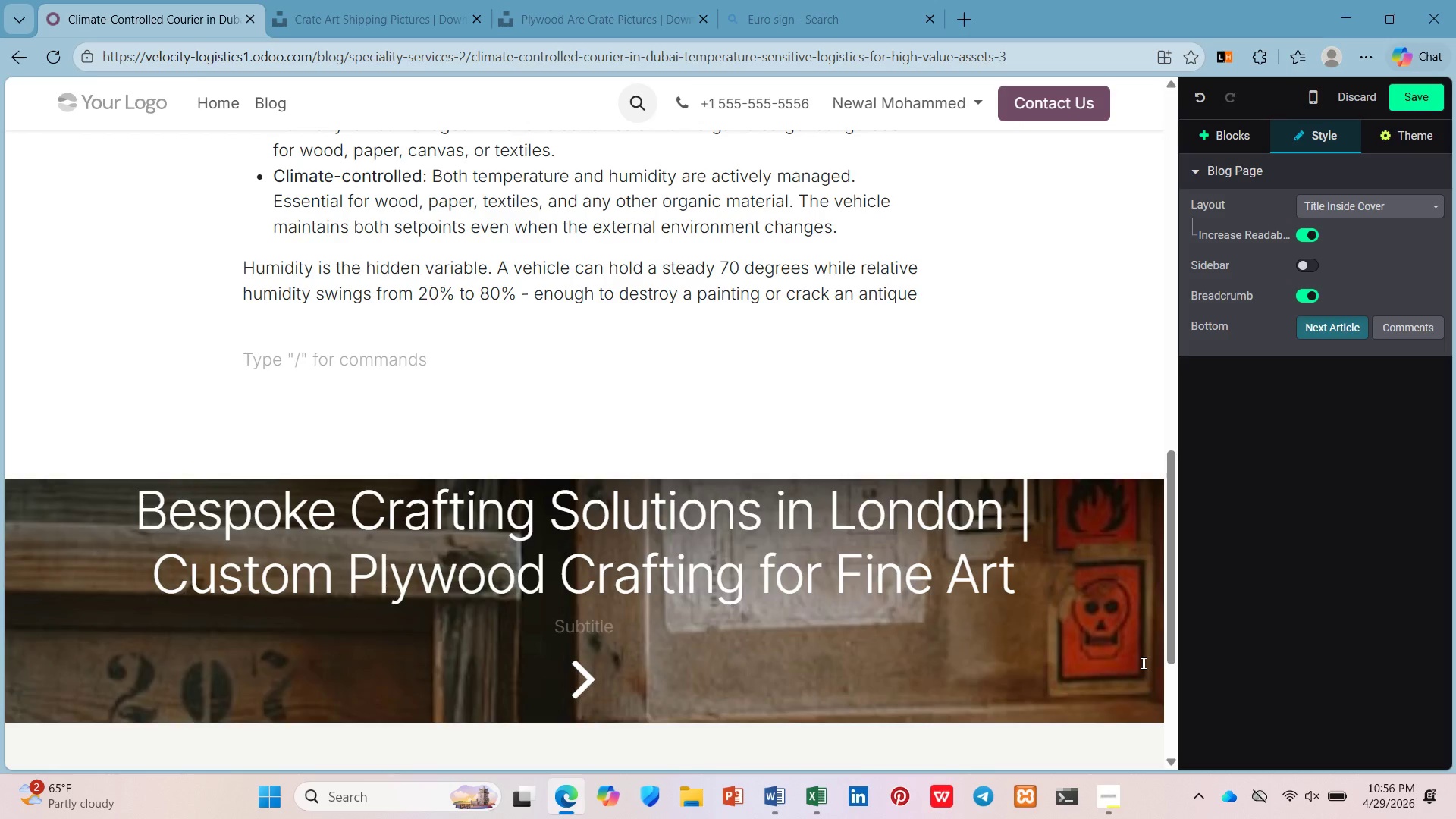 
key(ArrowDown)
 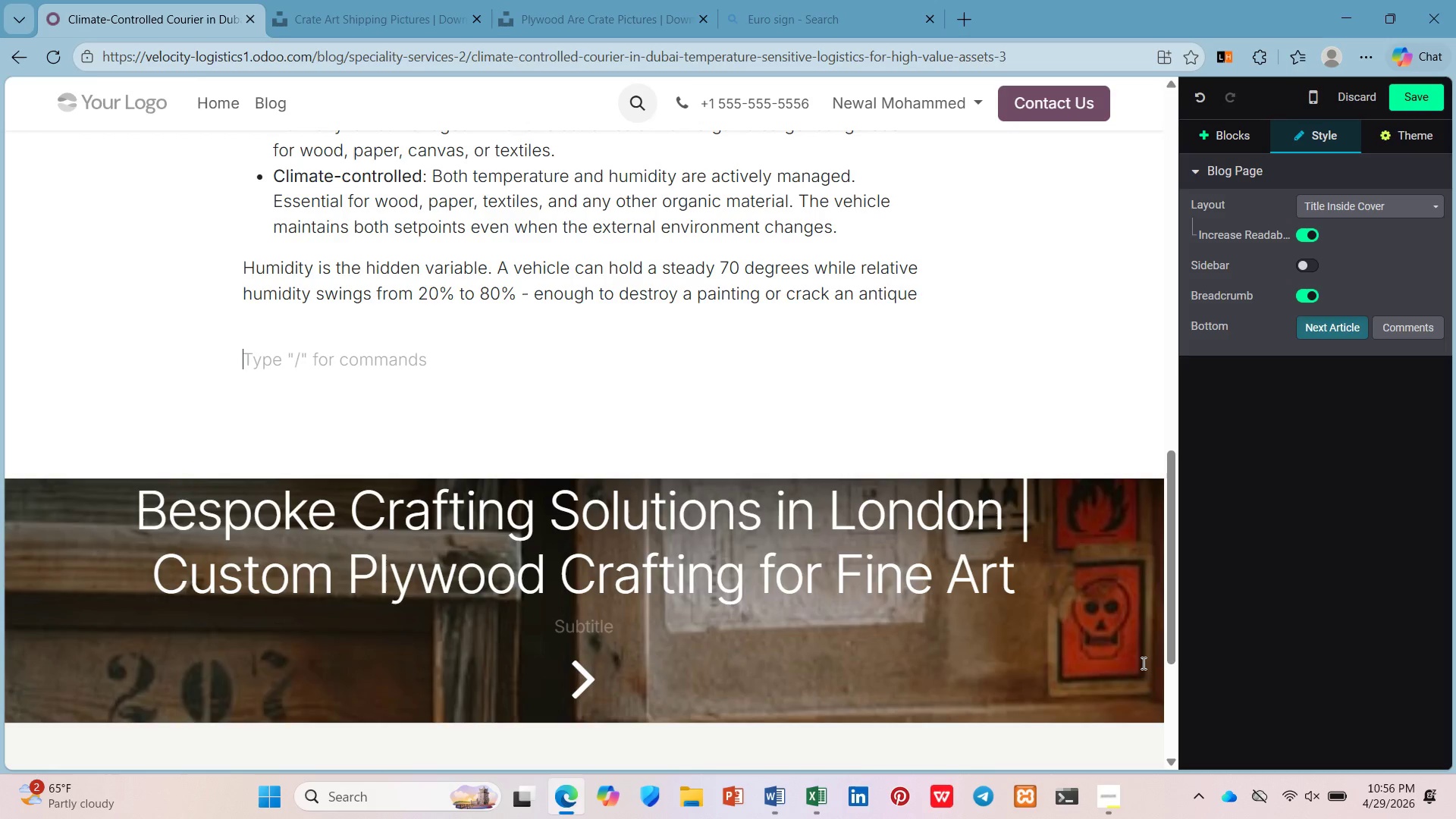 
key(ArrowUp)
 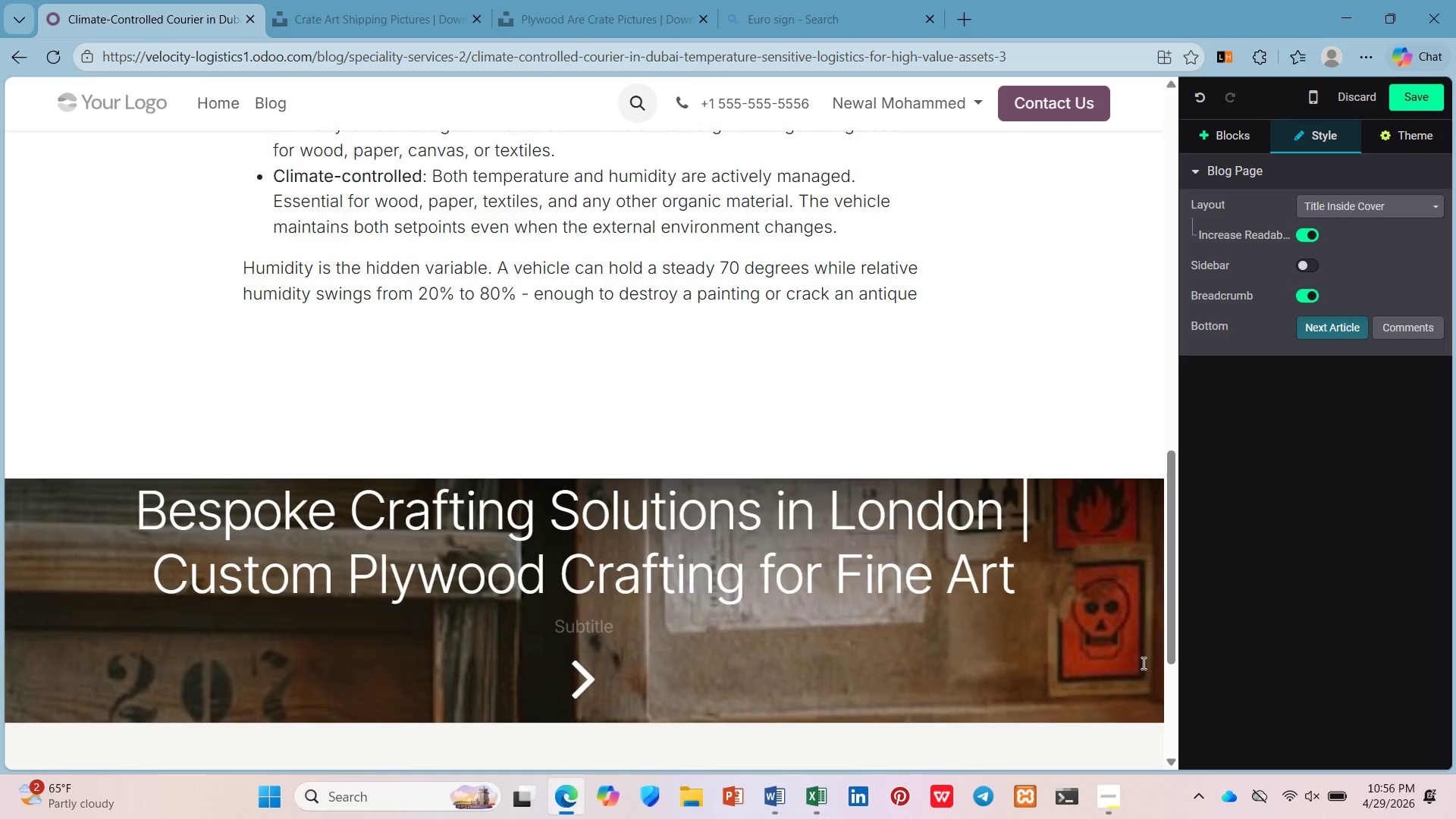 
key(Backspace)
type(wooeden)
key(Backspace)
key(Backspace)
key(Backspace)
key(Backspace)
type(den chao)
key(Backspace)
type(ir.)
 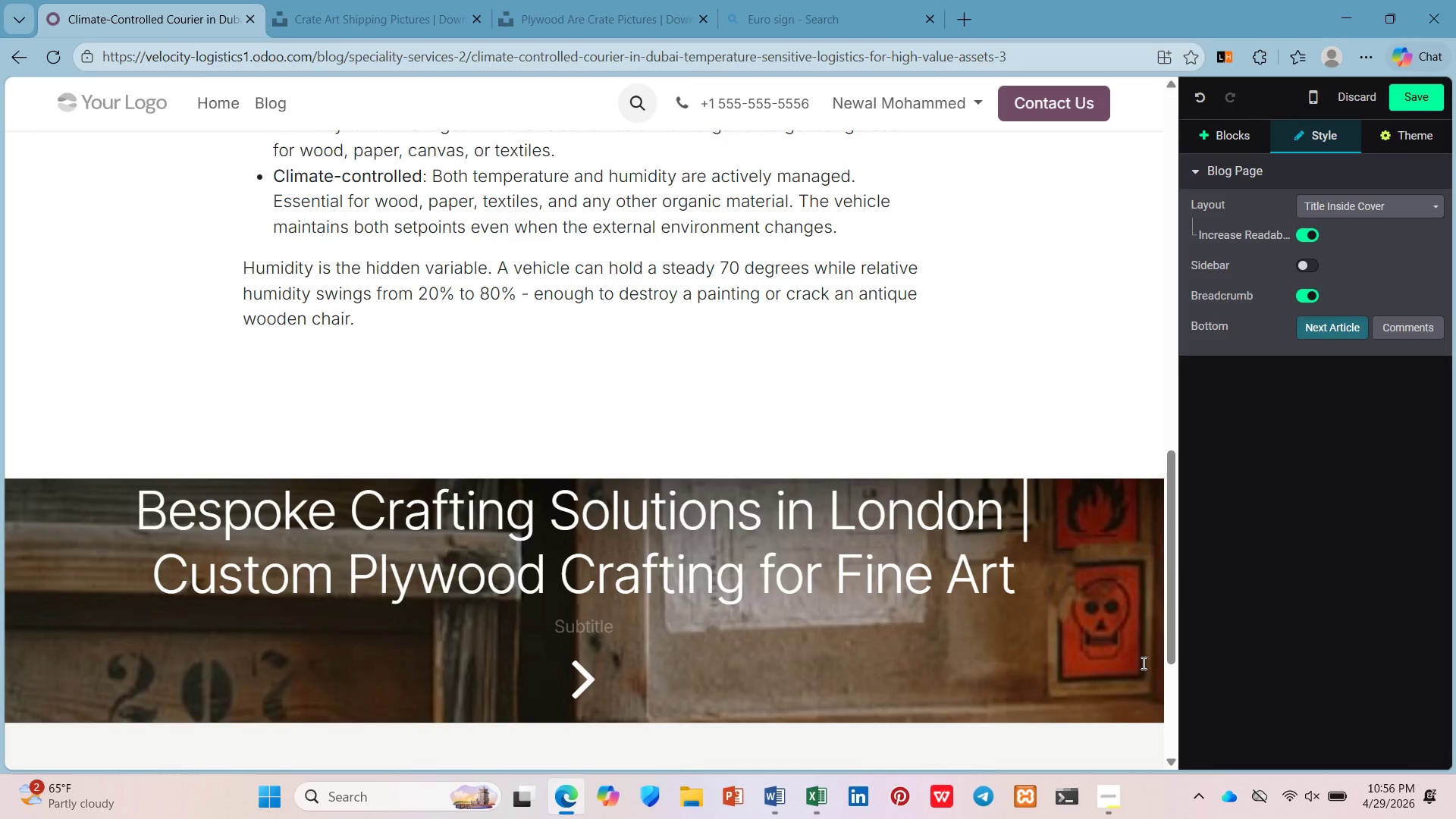 
wait(28.06)
 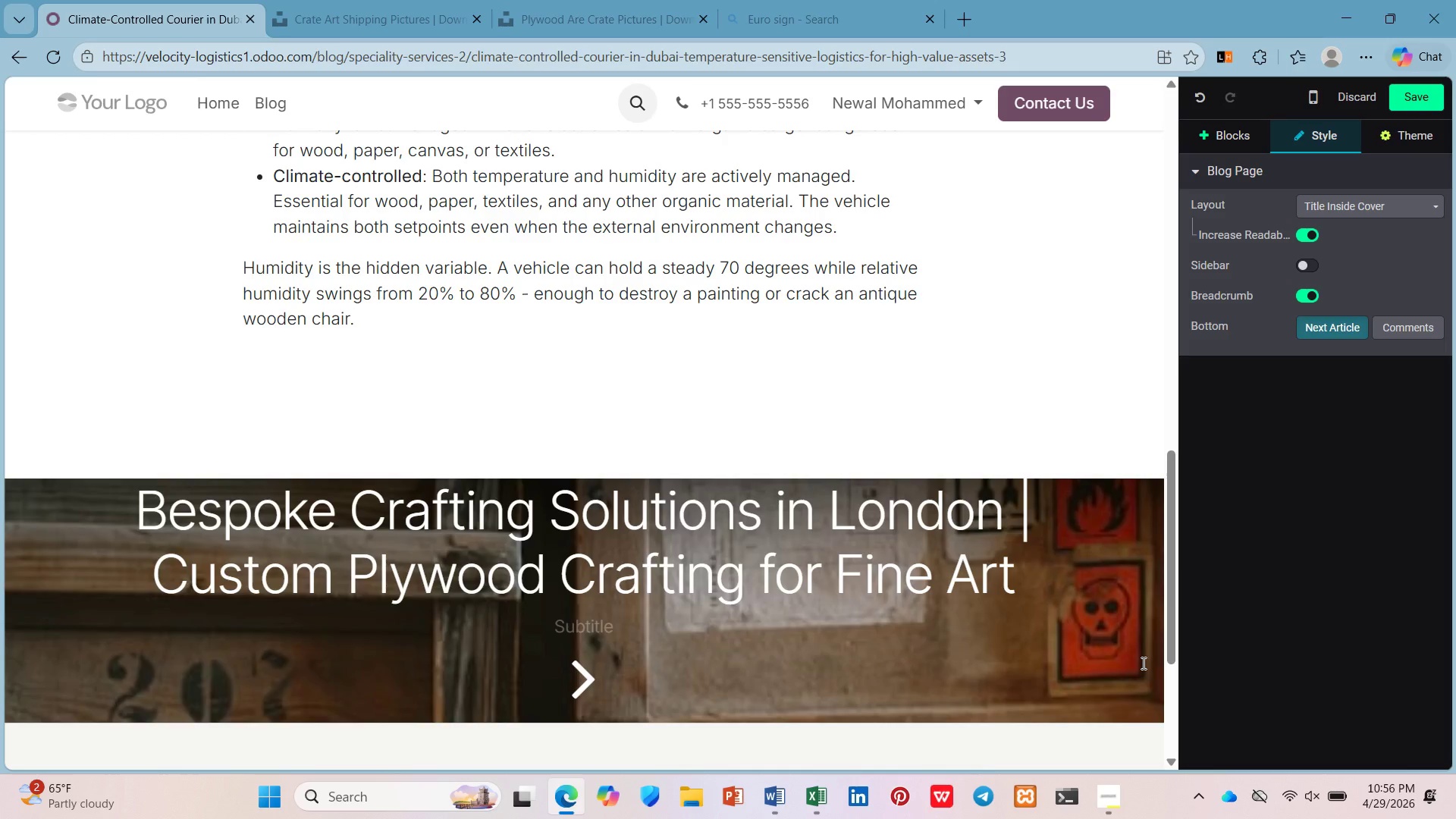 
hold_key(key=ShiftLeft, duration=0.66)
 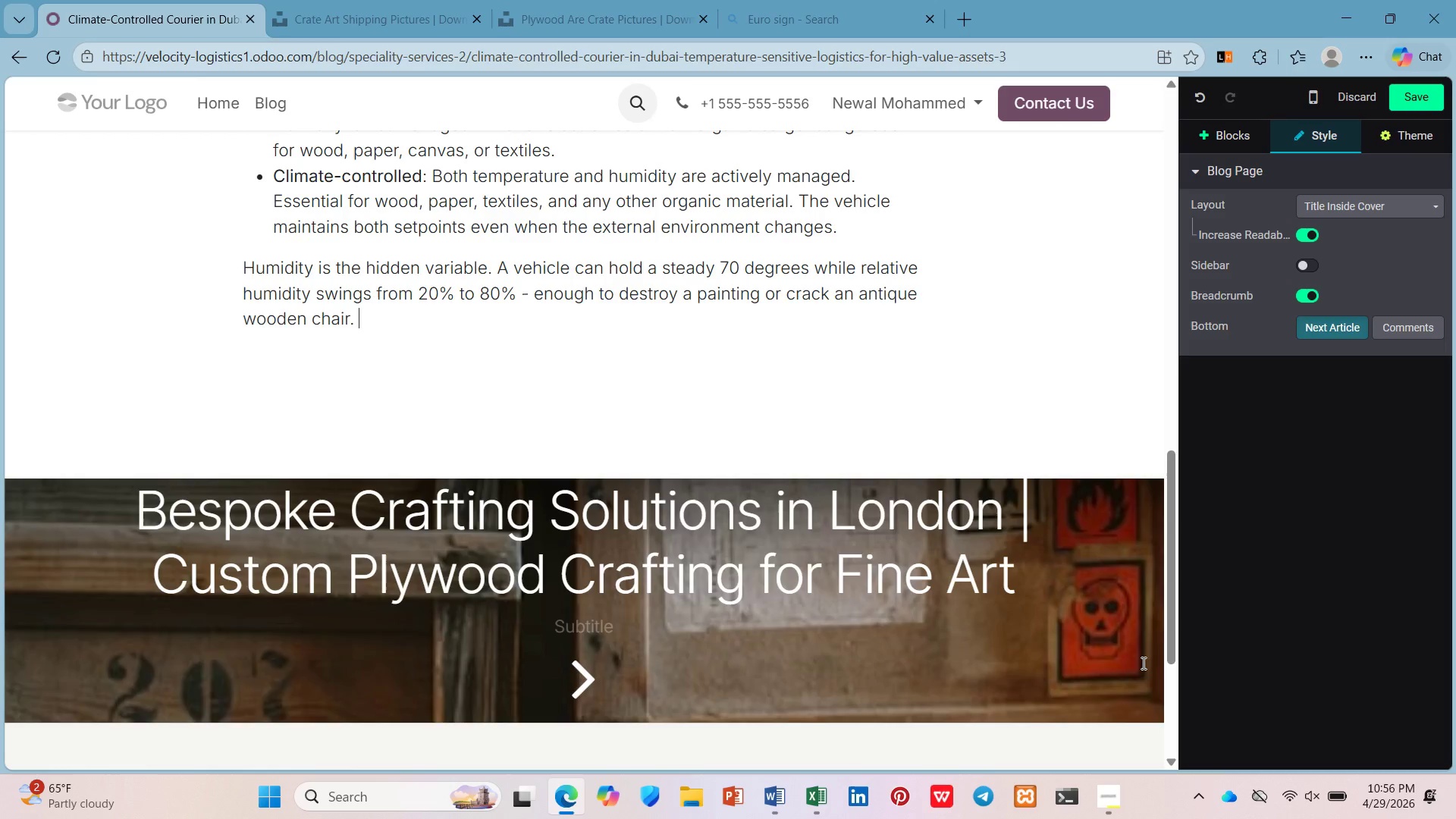 
type( Climate-controlld vehicls have dedicated humi)
 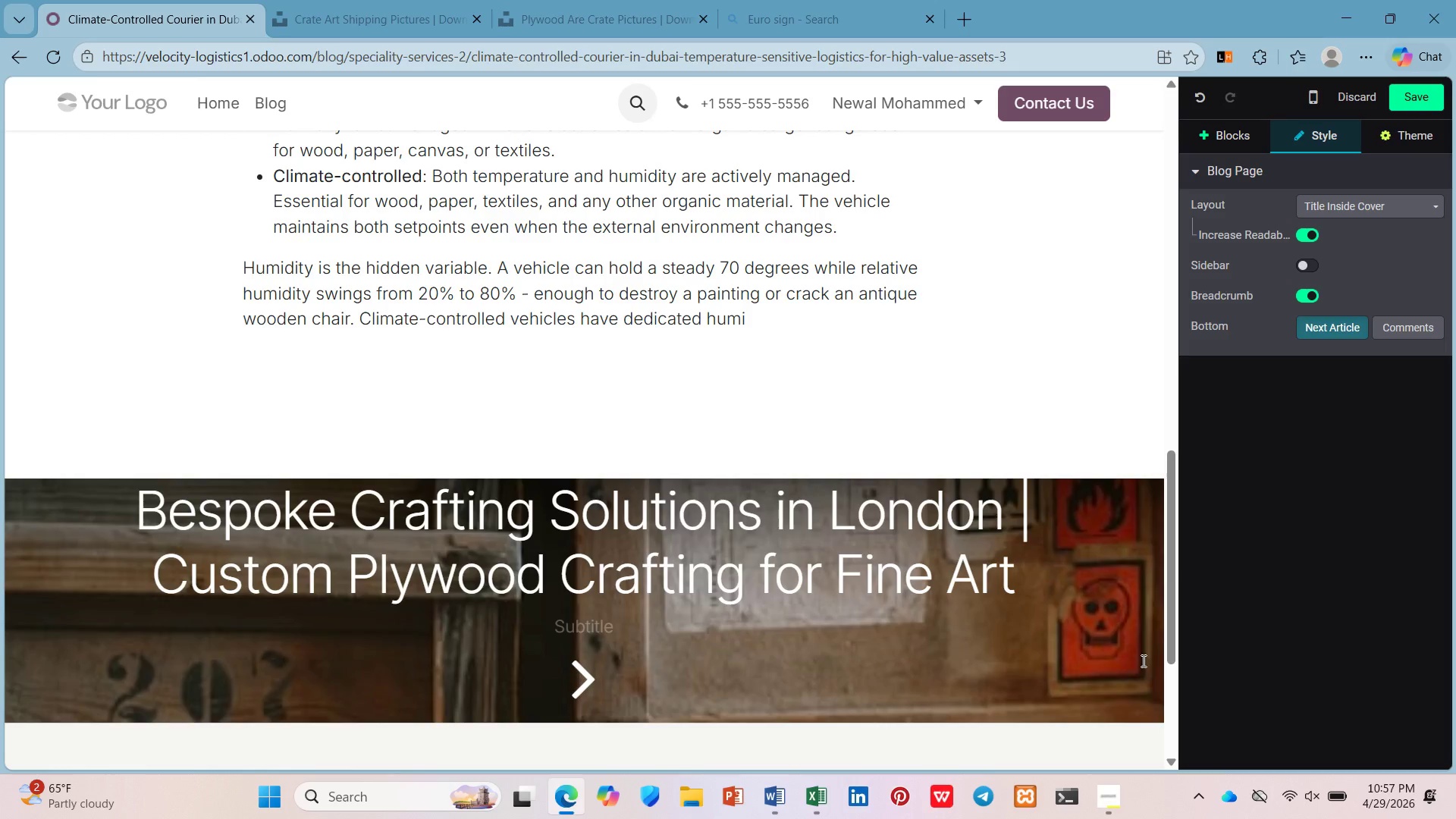 
type(difiers, not just hating and cooling.)
 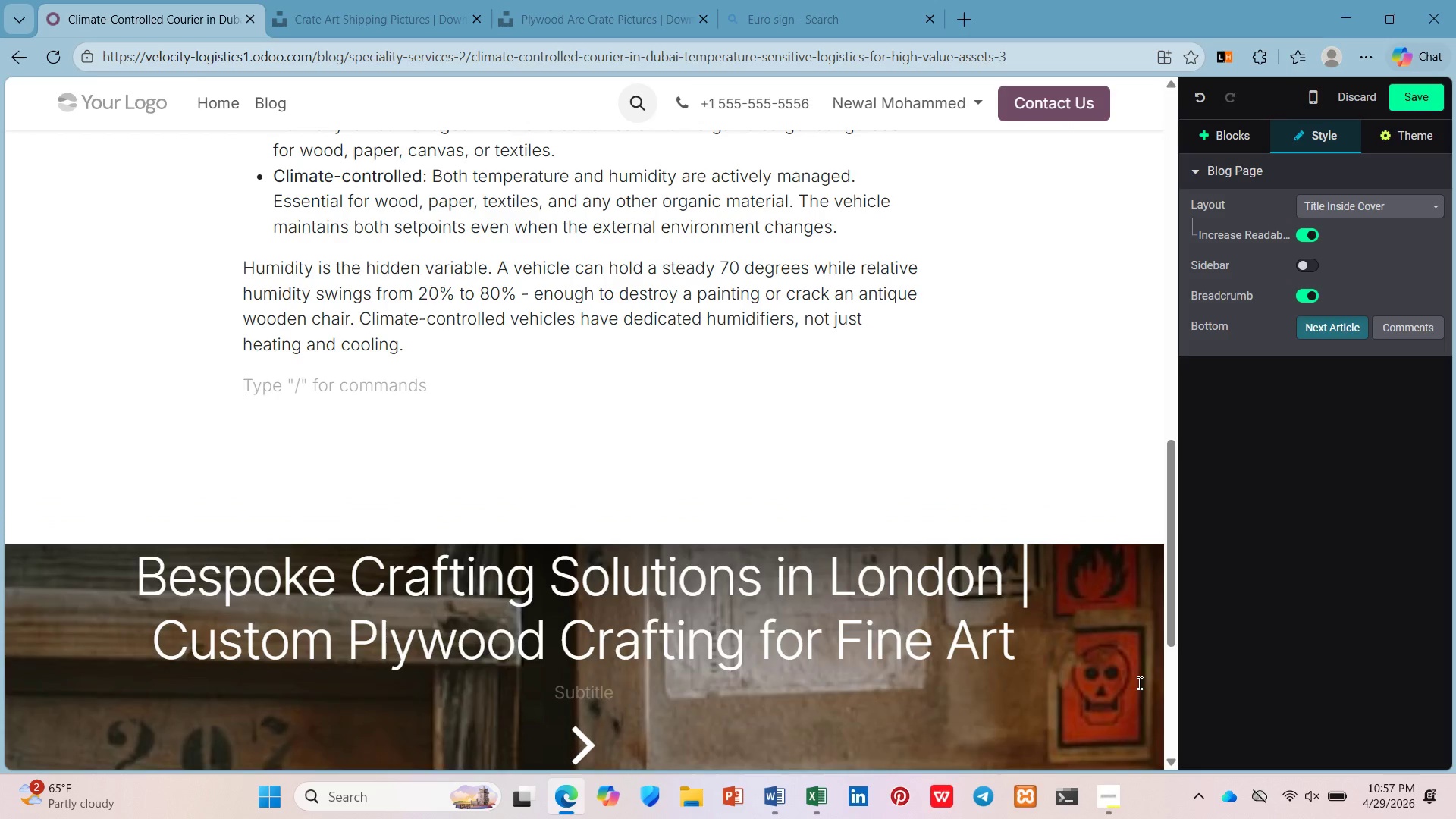 
key(Enter)
 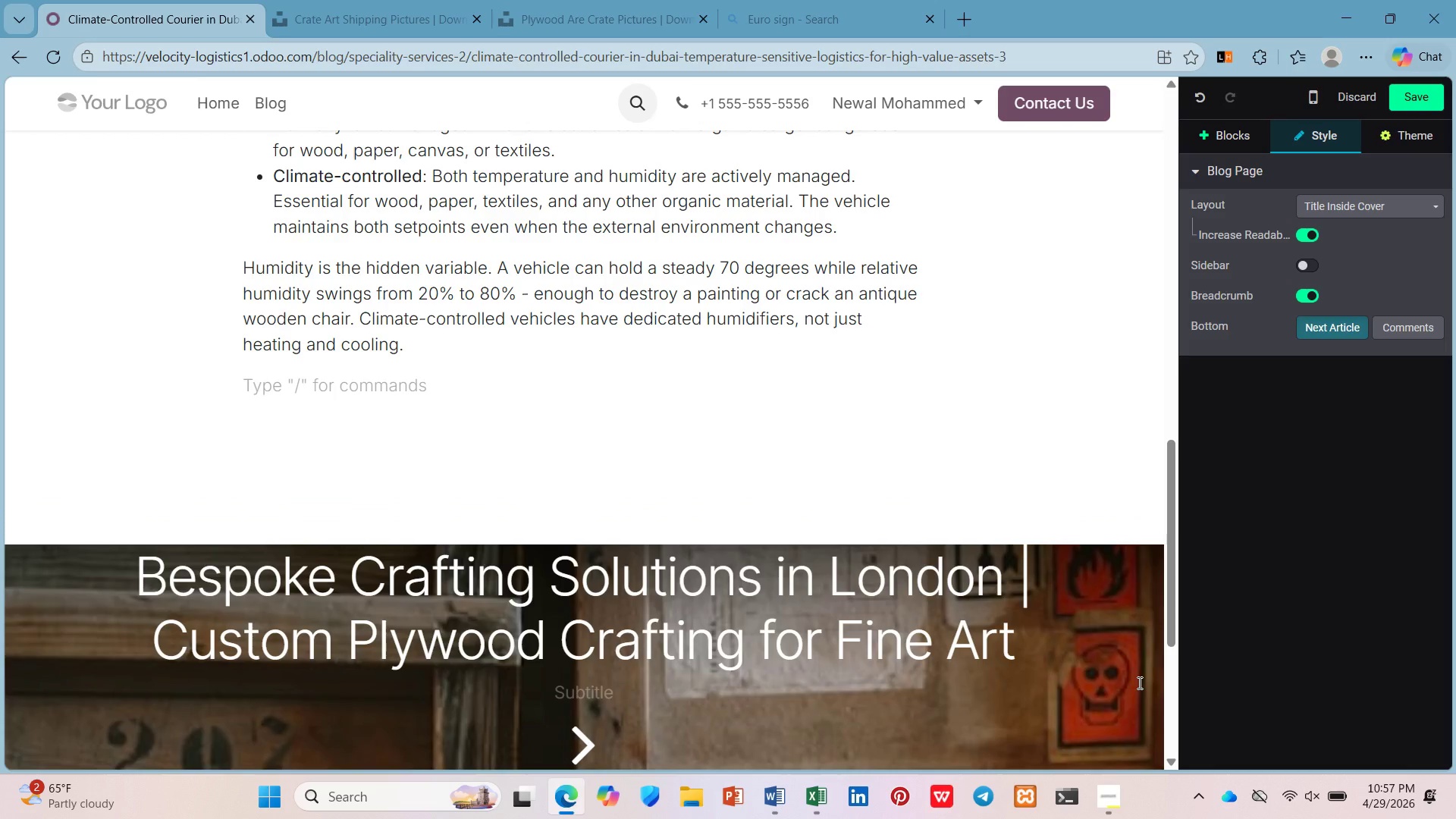 
type(Before booking, ask your ca)
 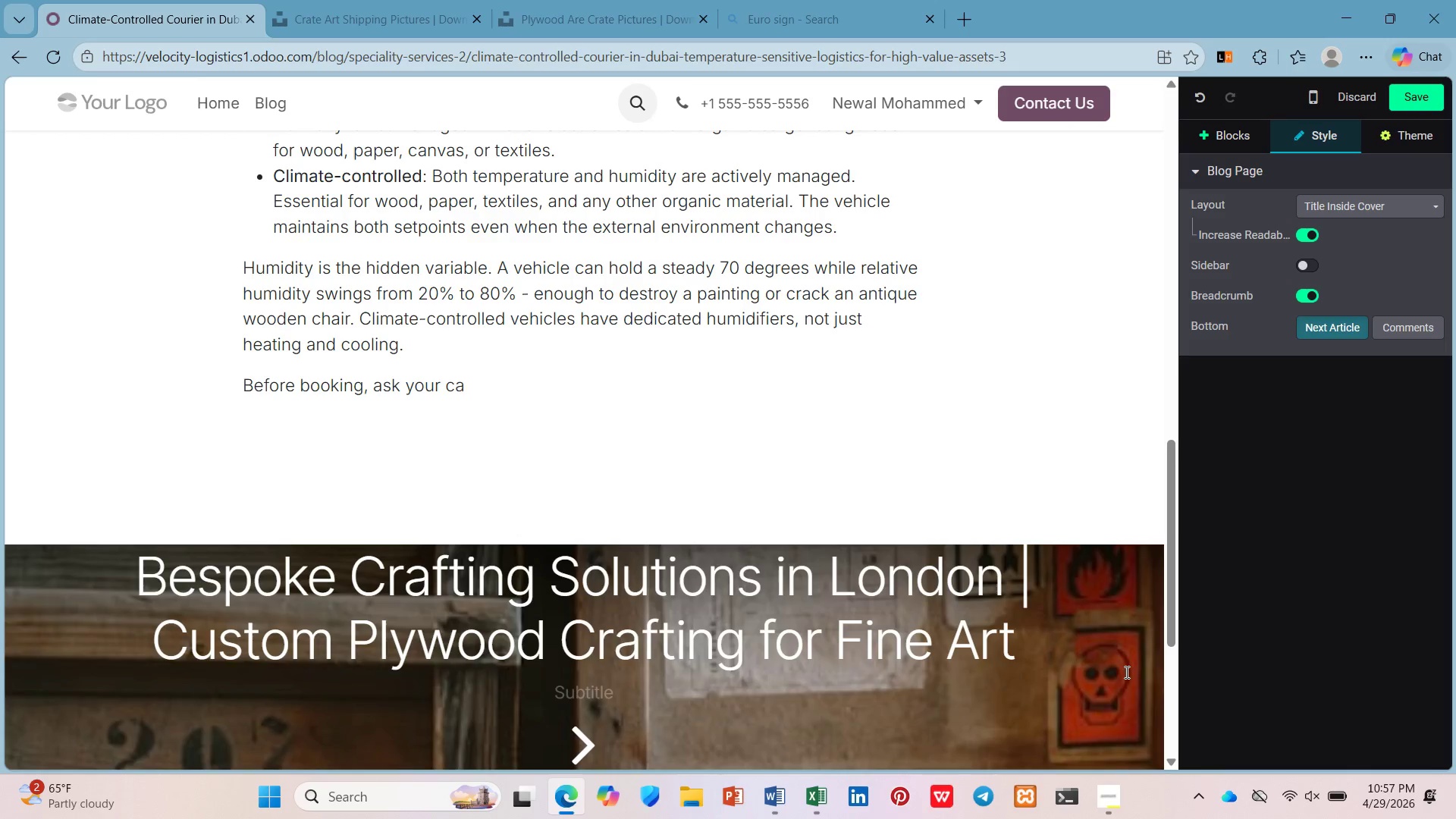 
type(rr)
 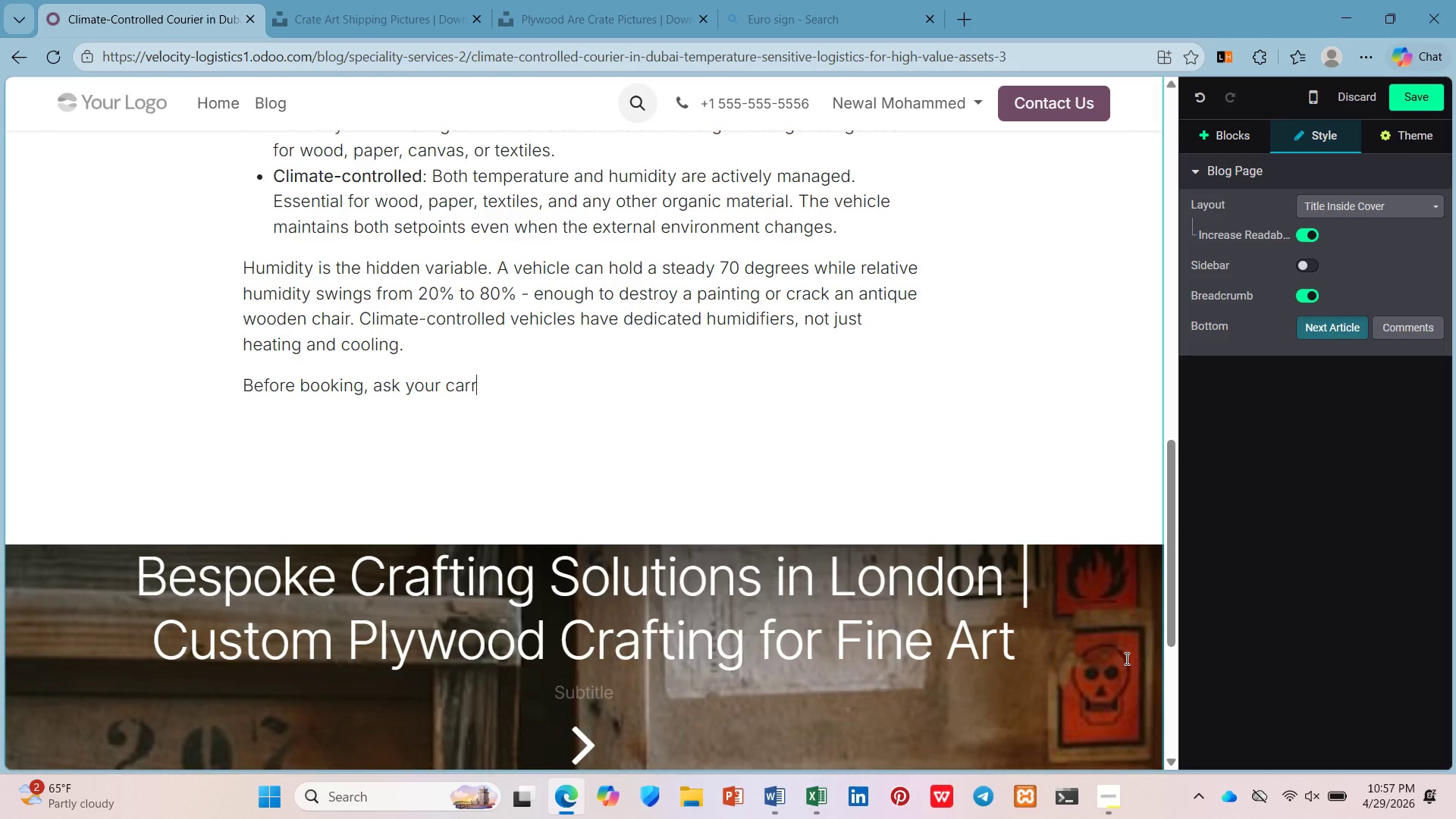 
type(ier: Do yu manage humidity? What is you )
key(Backspace)
type(r humidity setpoint)
 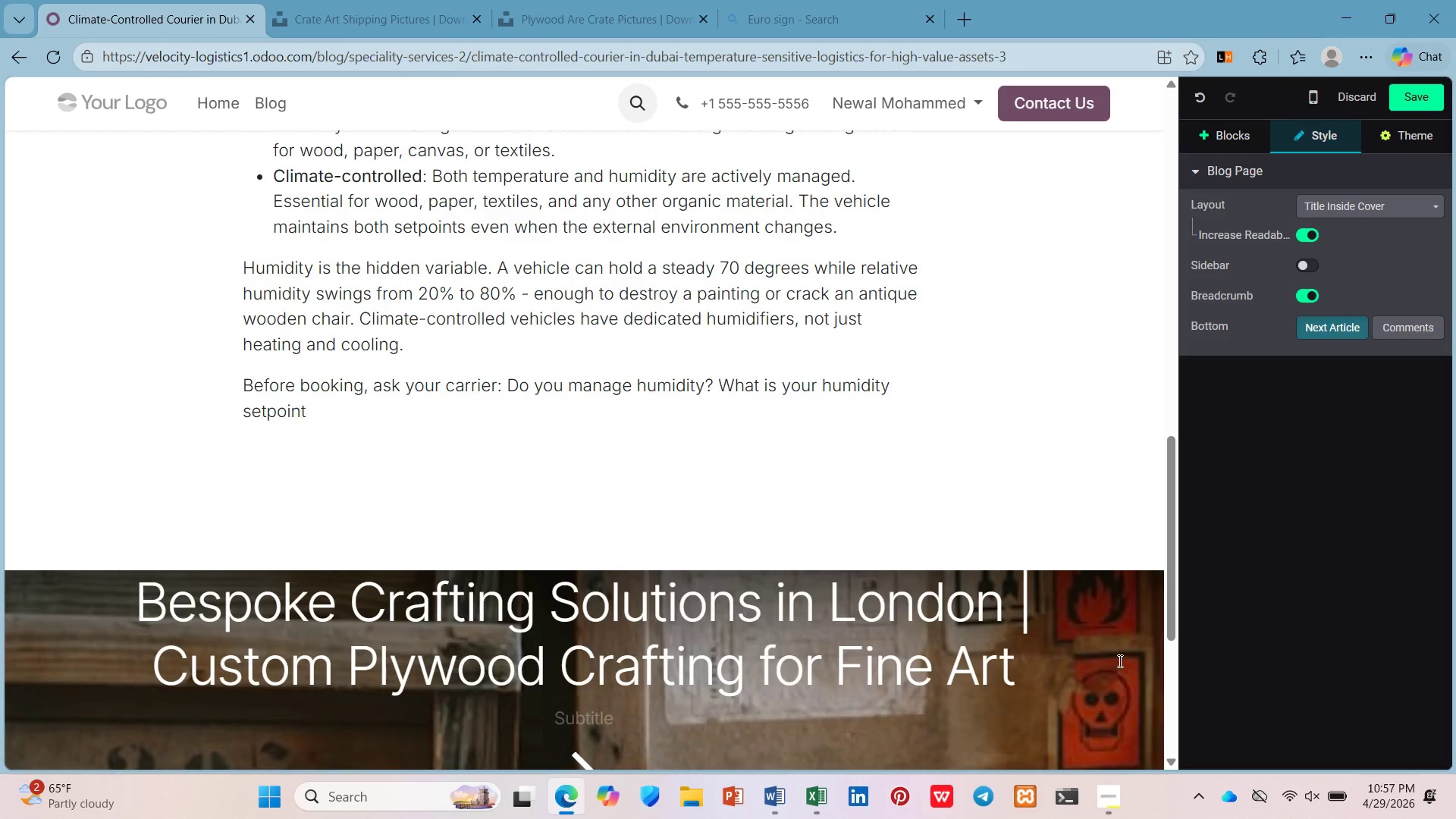 
type( range? )
 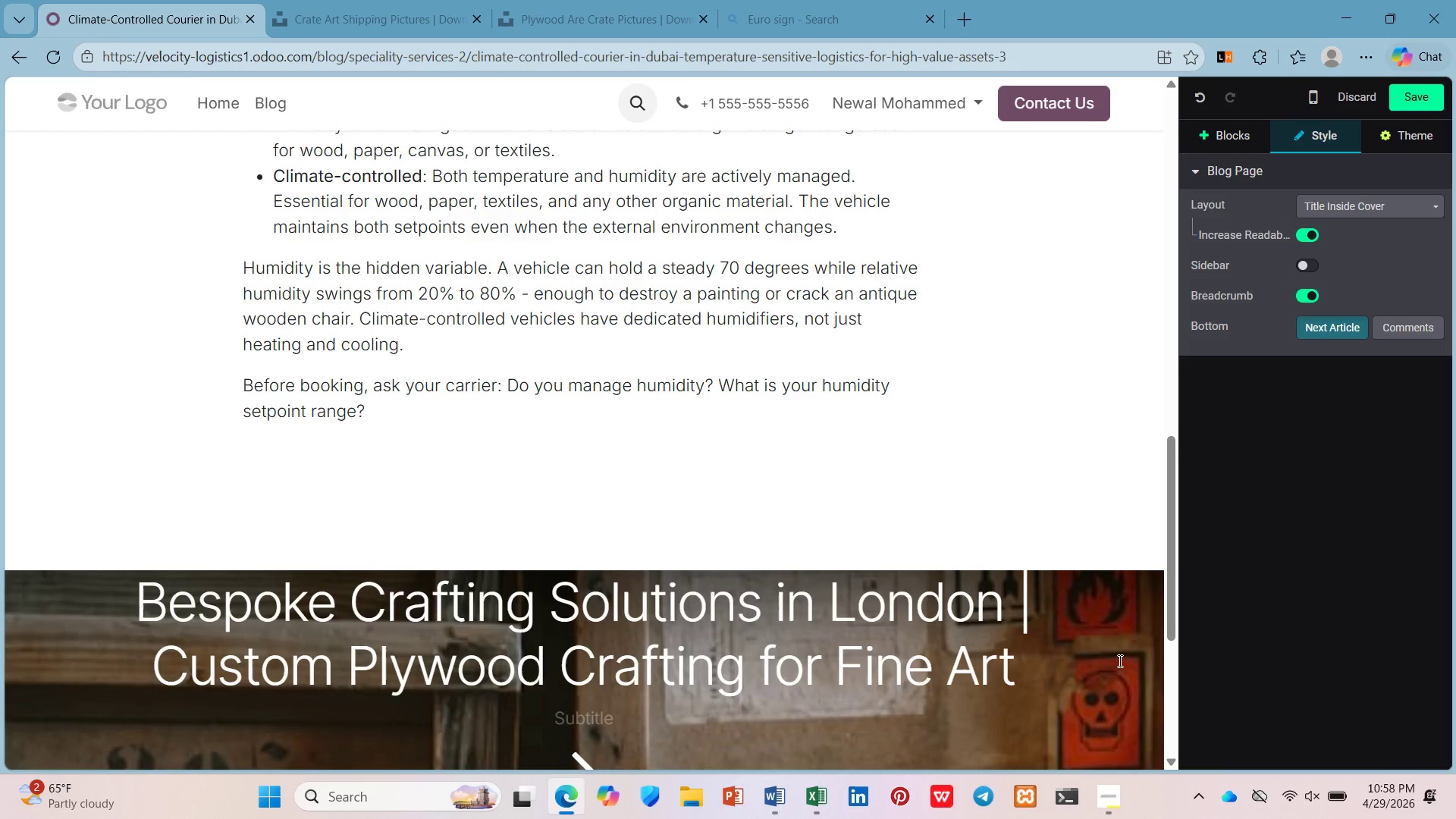 
wait(27.67)
 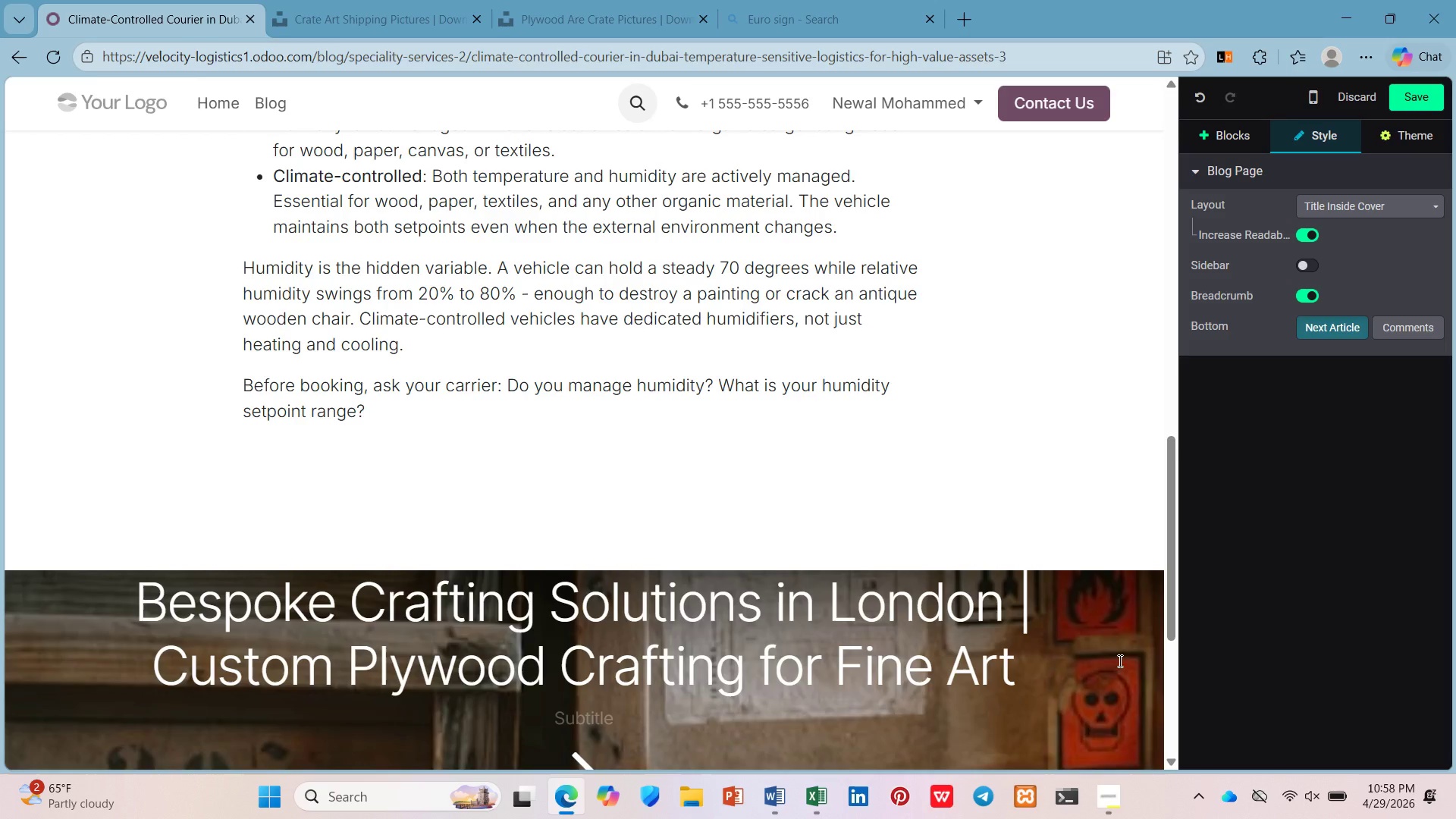 
type(DO yu have)
 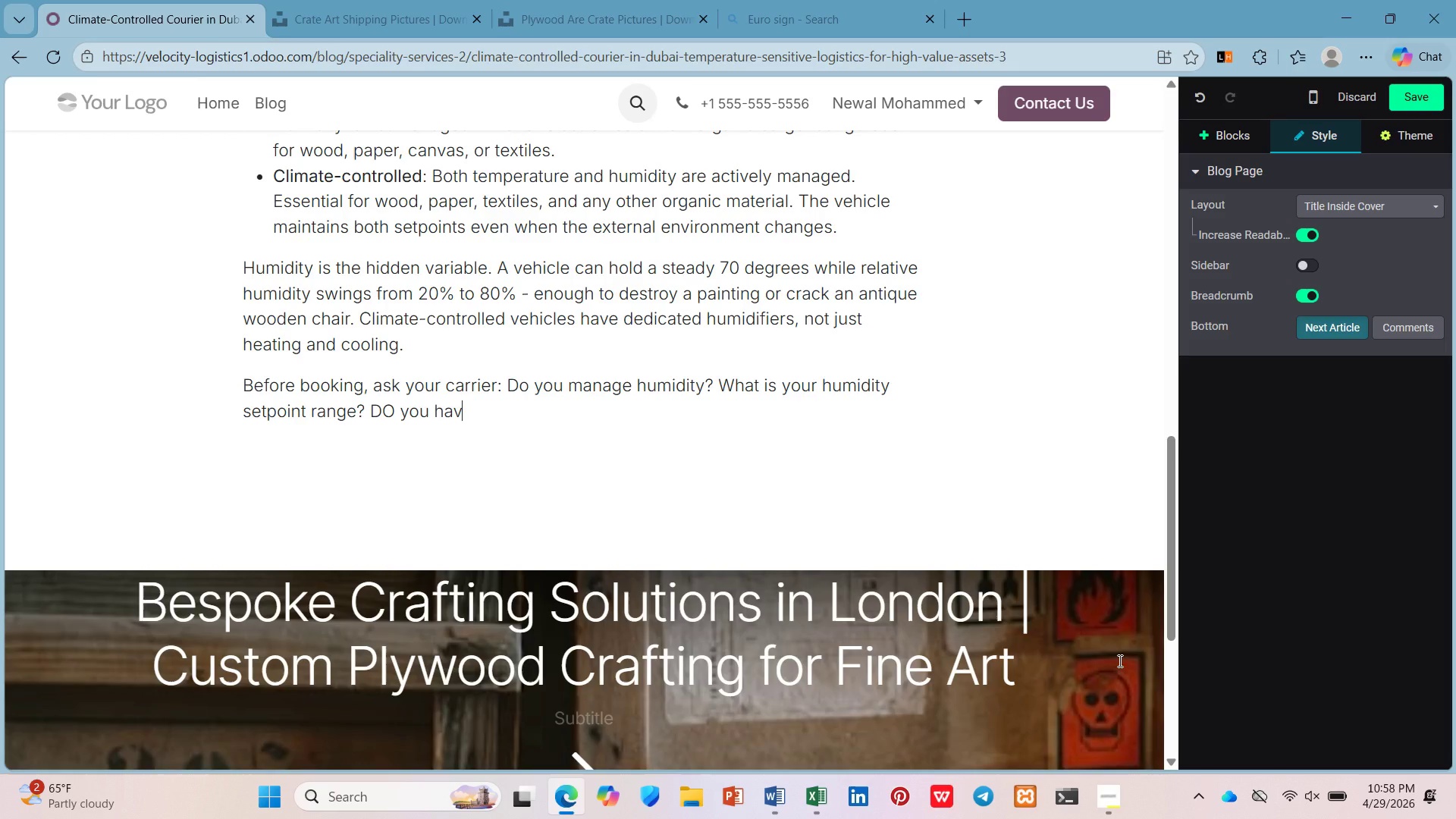 
hold_key(key=Backspace, duration=0.98)
 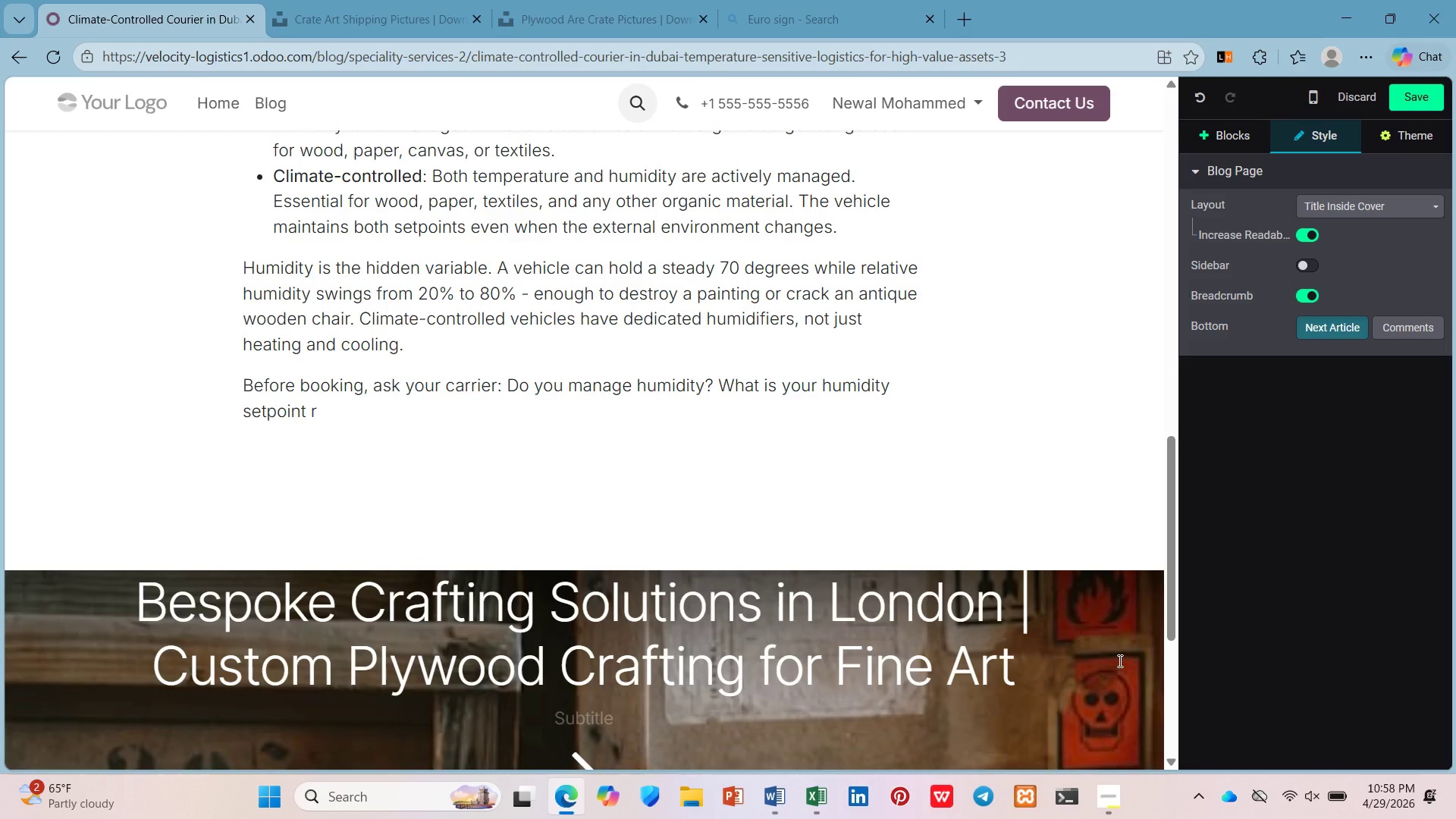 
wait(18.33)
 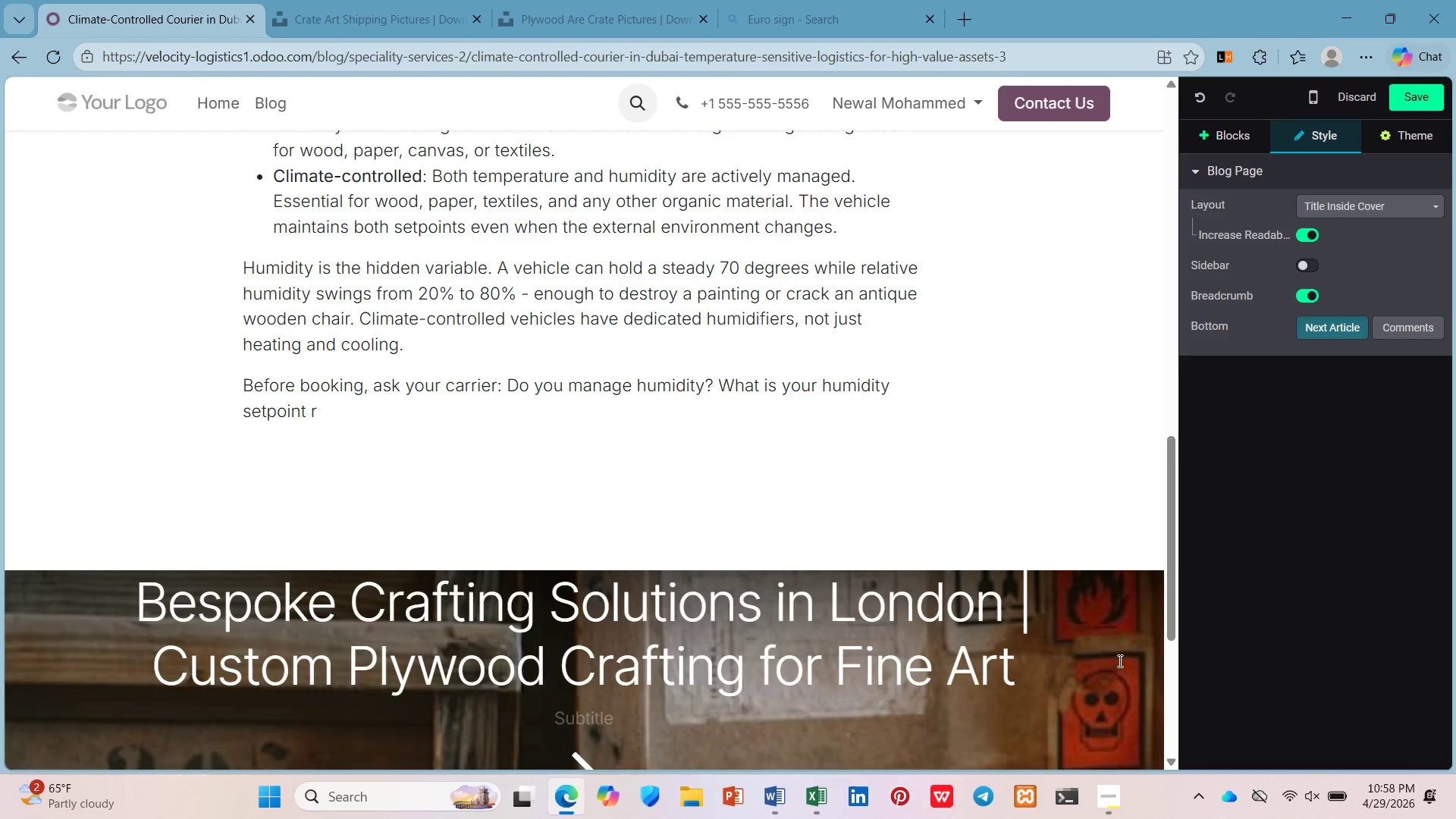 
key(Control+Z)
 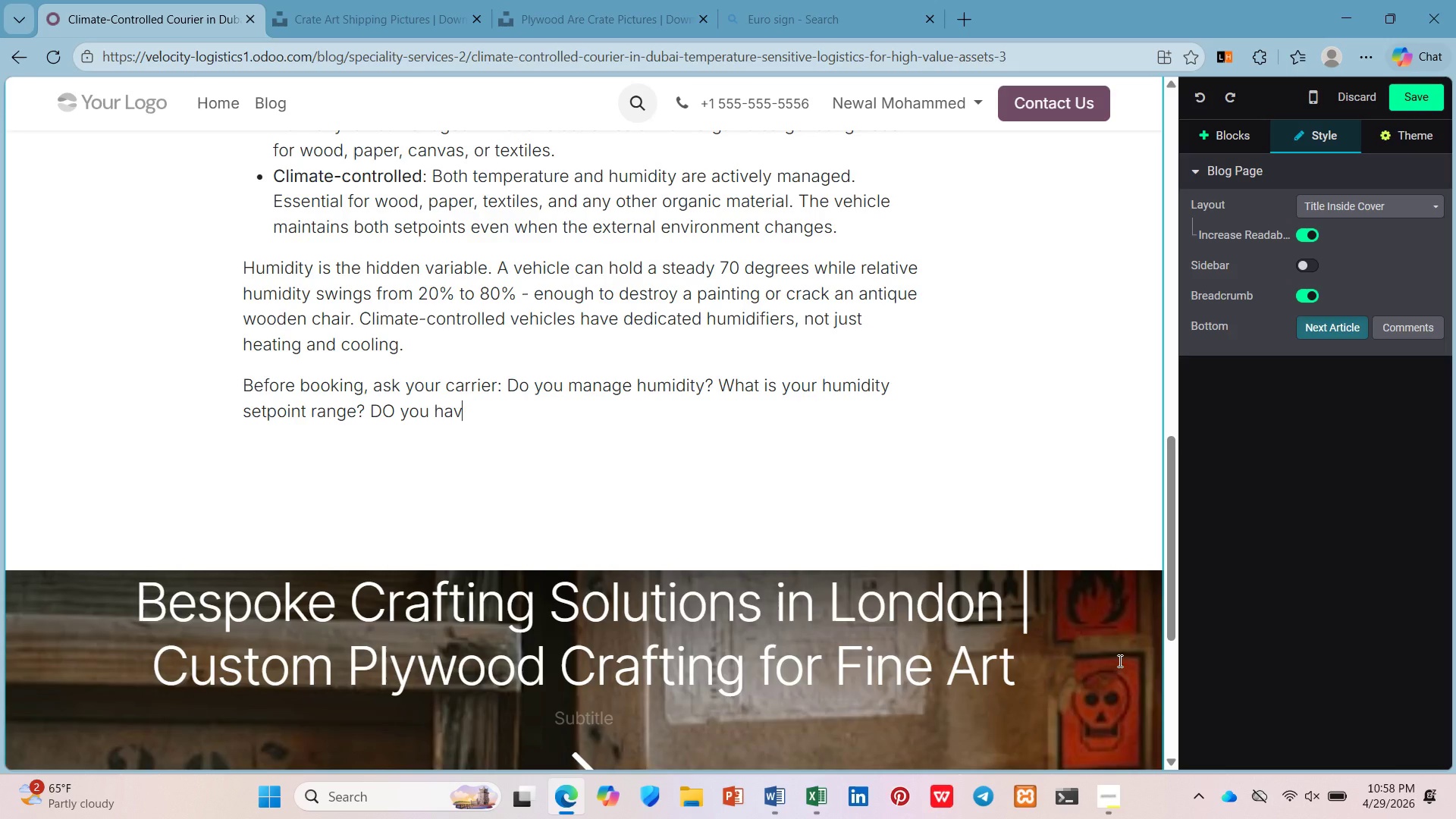 
hold_key(key=ArrowLeft, duration=0.67)
 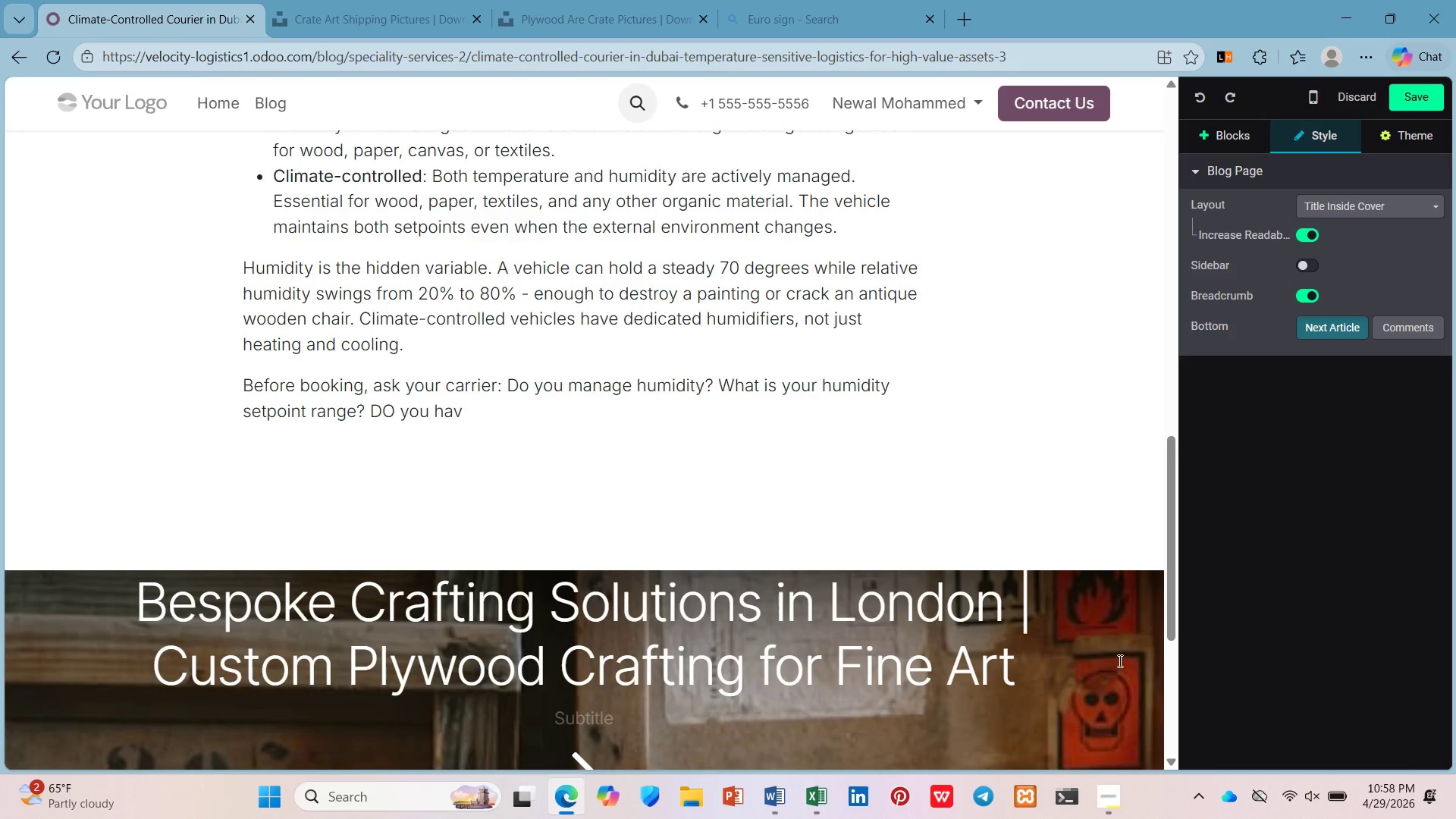 
key(ArrowLeft)
 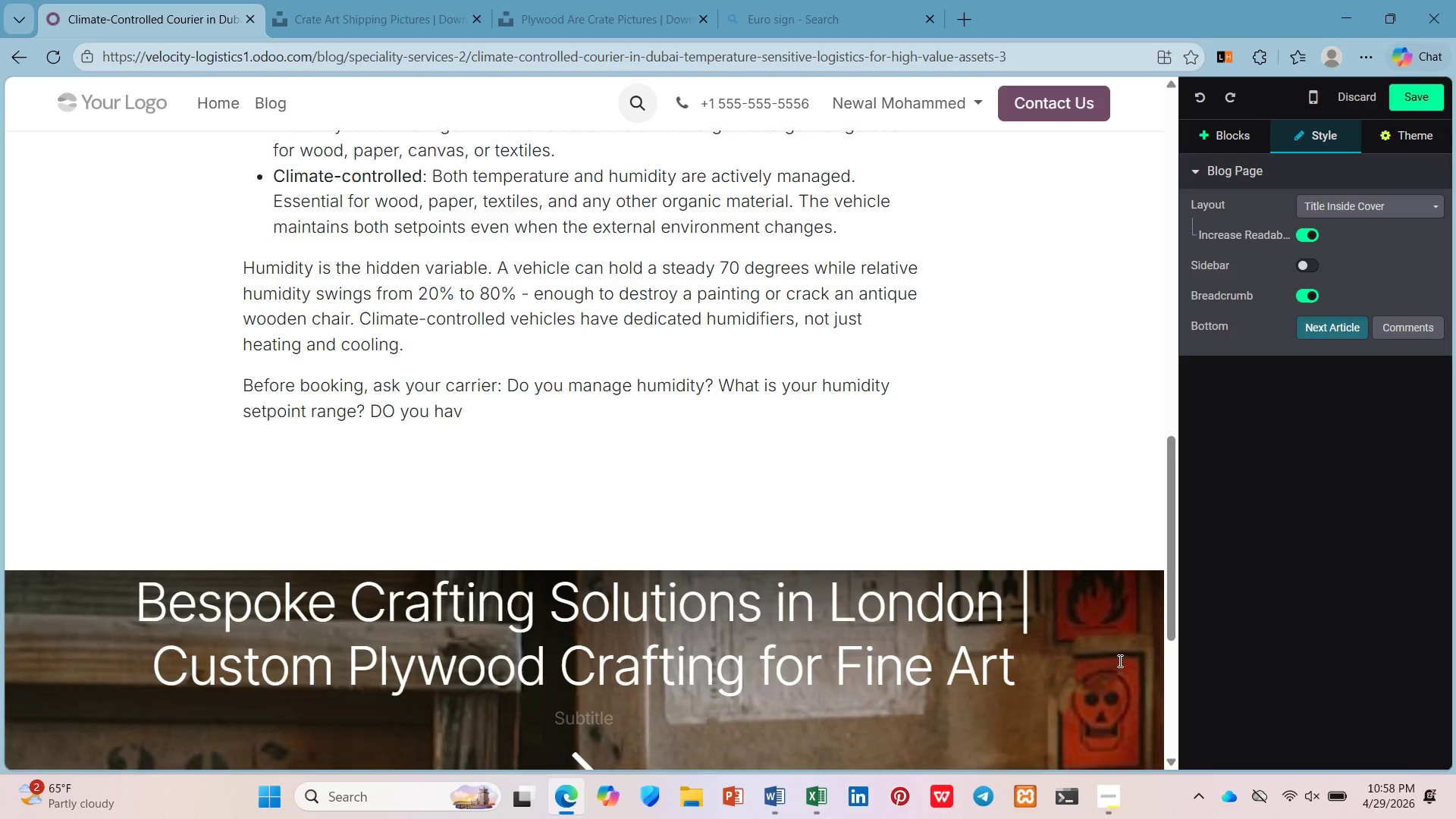 
key(Backspace)
 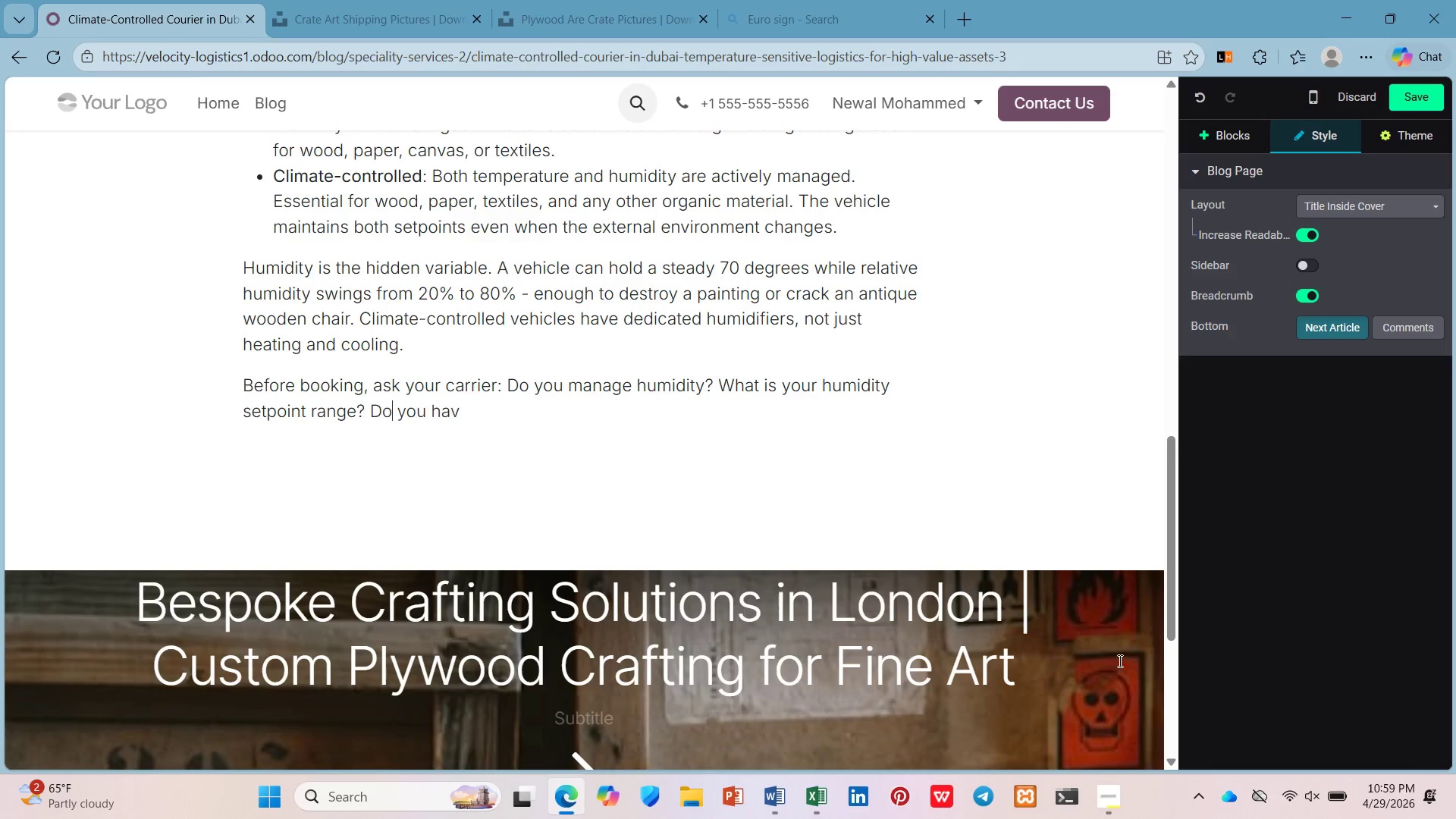 
key(O)
 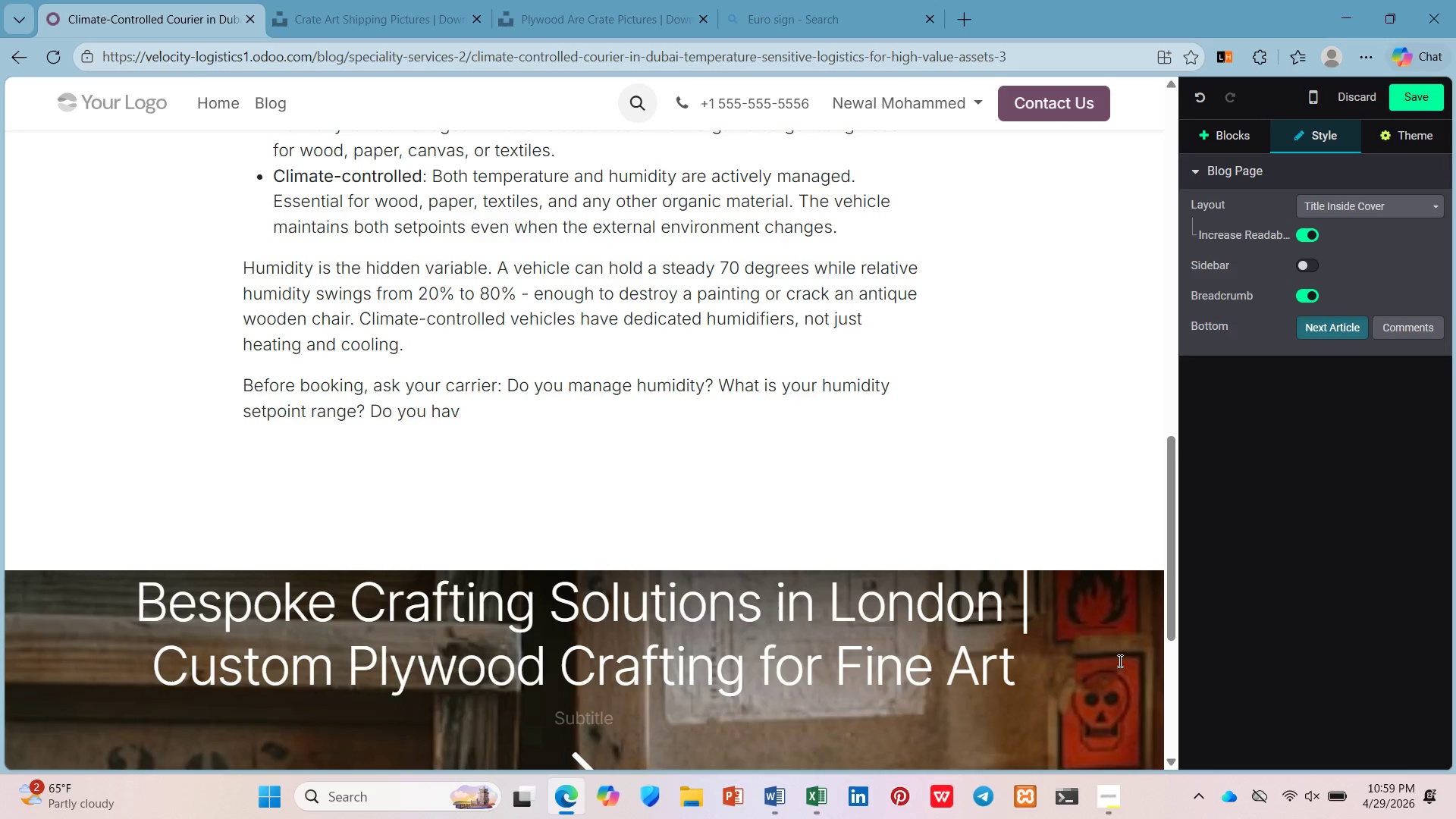 
key(ArrowDown)
 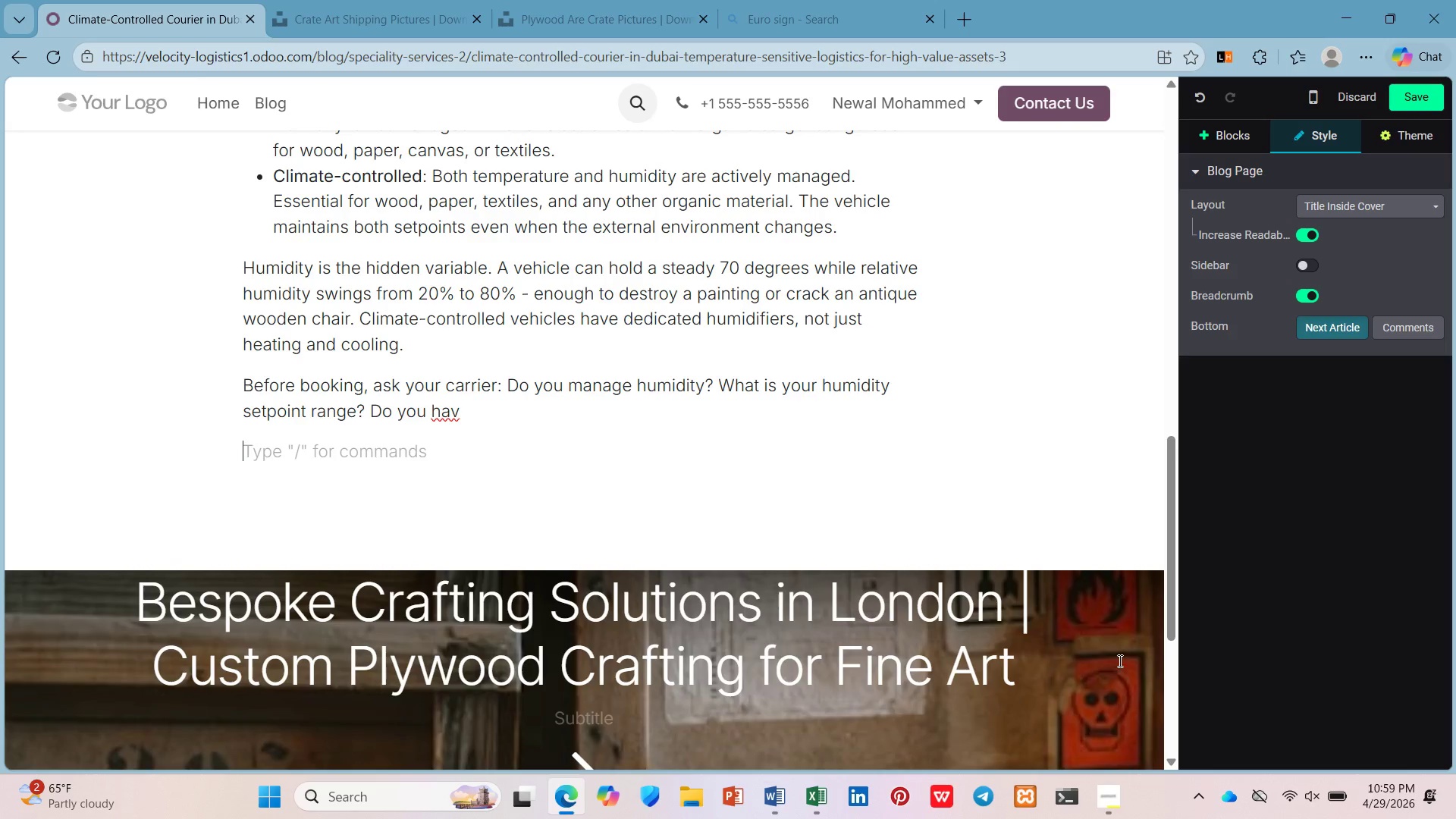 
key(ArrowLeft)
 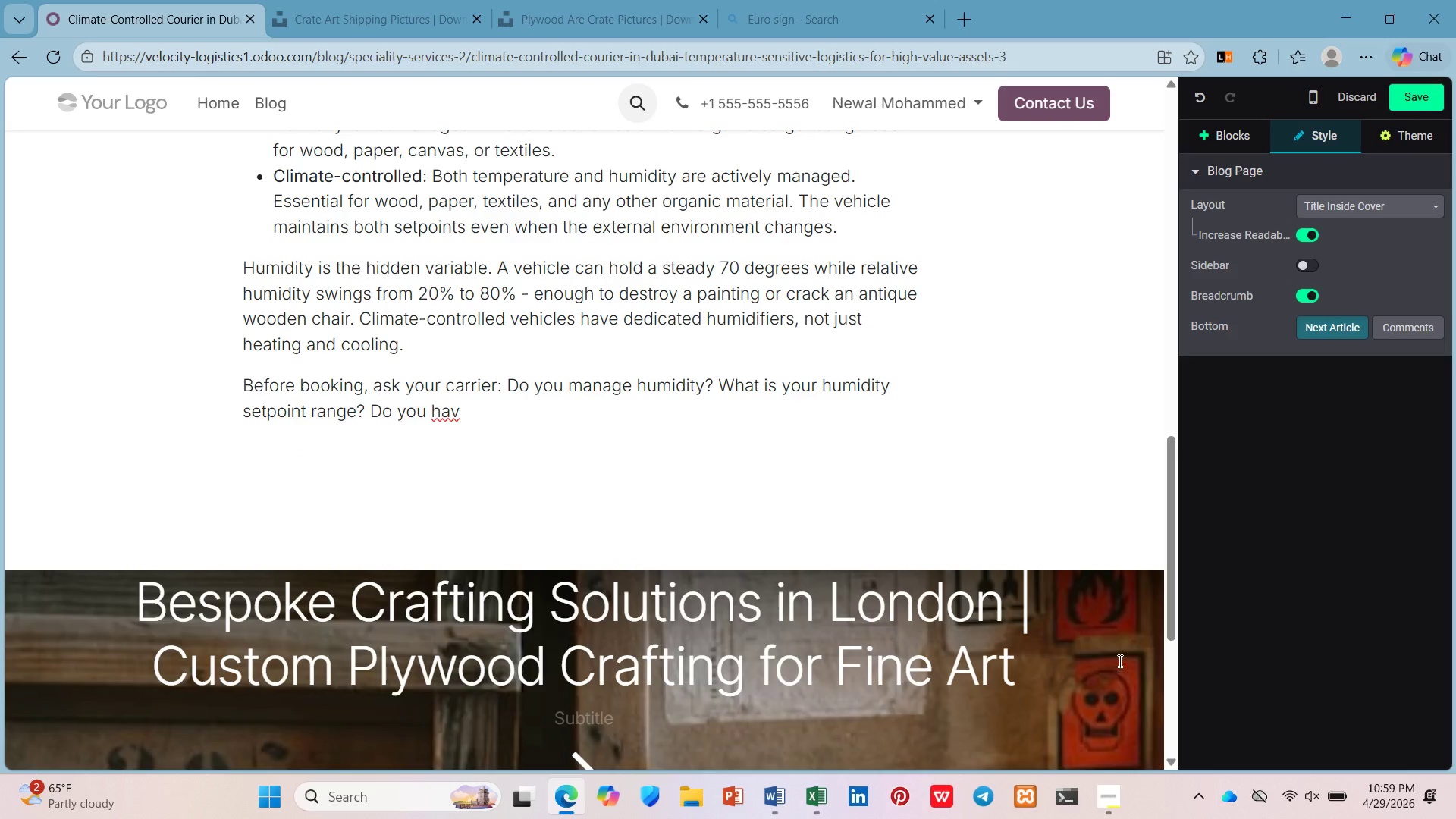 
wait(9.03)
 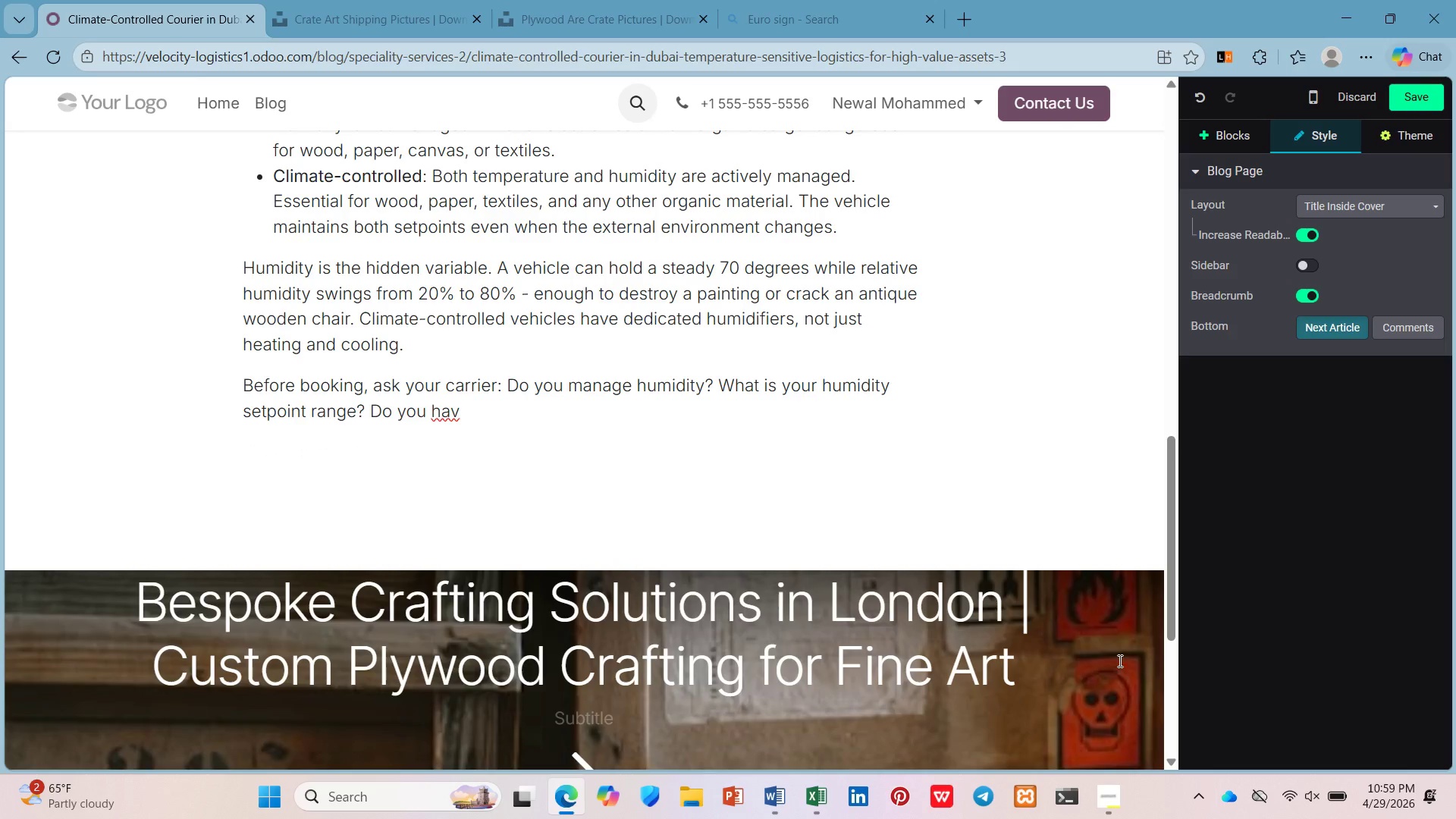 
key(E)
 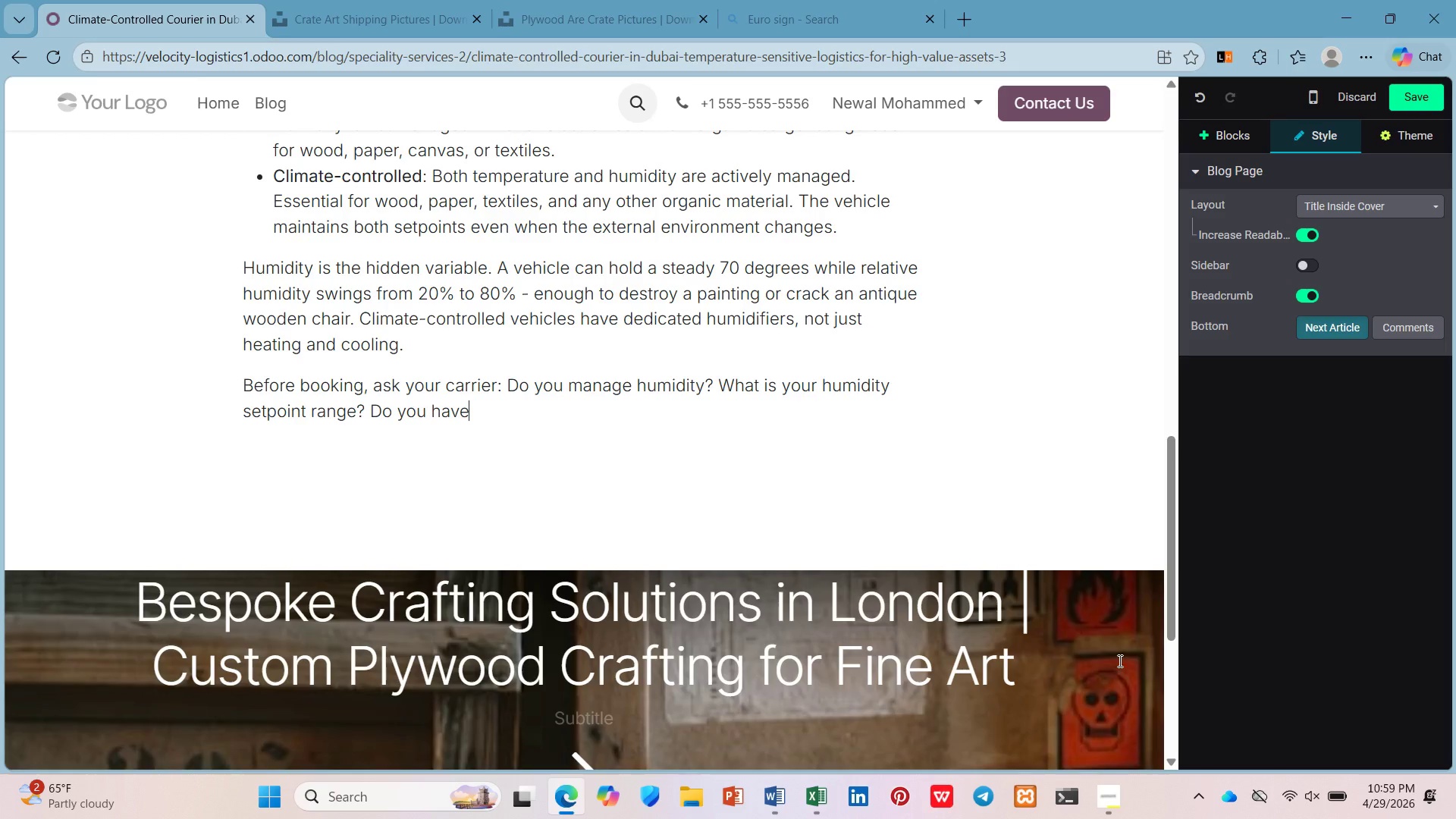 
wait(13.8)
 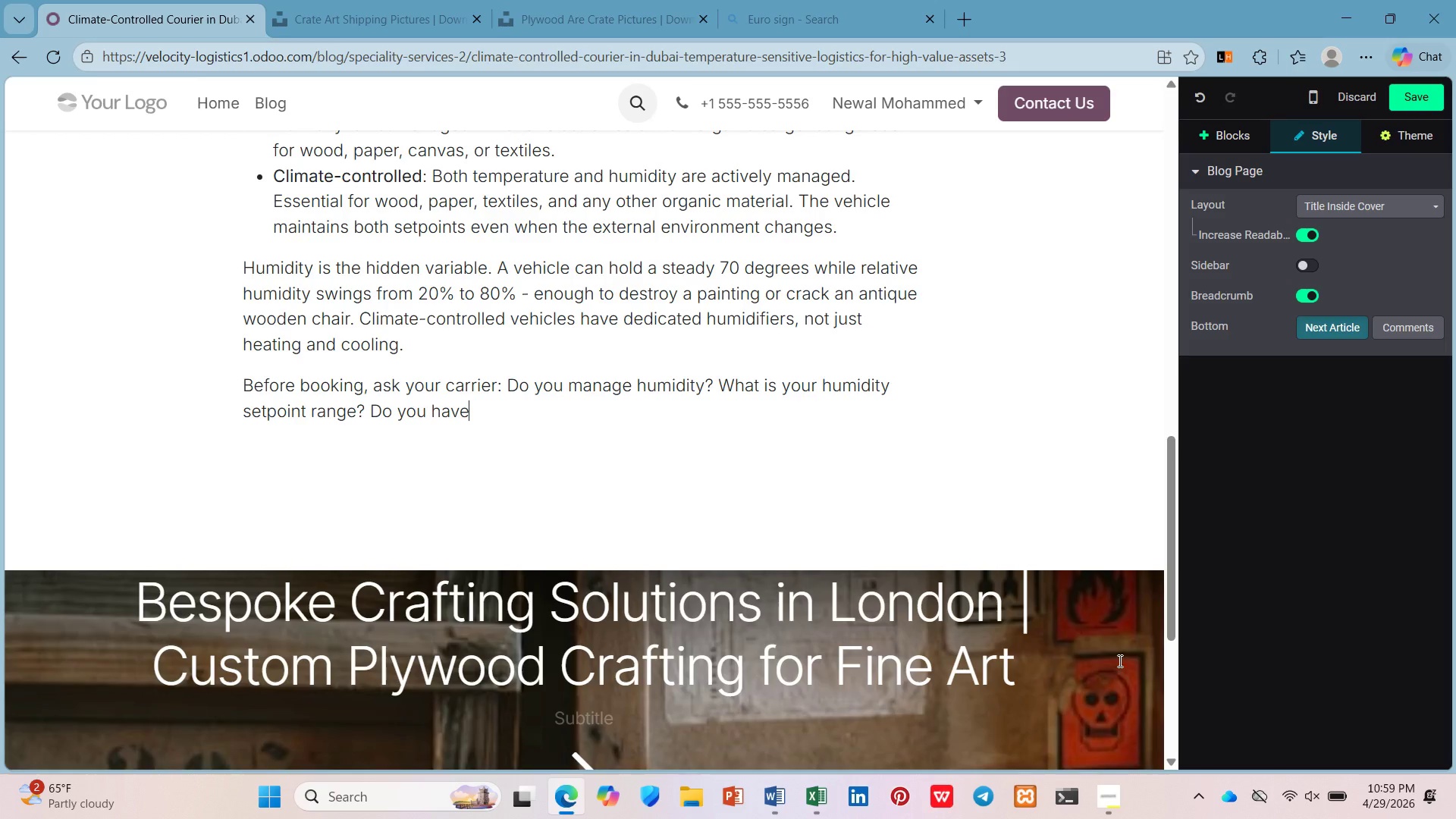 
type(redundant systems in case of a)
key(Backspace)
type(failure? If they an)
key(Backspace)
key(Backspace)
type(cannot answer, they are not climate-controlld.)
 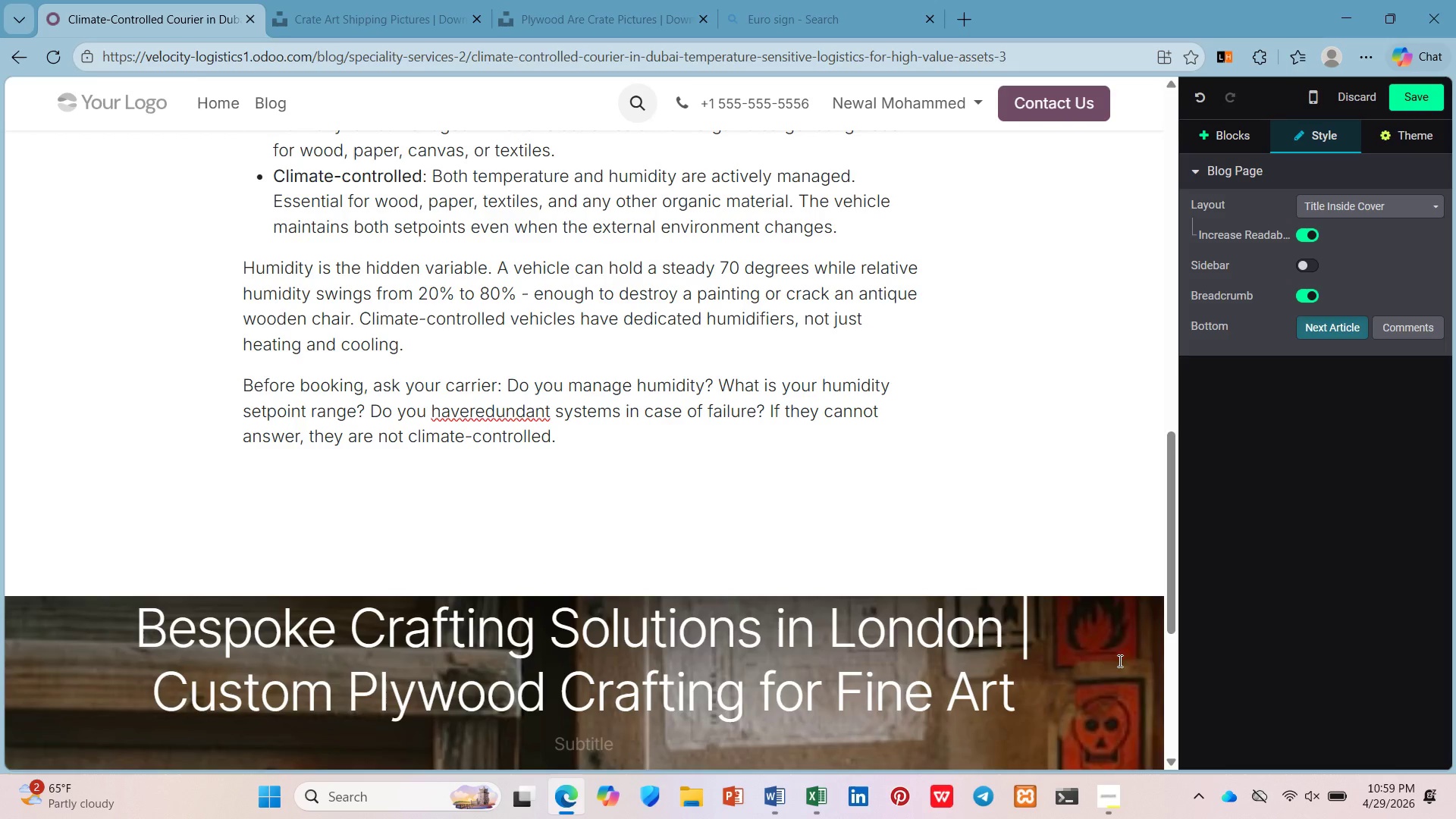 
key(ArrowUp)
 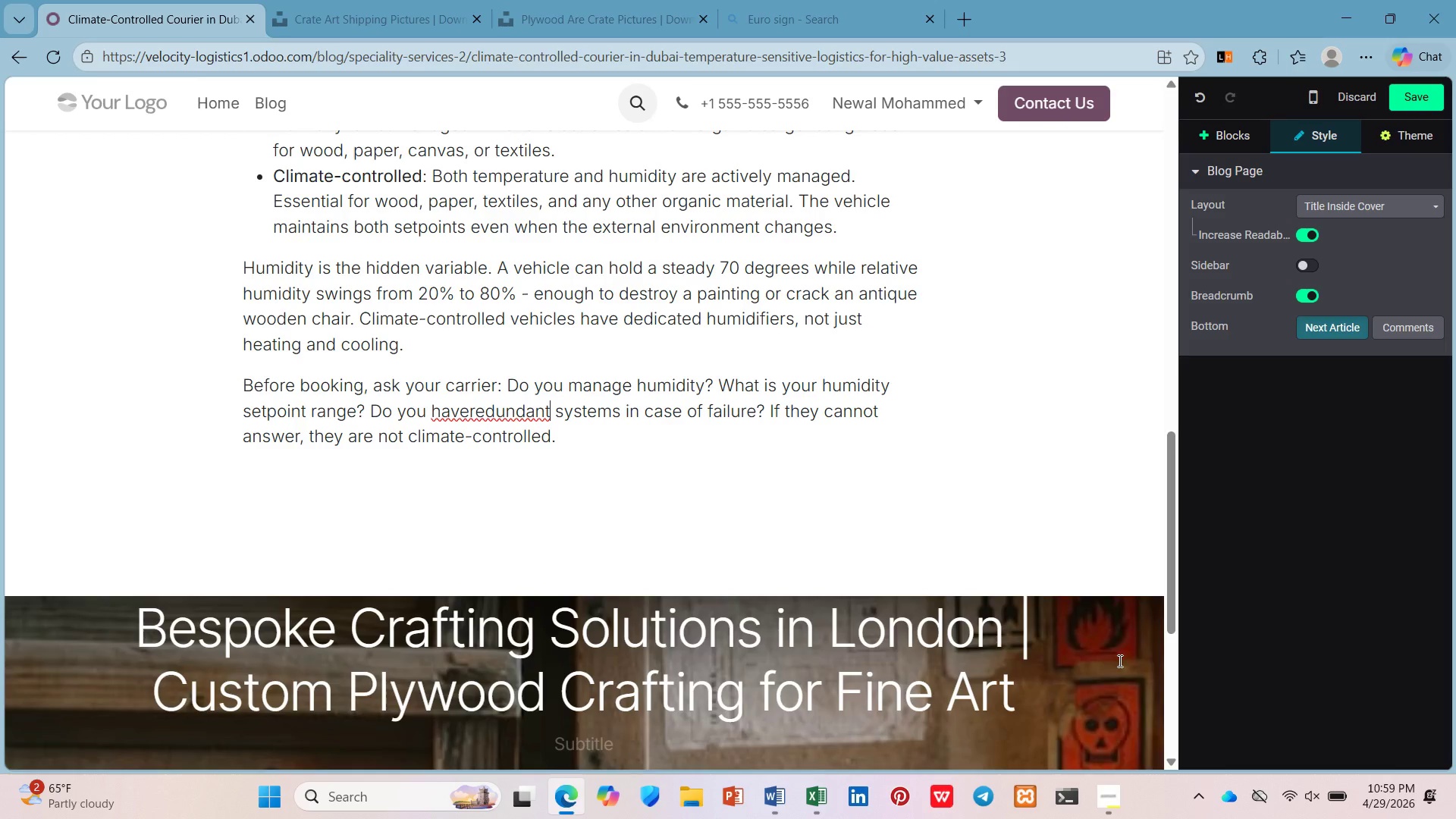 
hold_key(key=ArrowLeft, duration=0.83)
 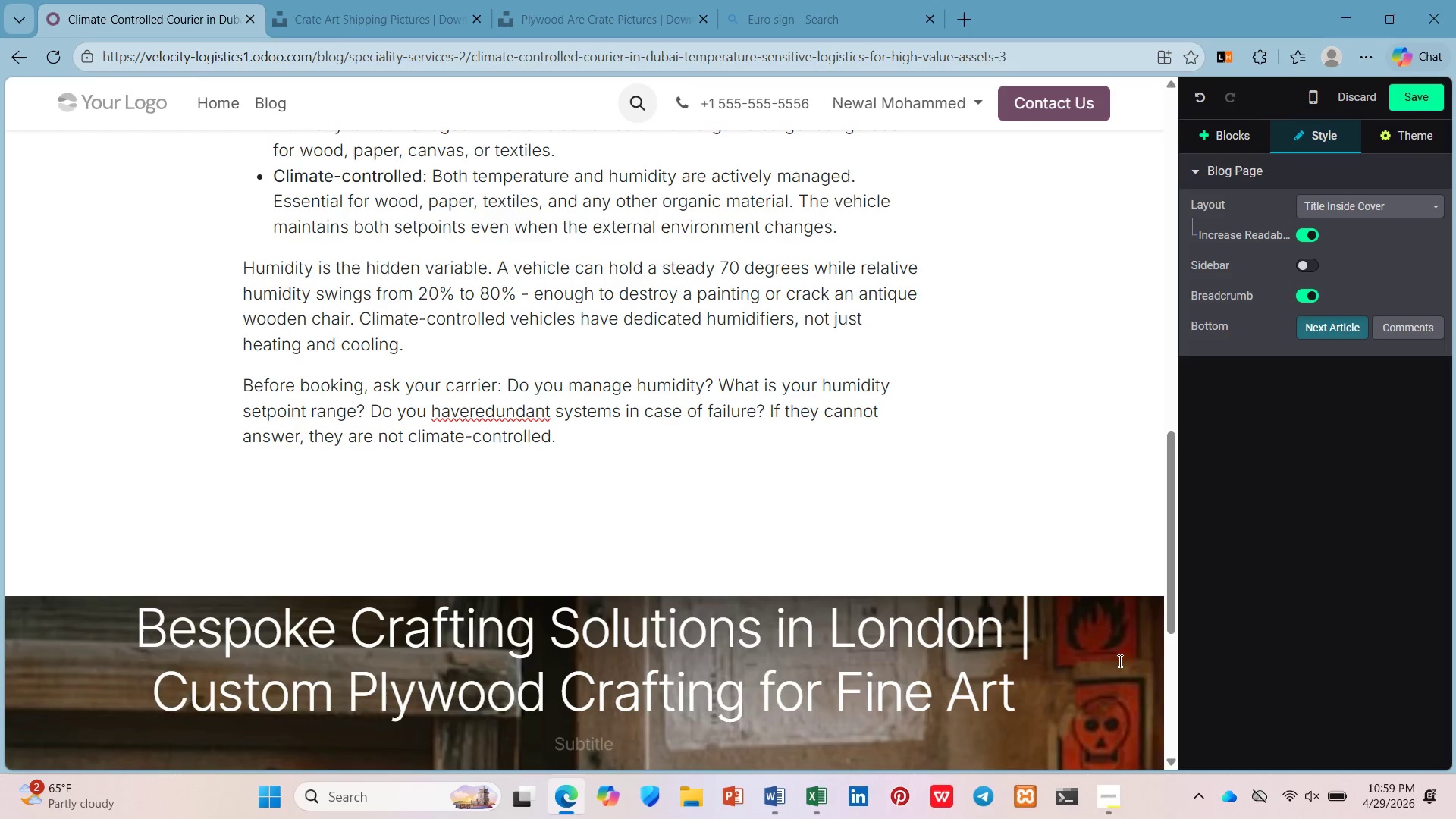 
key(ArrowRight)
 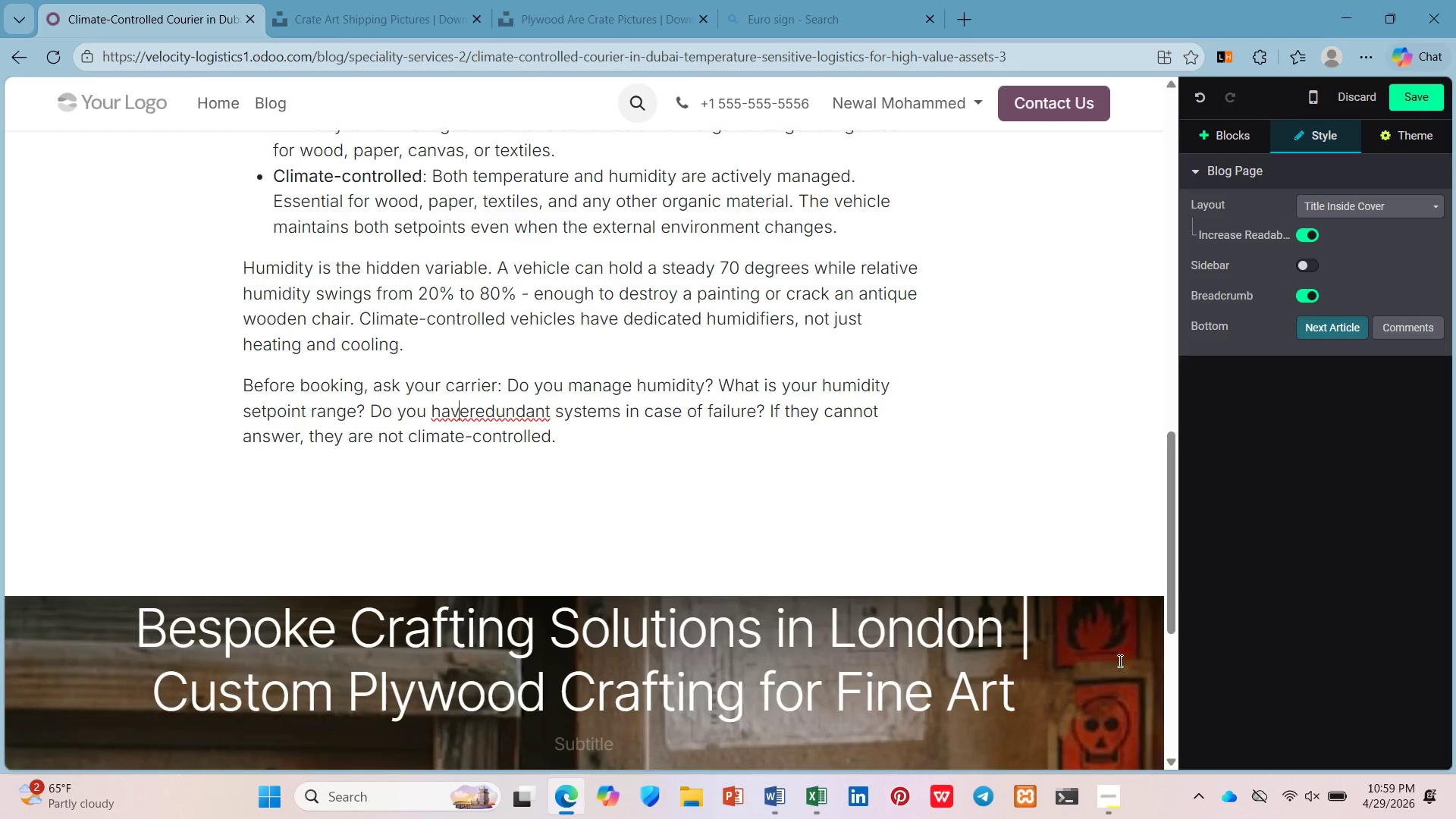 
key(ArrowRight)
 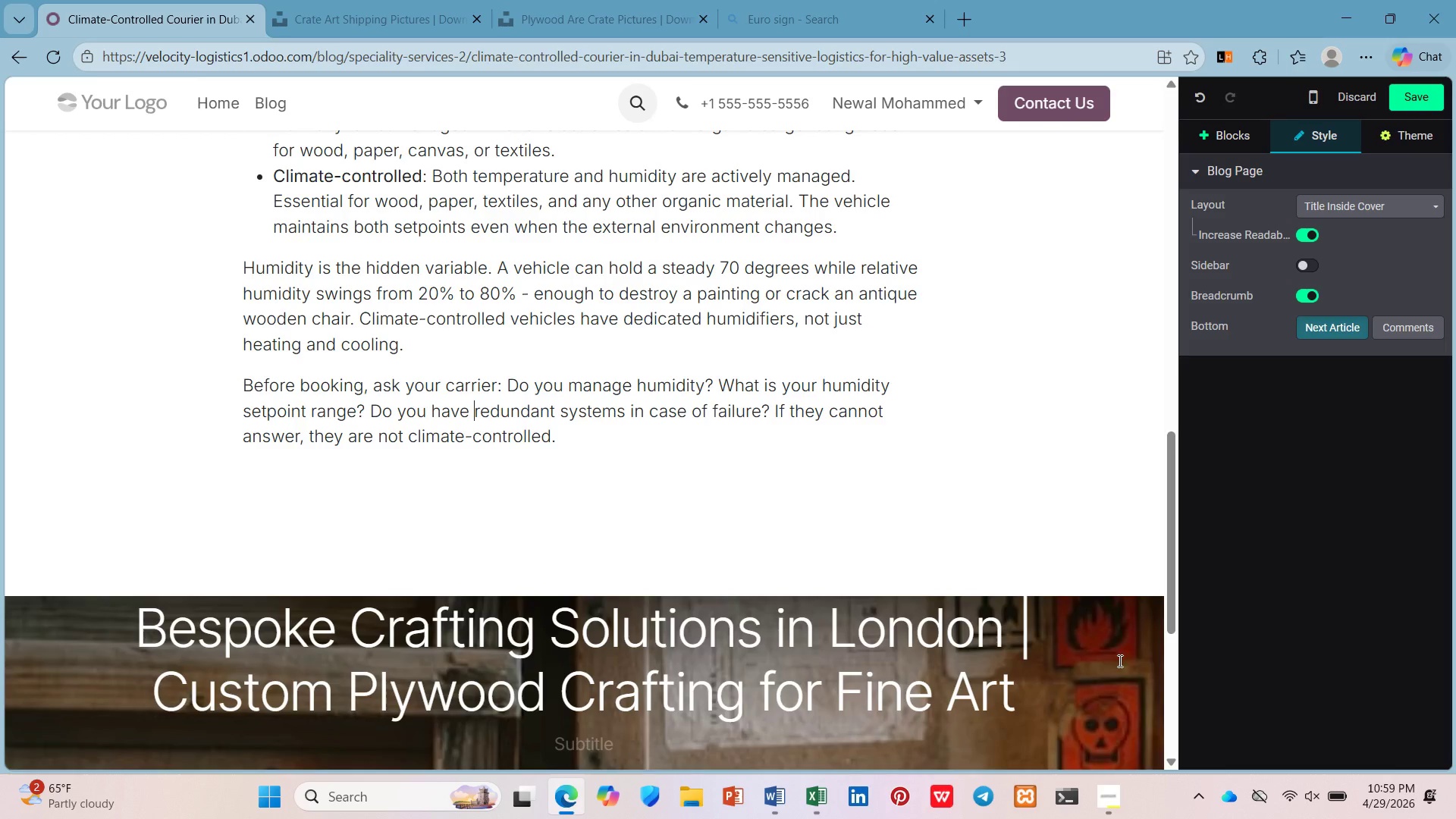 
key(Space)
 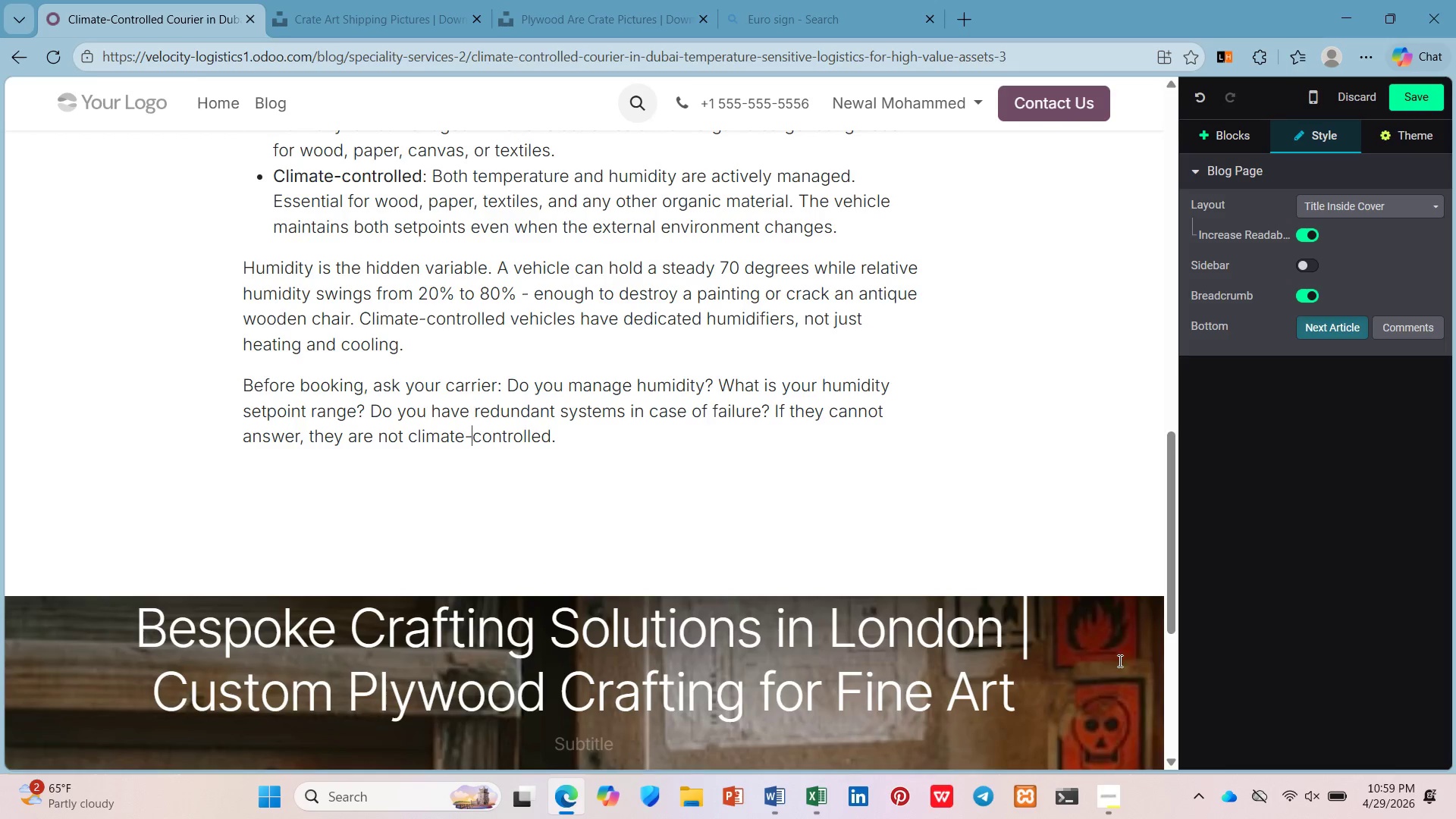 
key(ArrowDown)
 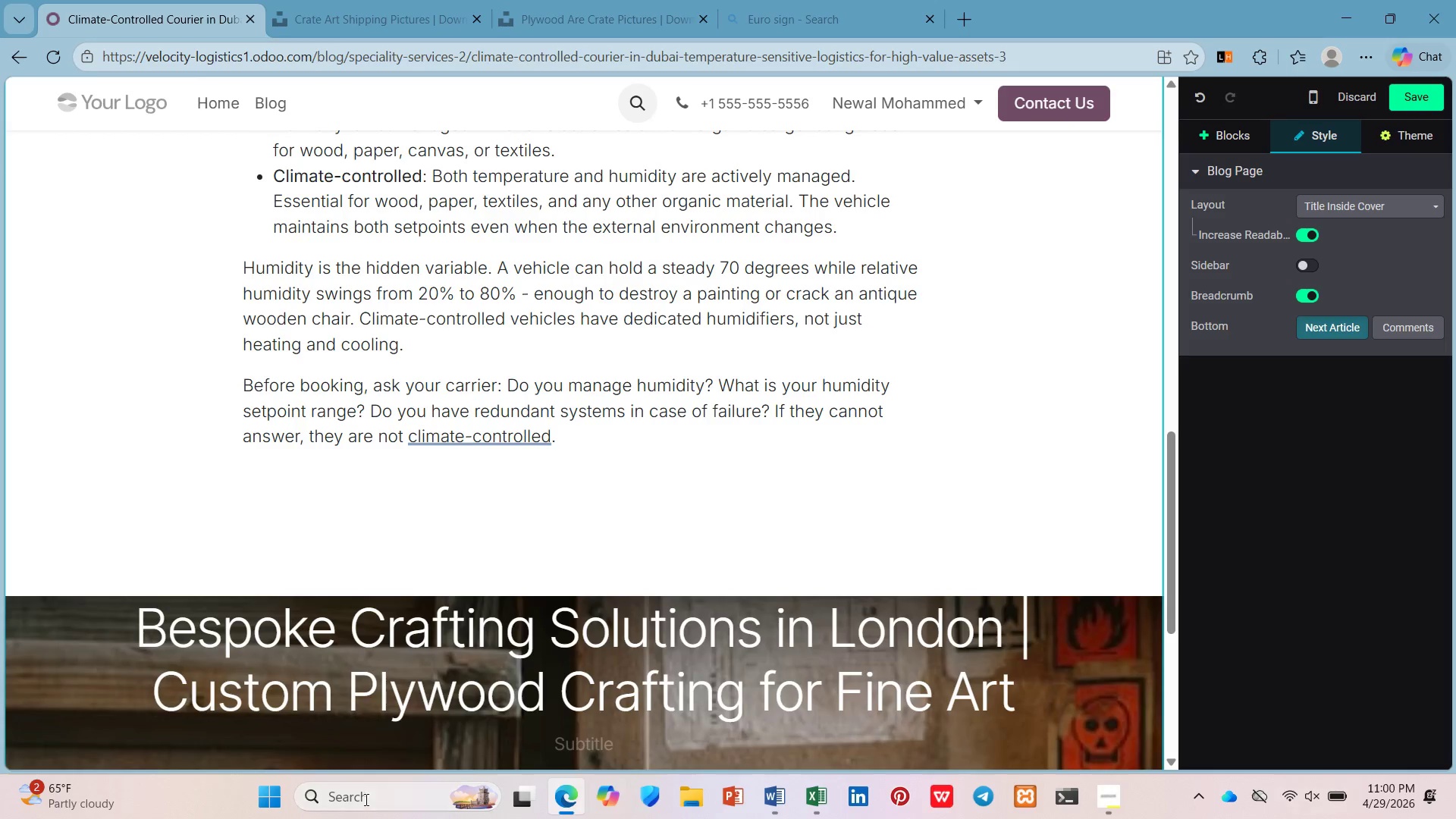 
wait(6.97)
 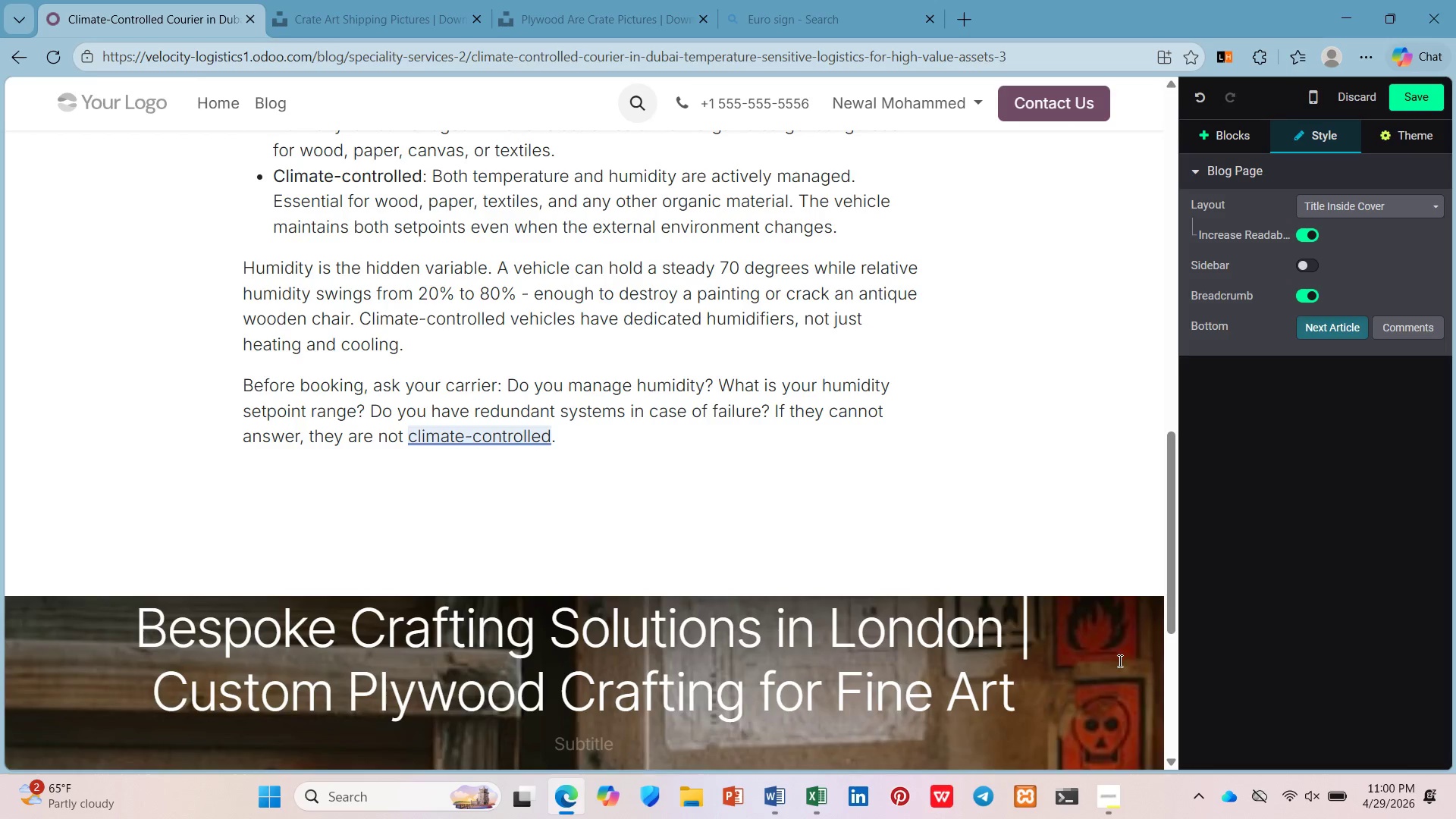 
left_click([516, 444])
 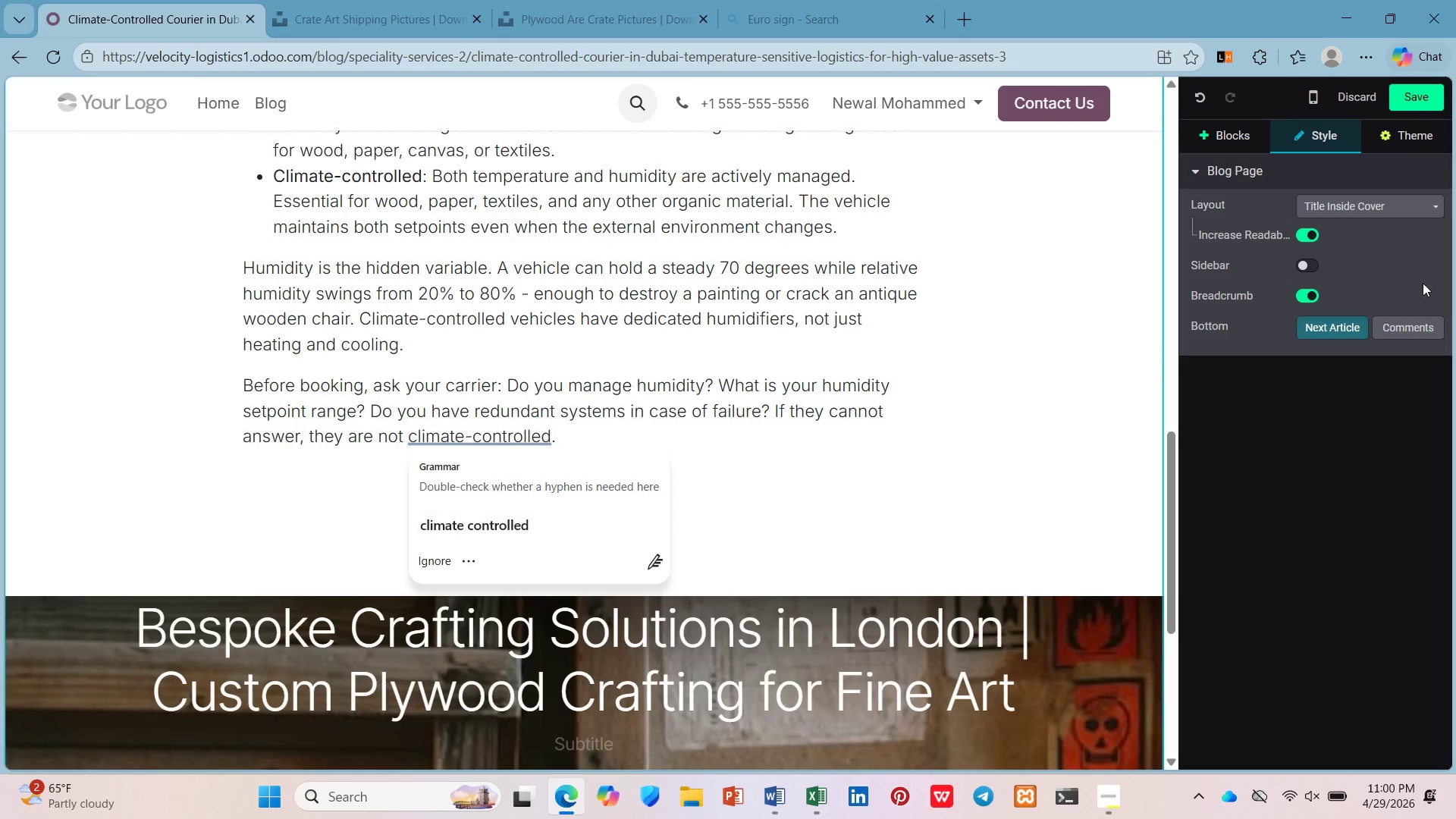 
left_click([954, 323])
 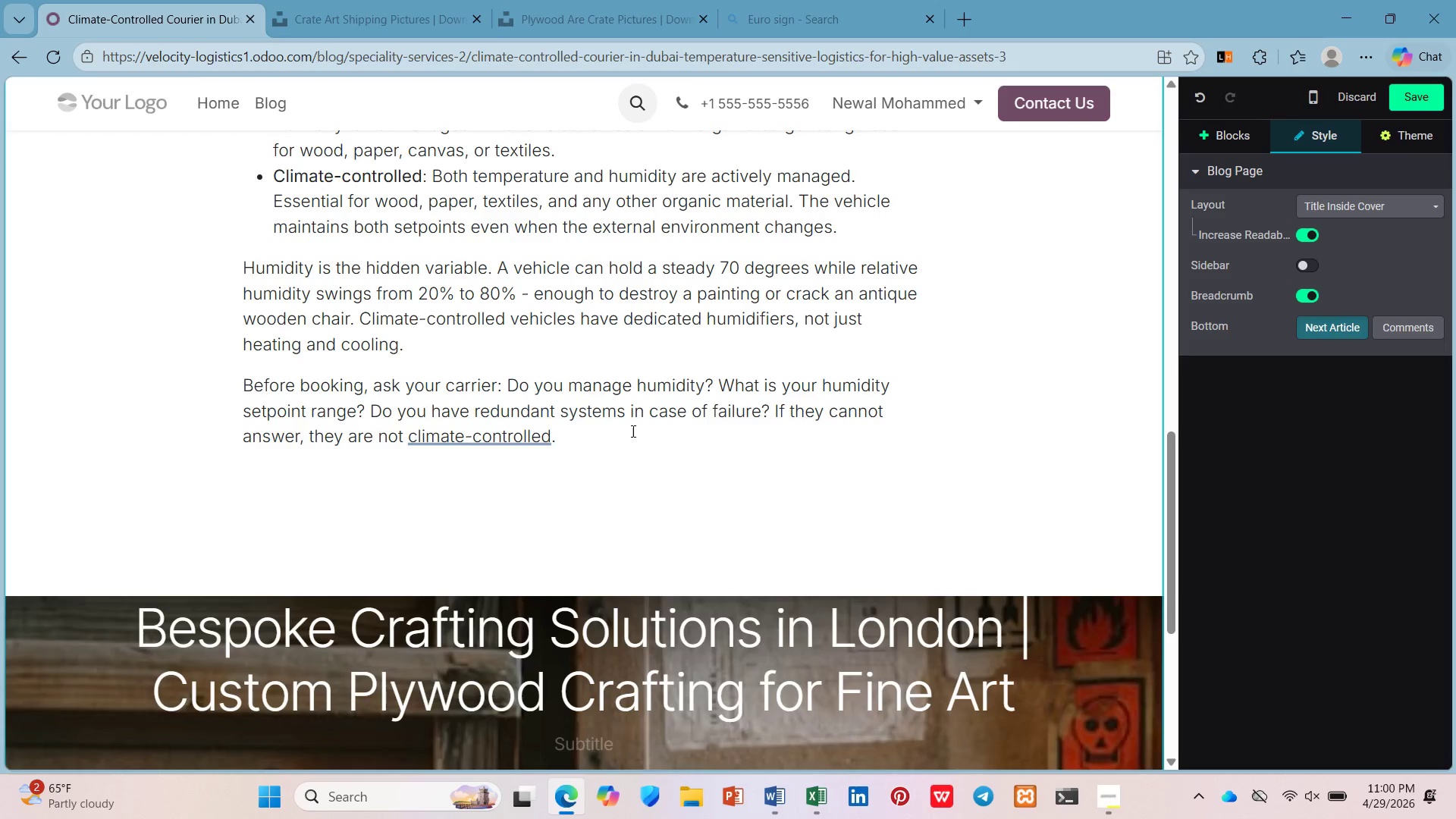 
left_click([632, 431])
 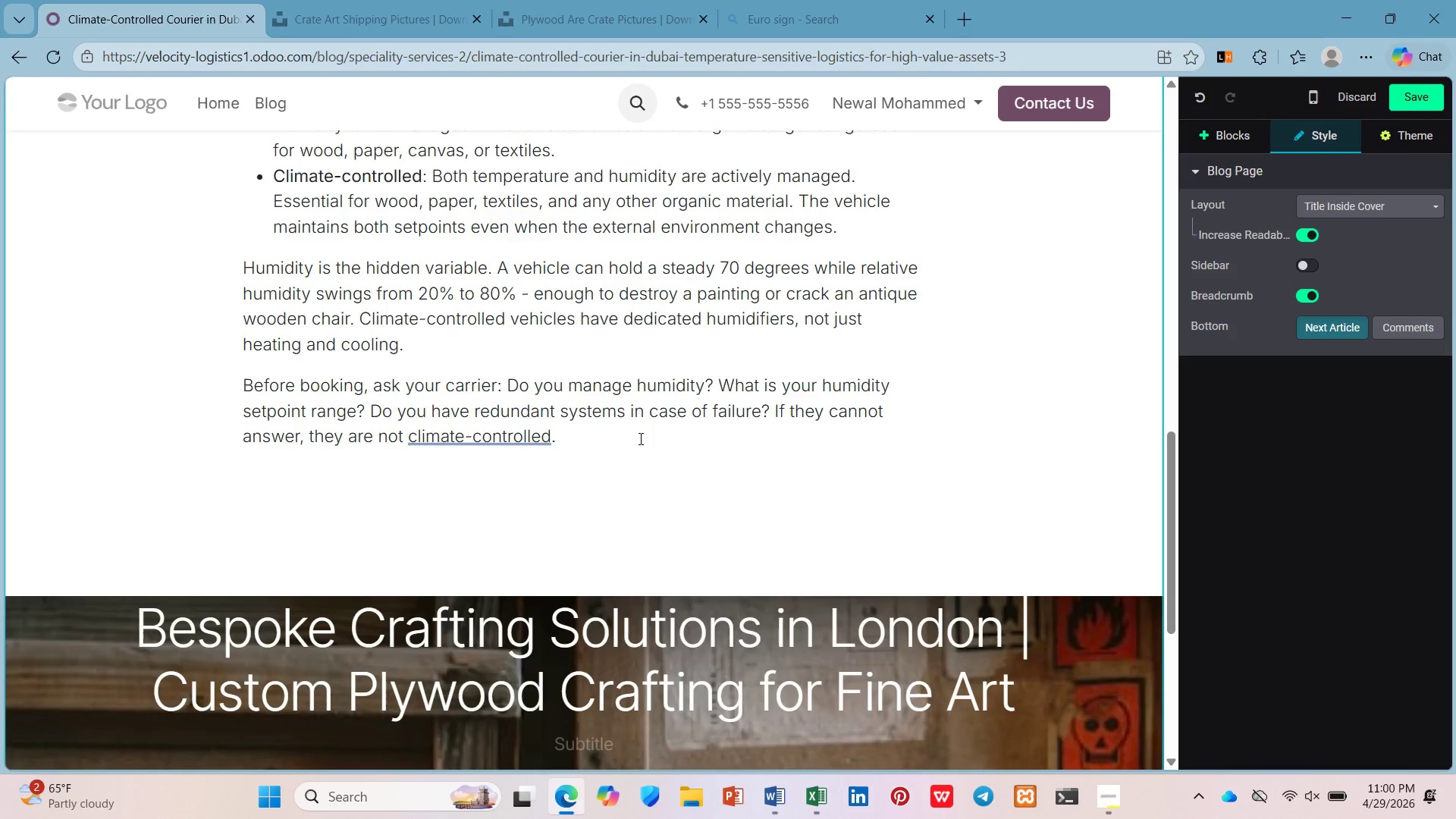 
wait(9.72)
 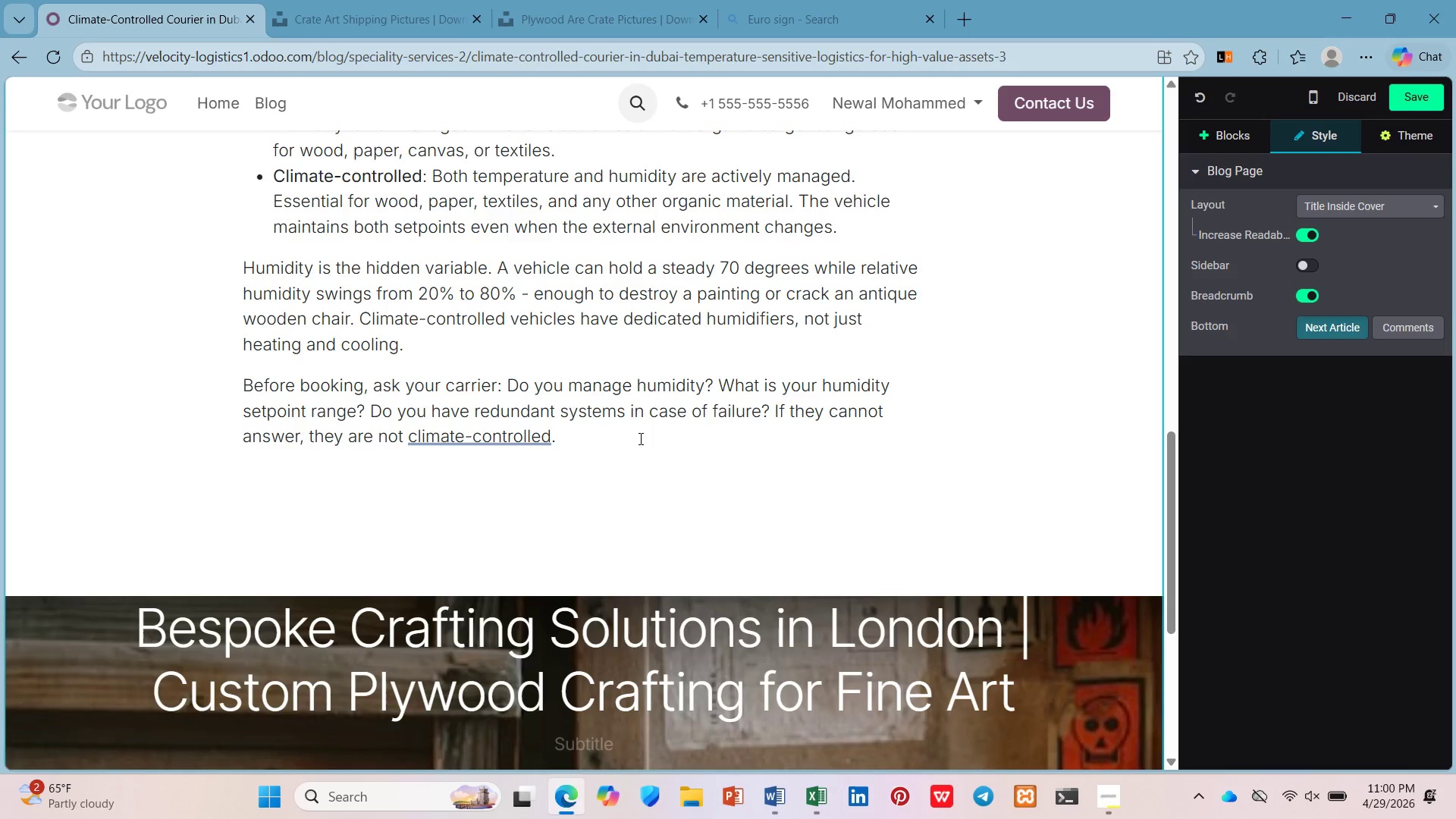 
key(Enter)
 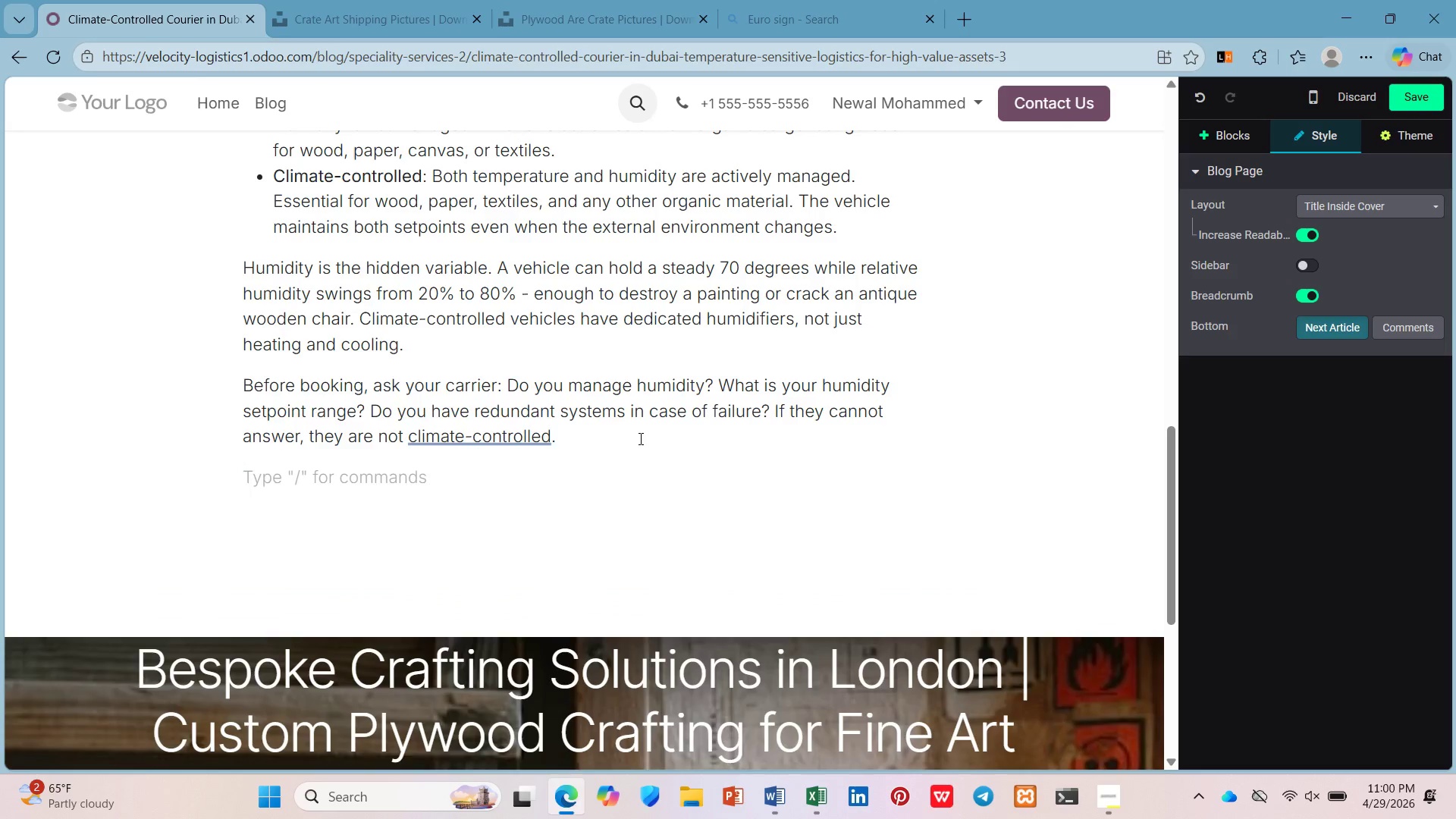 
type(/h2)
 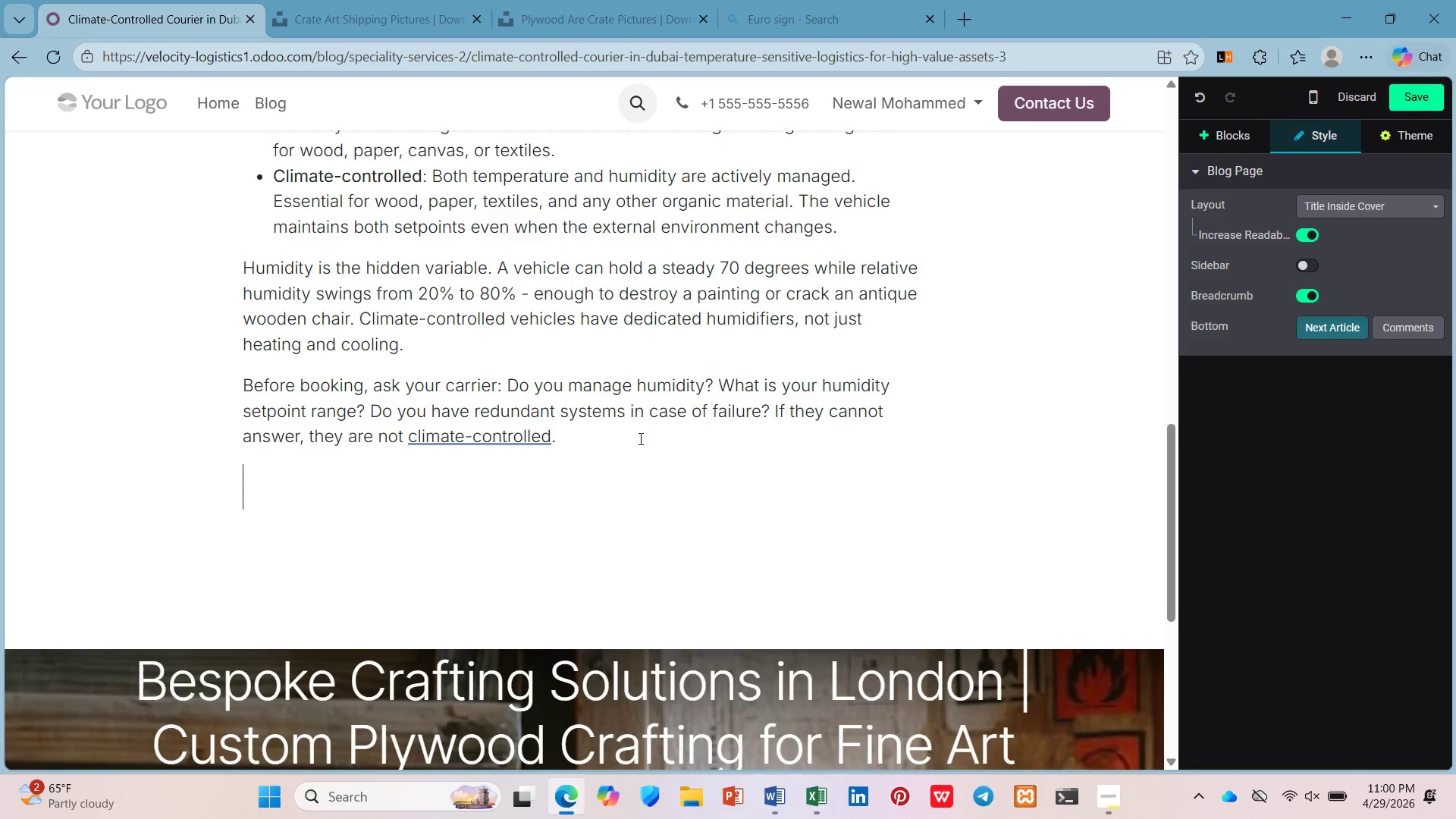 
key(Enter)
 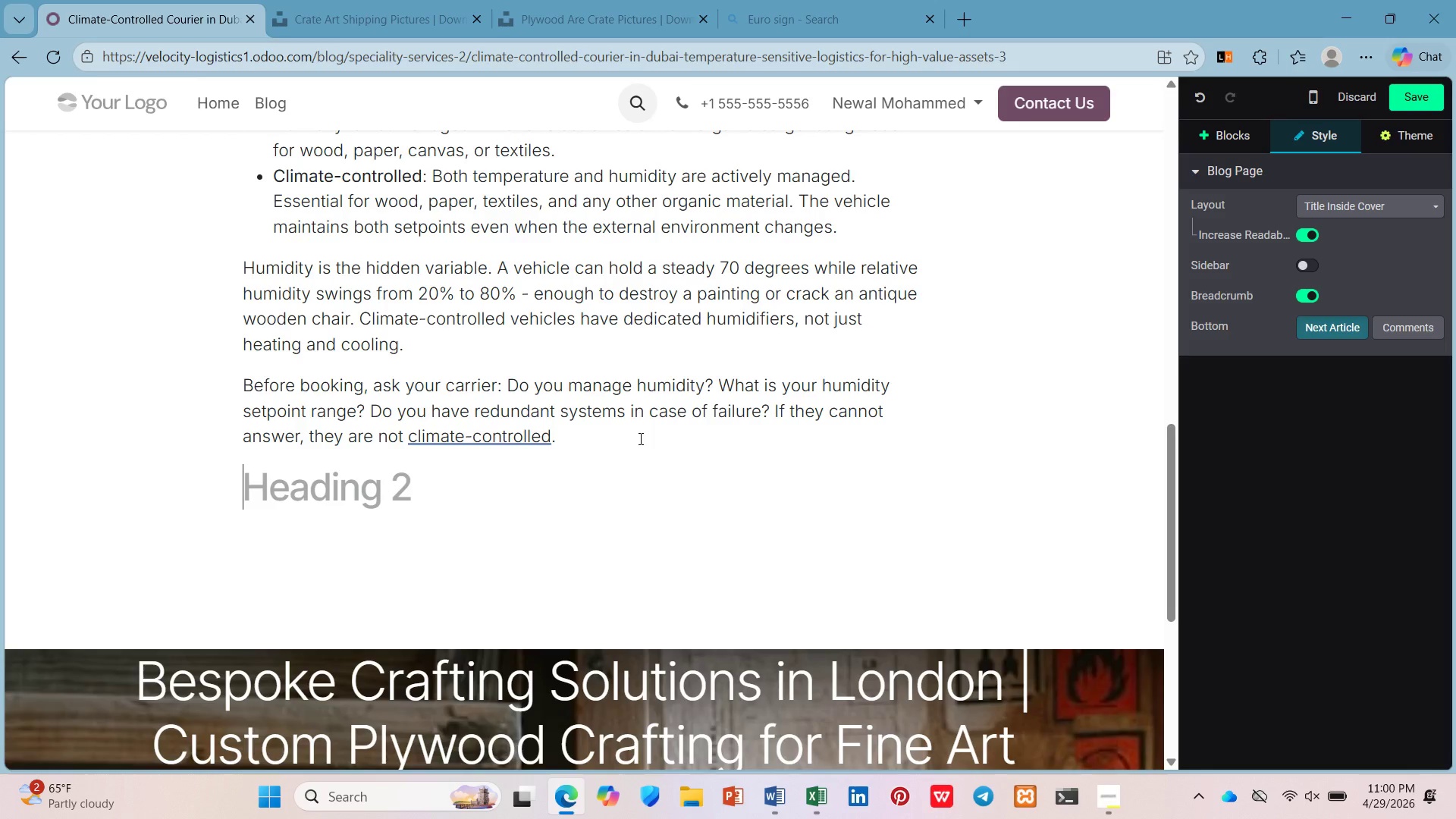 
type(Solving Tempraturs)
key(Backspace)
type( Fluctuations with NIST )
key(Backspace)
type(-traceable Sendo)
key(Backspace)
key(Backspace)
type(sors)
 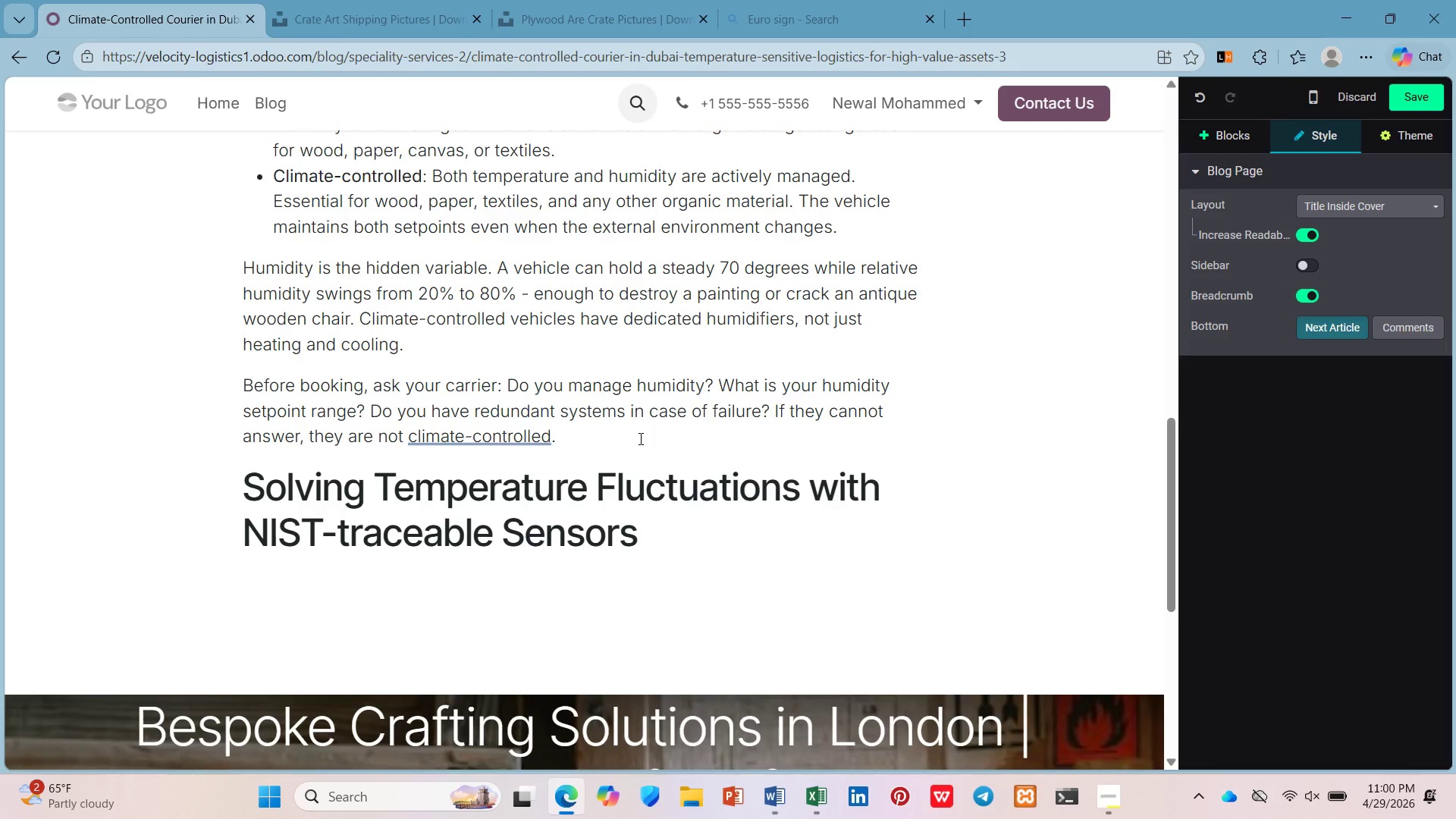 
key(Enter)
 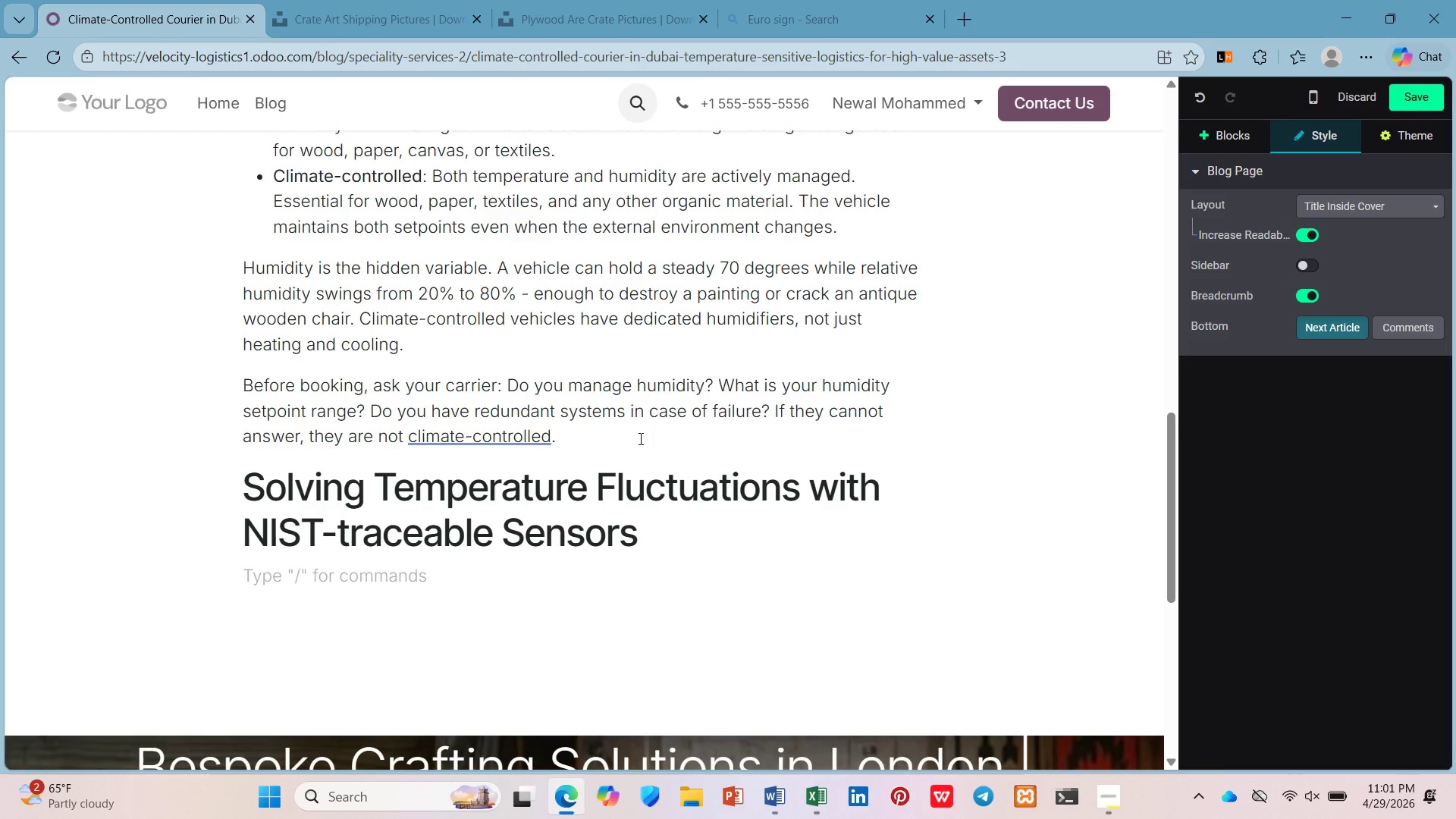 